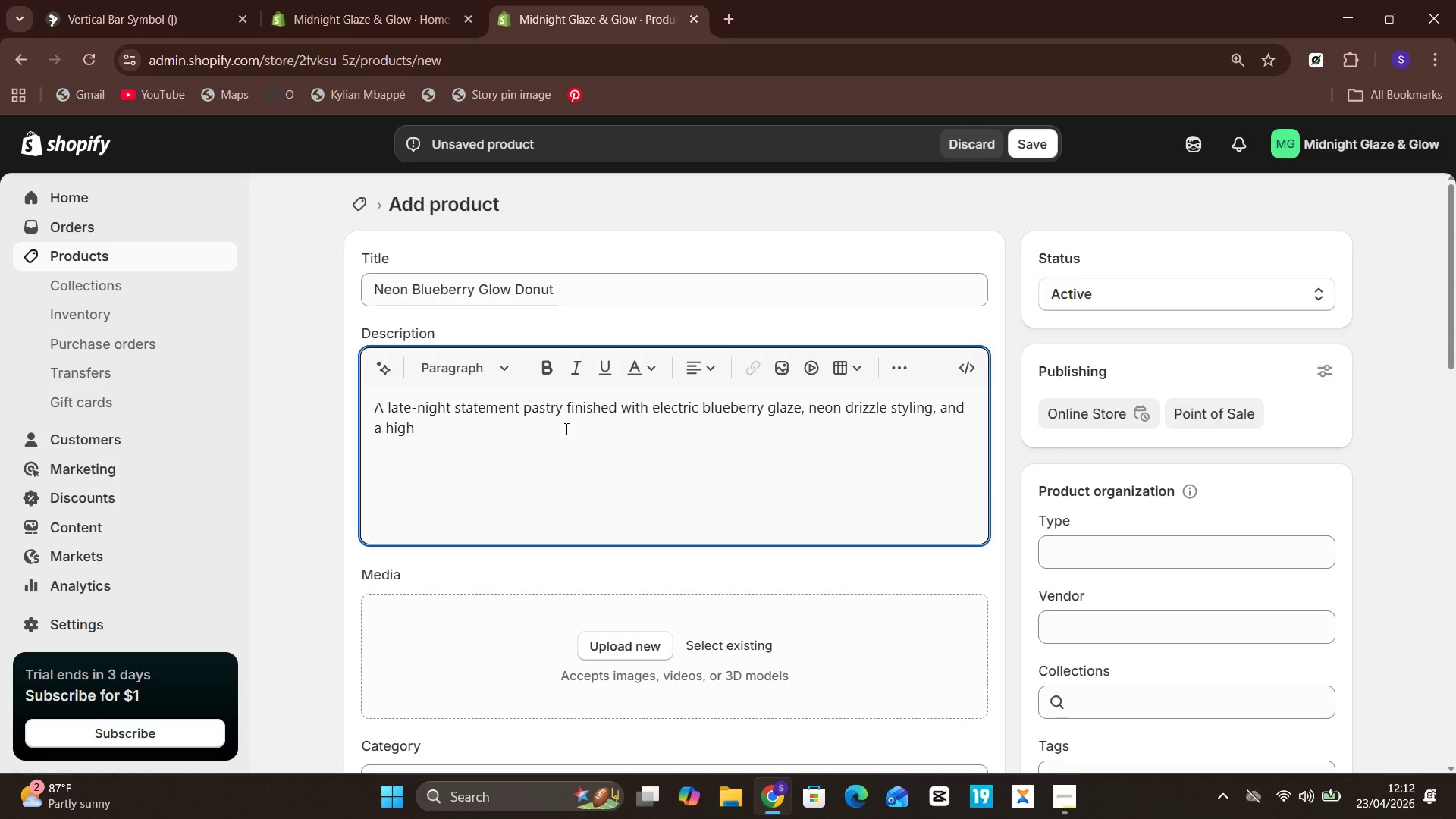 
key(Minus)
 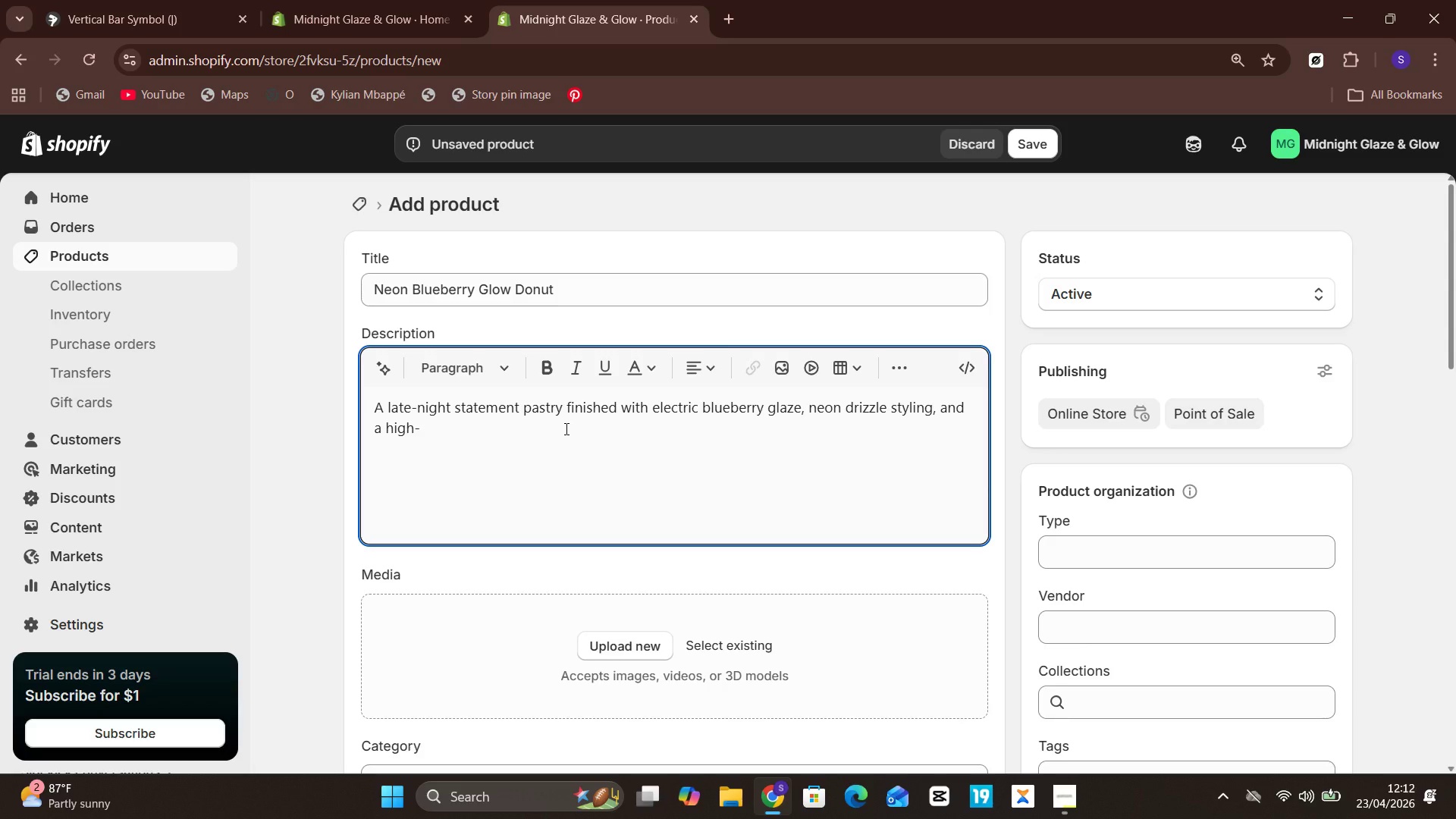 
type(contrast dessert look designed for after )
key(Backspace)
type(-hours celebrations. This donut delivers a rich bakery texture with a bold visual finish that stands out beautif)
key(Backspace)
 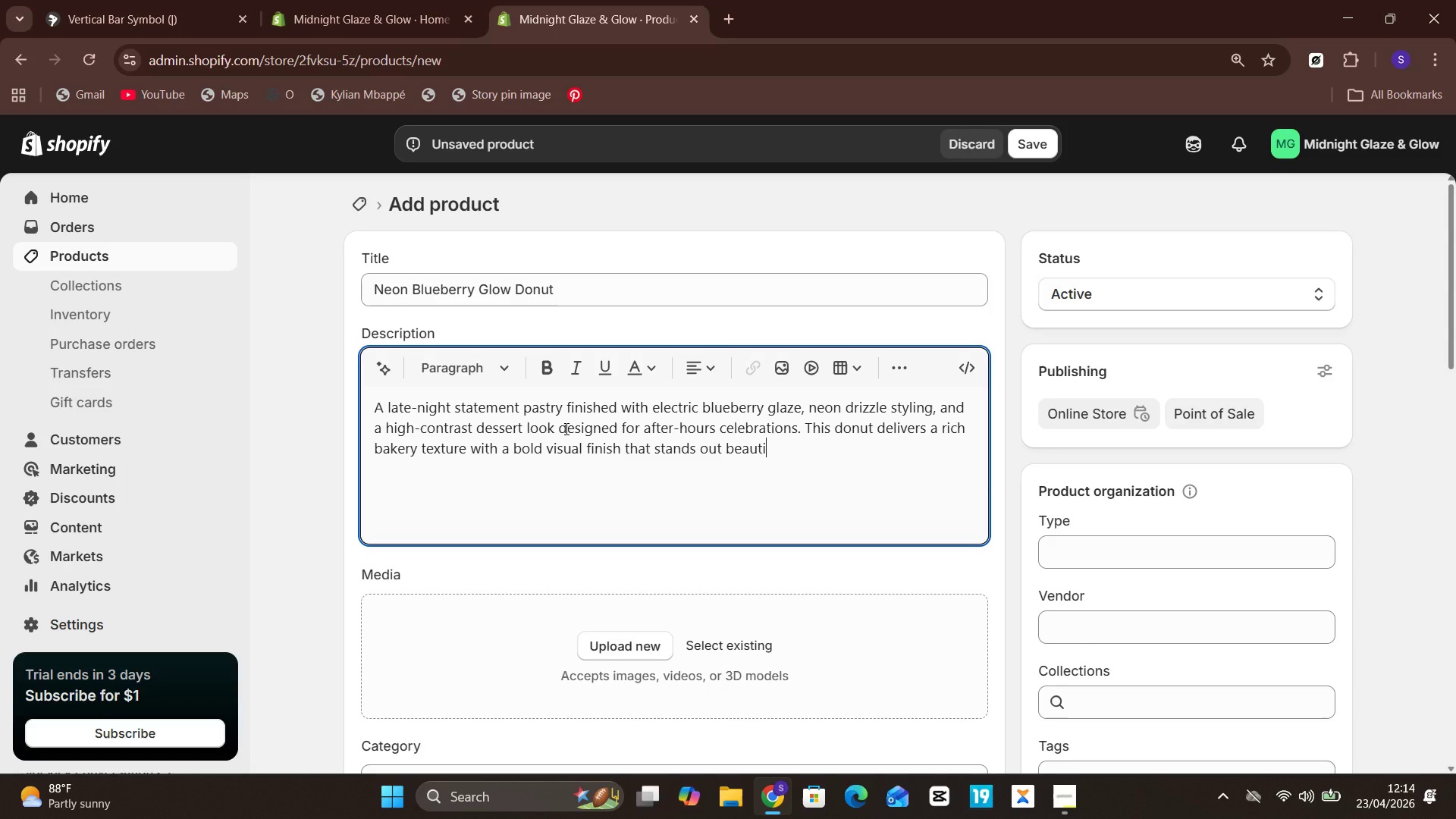 
type(fully in dim lighting.)
 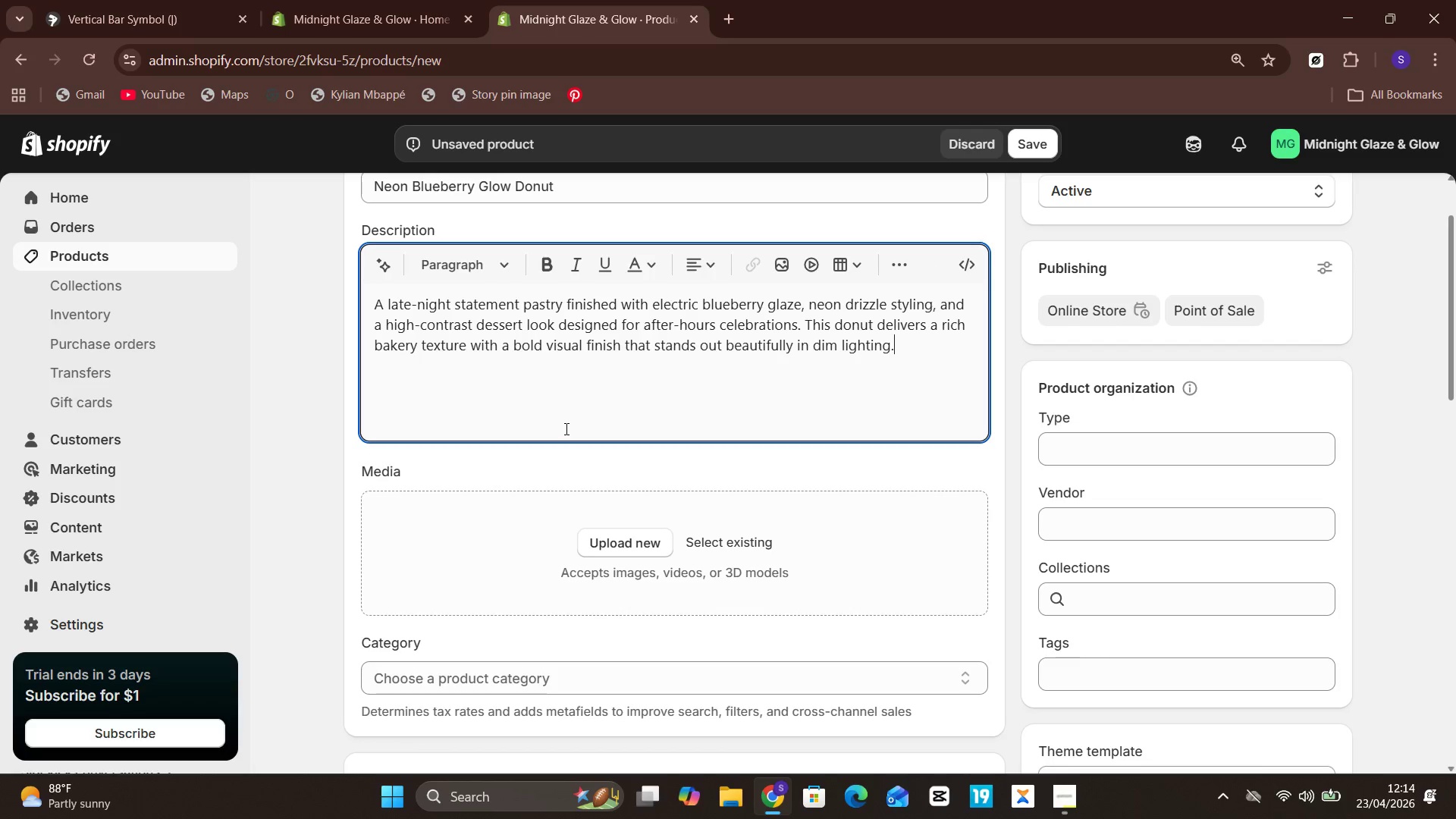 
key(Enter)
 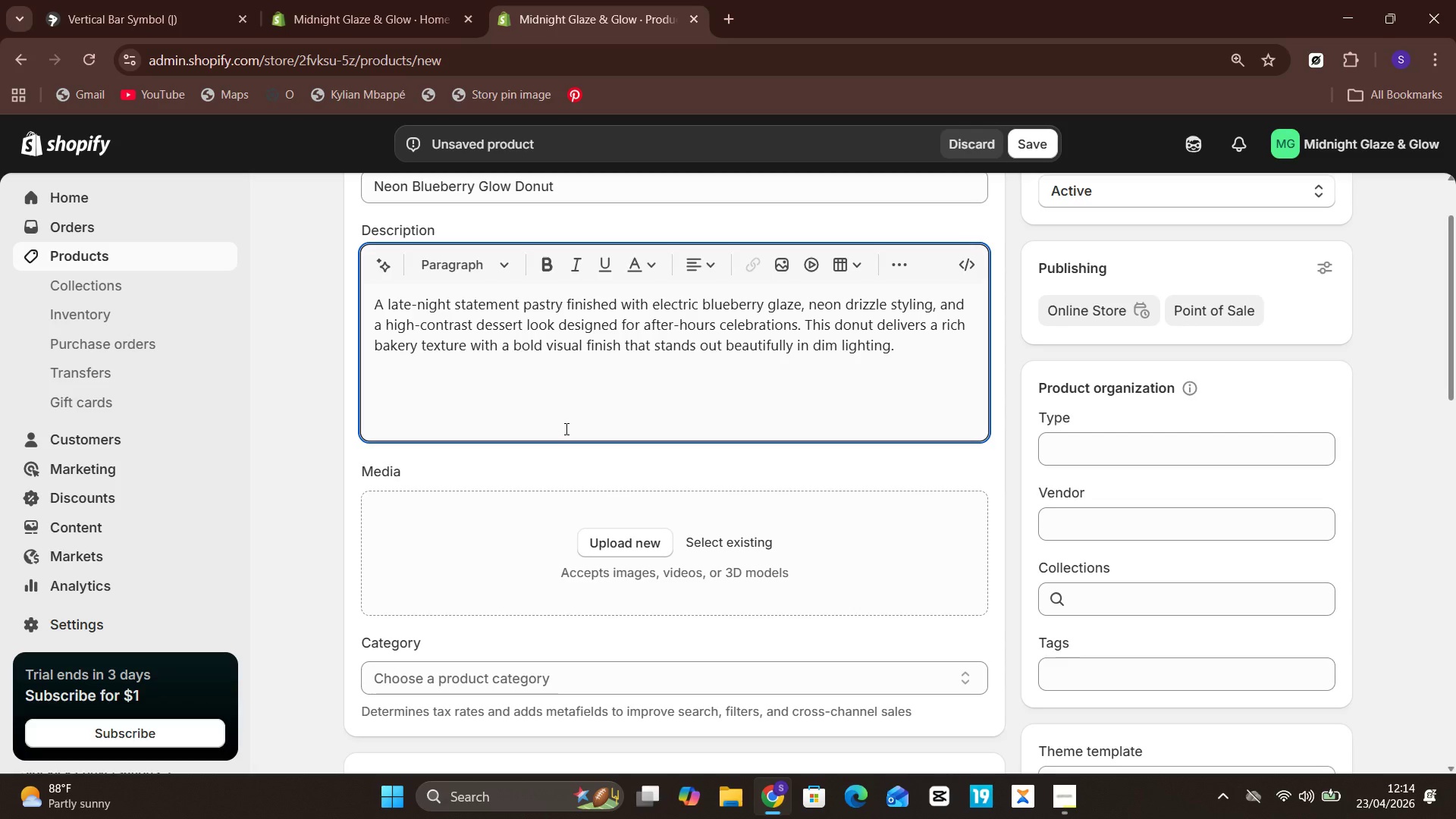 
type(Wh )
key(Backspace)
type(y it stands out)
 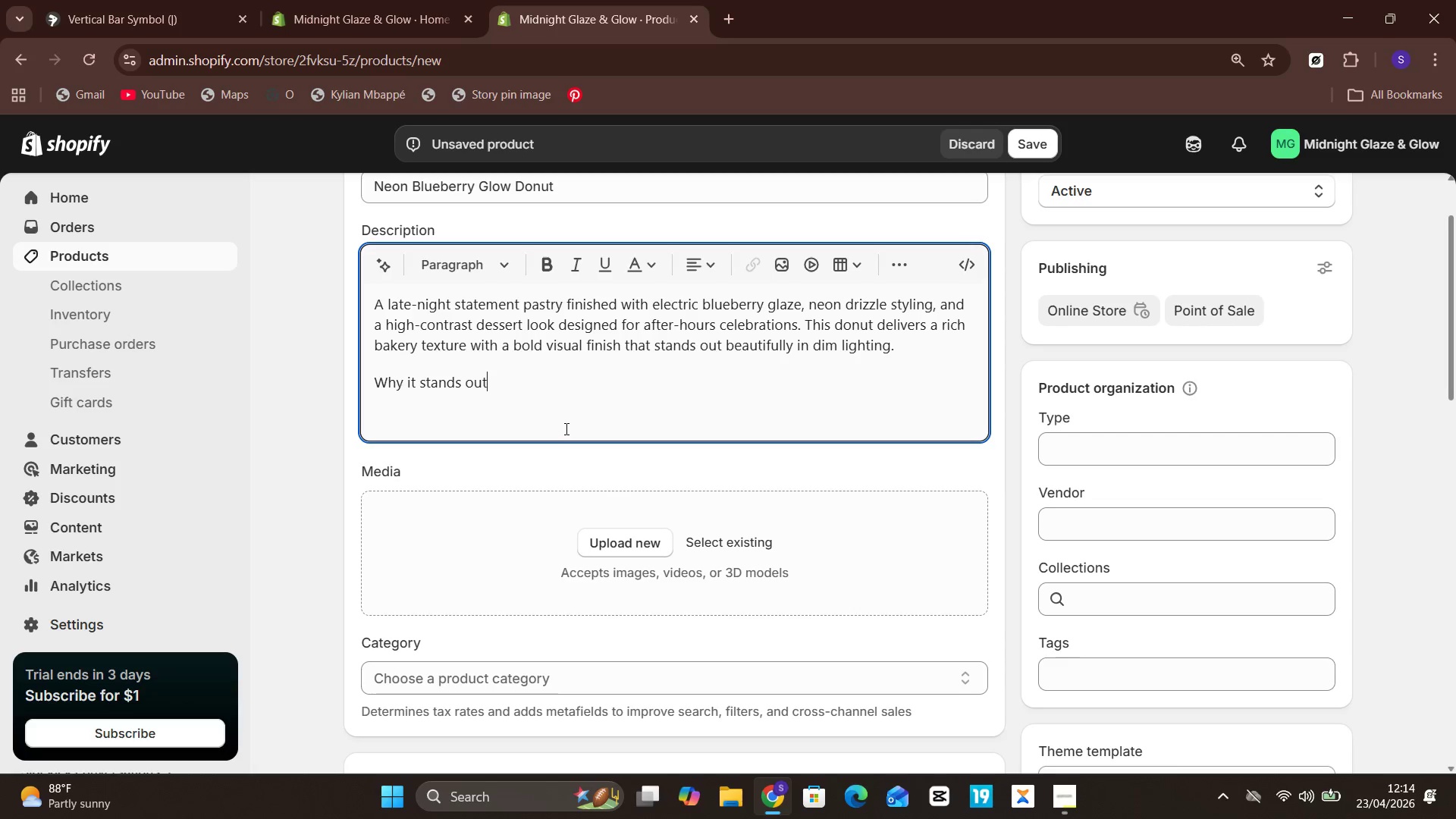 
hold_key(key=ShiftLeft, duration=3.61)
left_click_drag(start_coordinate=[527, 384], to_coordinate=[370, 376])
 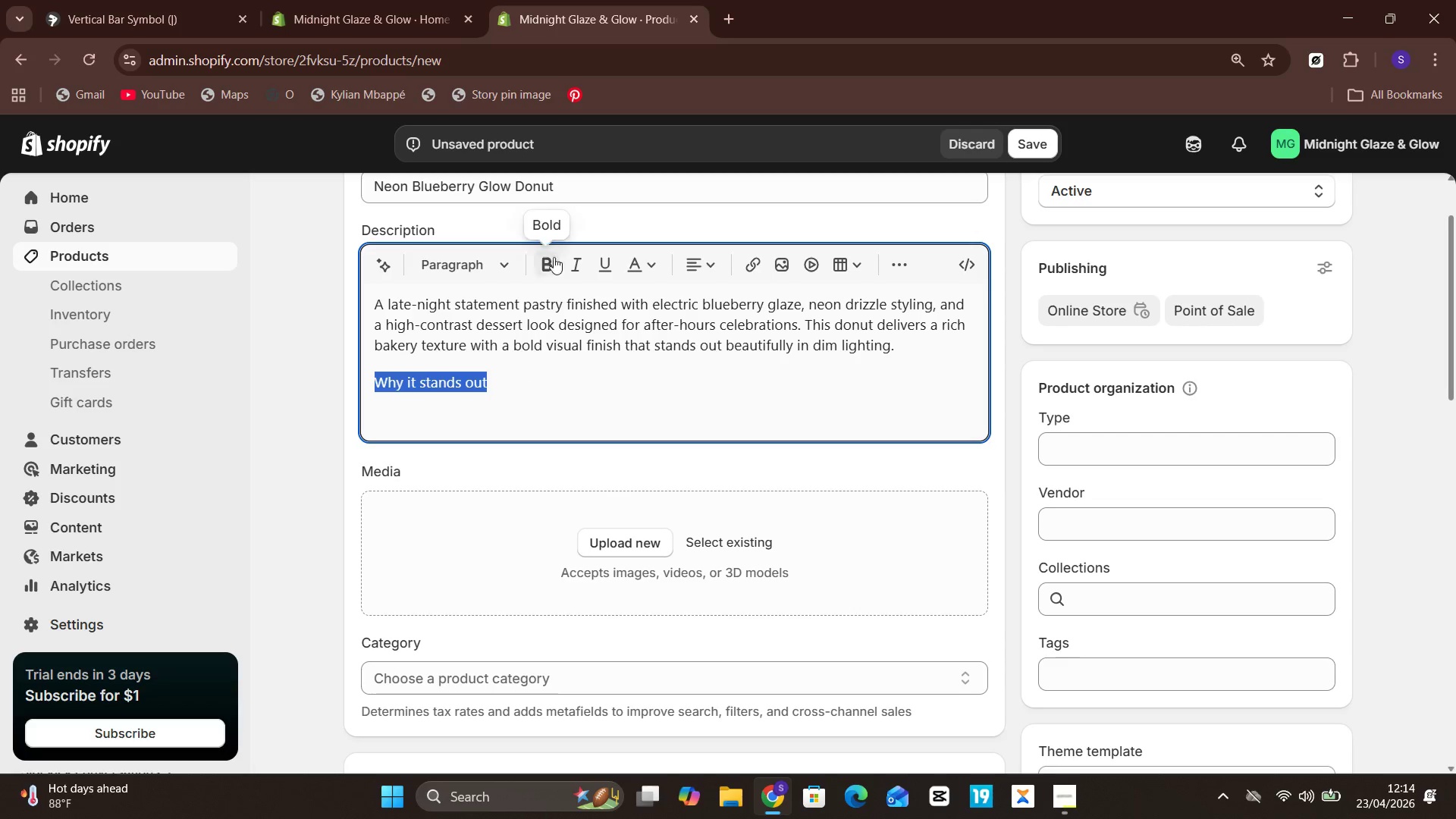 
left_click([538, 254])
 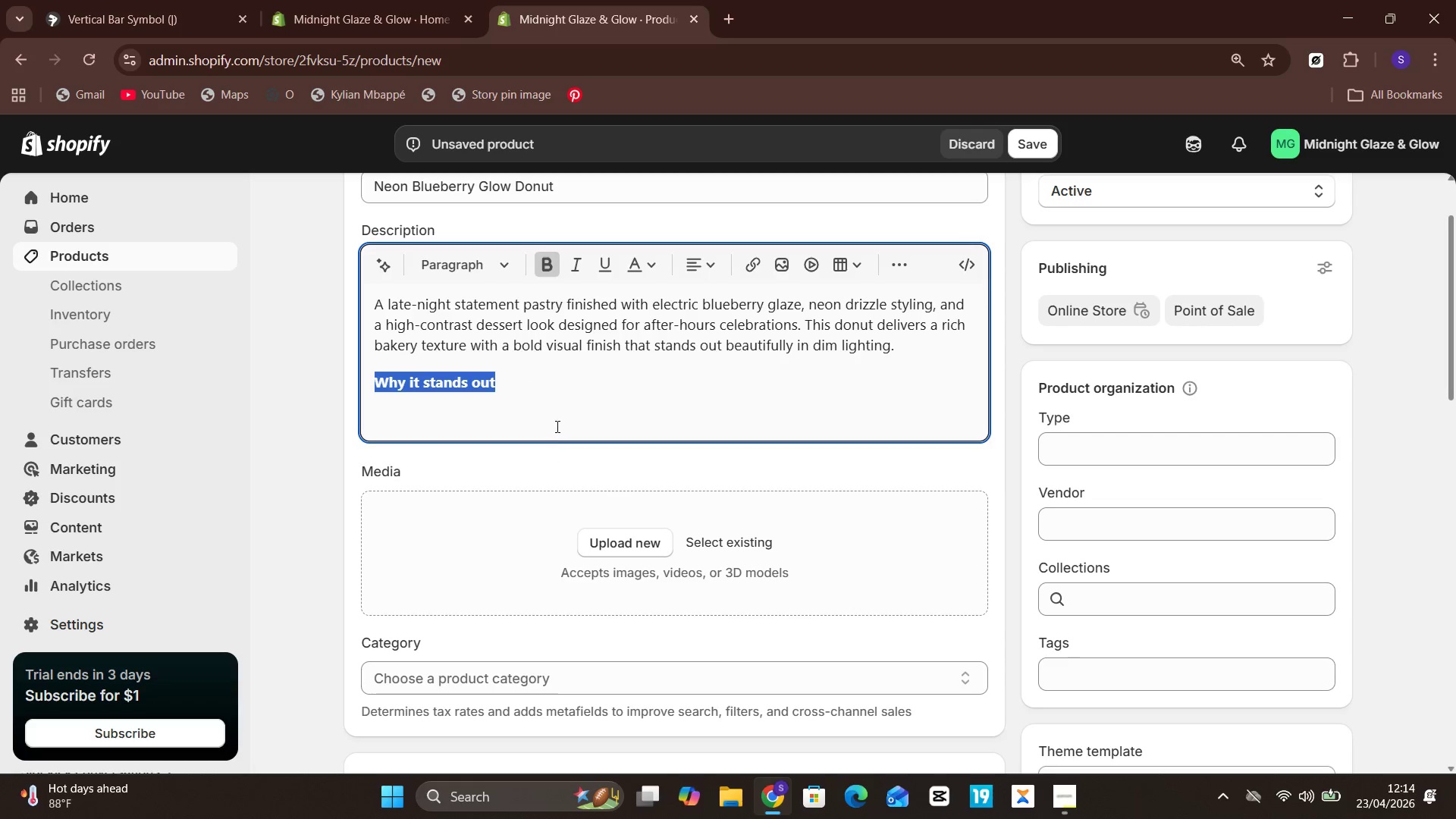 
left_click([567, 373])
 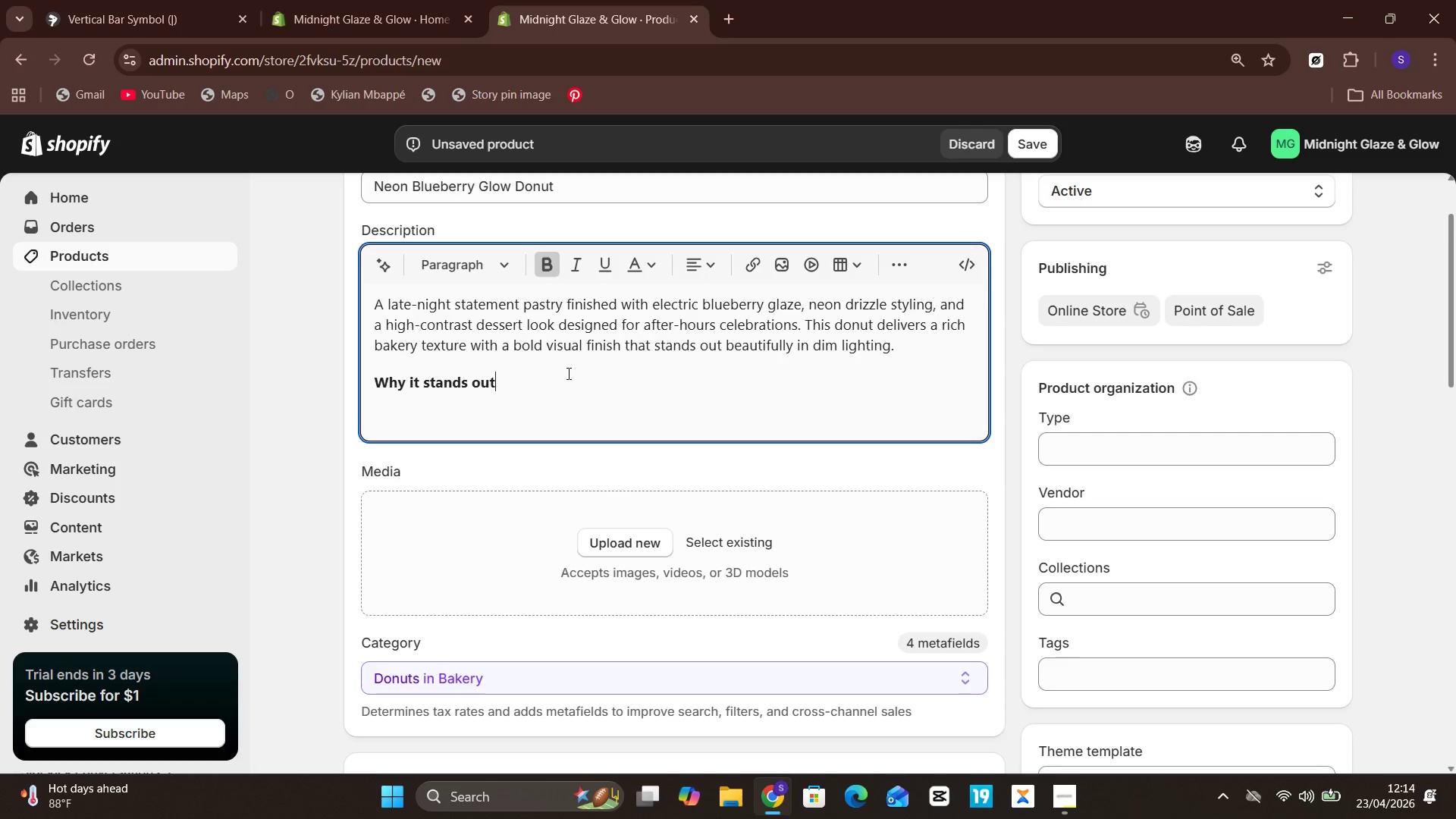 
key(Enter)
 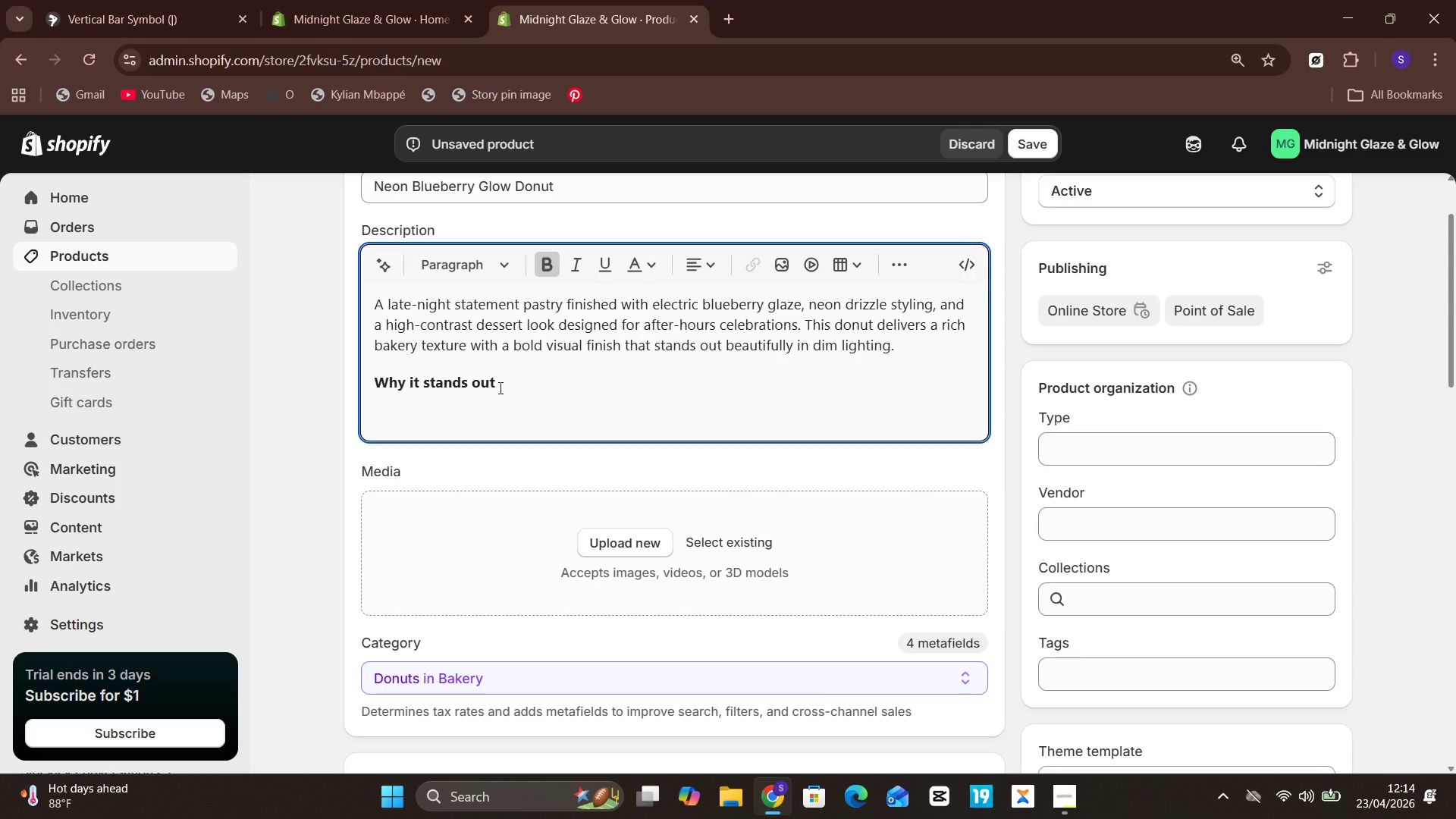 
type(dramatic glow-inspired )
 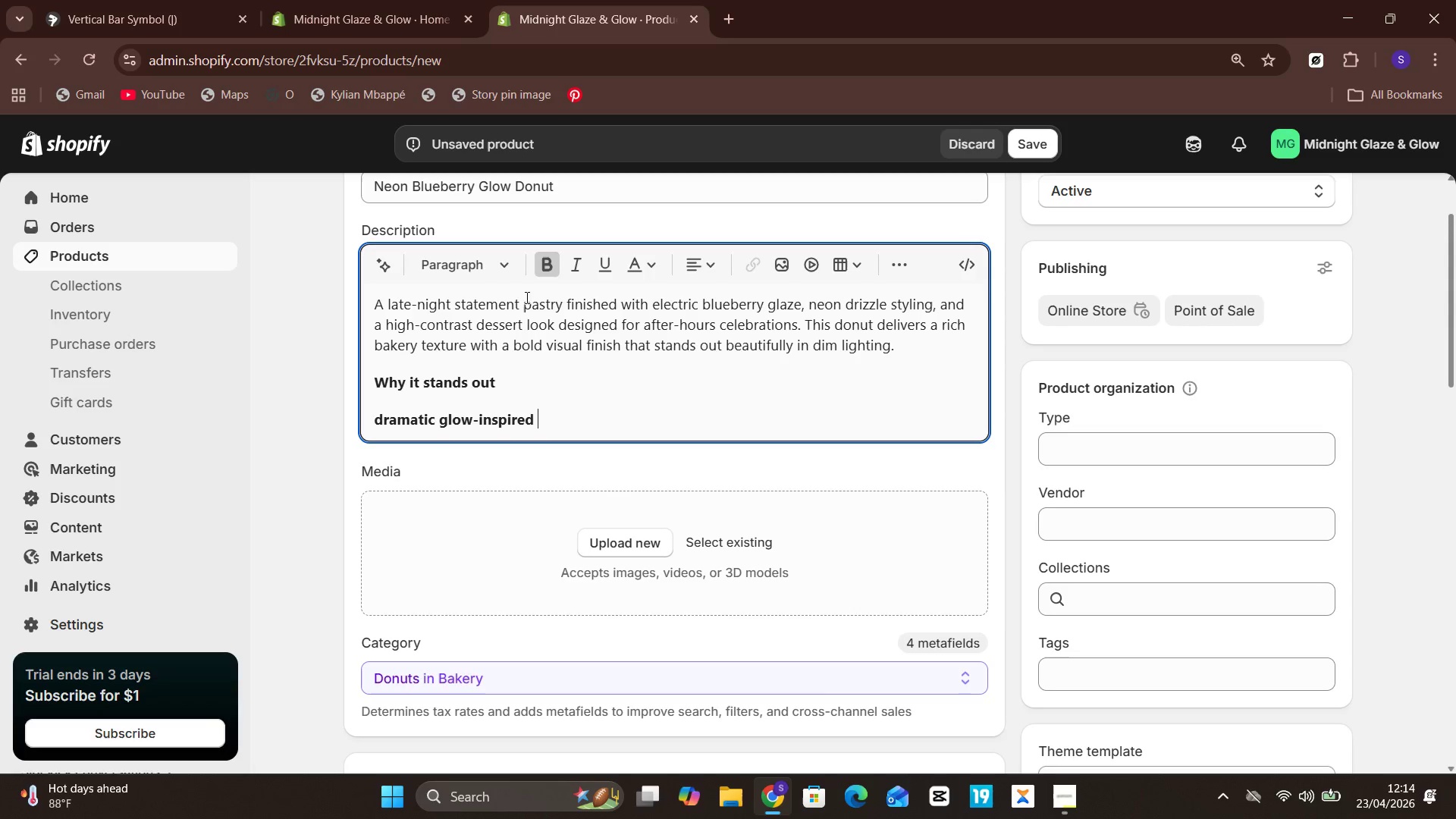 
left_click([541, 270])
 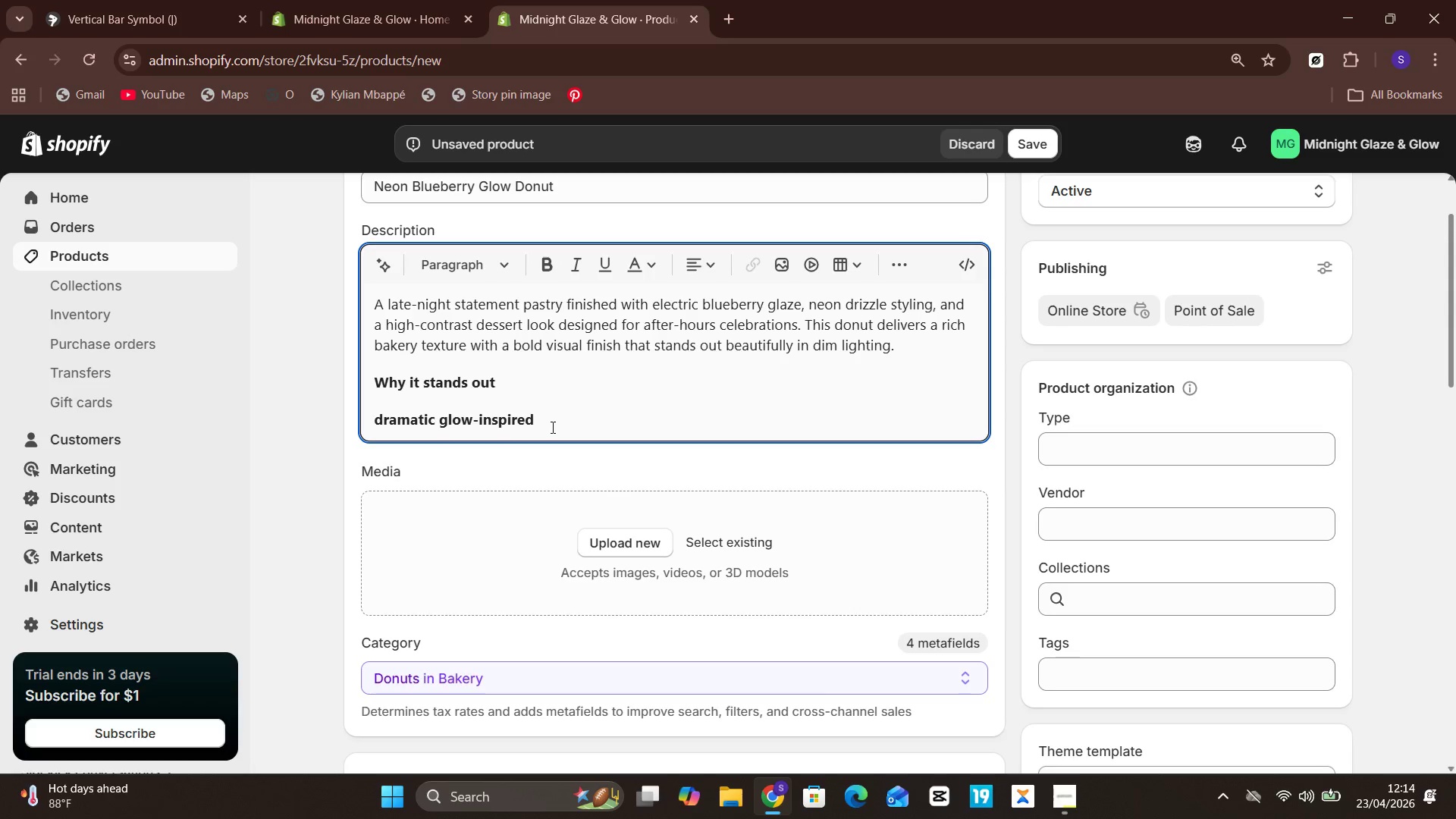 
left_click_drag(start_coordinate=[550, 430], to_coordinate=[380, 424])
 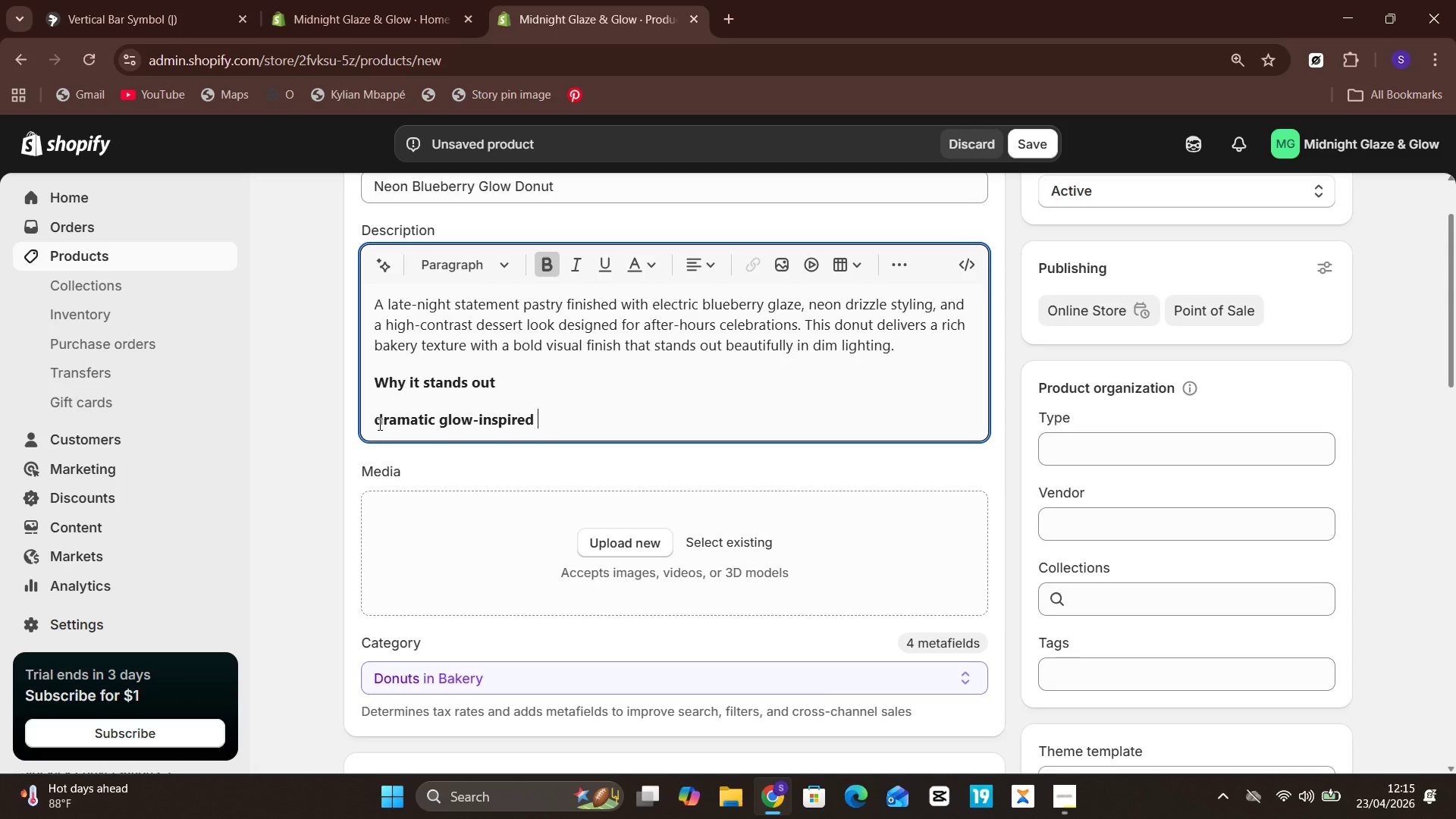 
left_click([375, 421])
 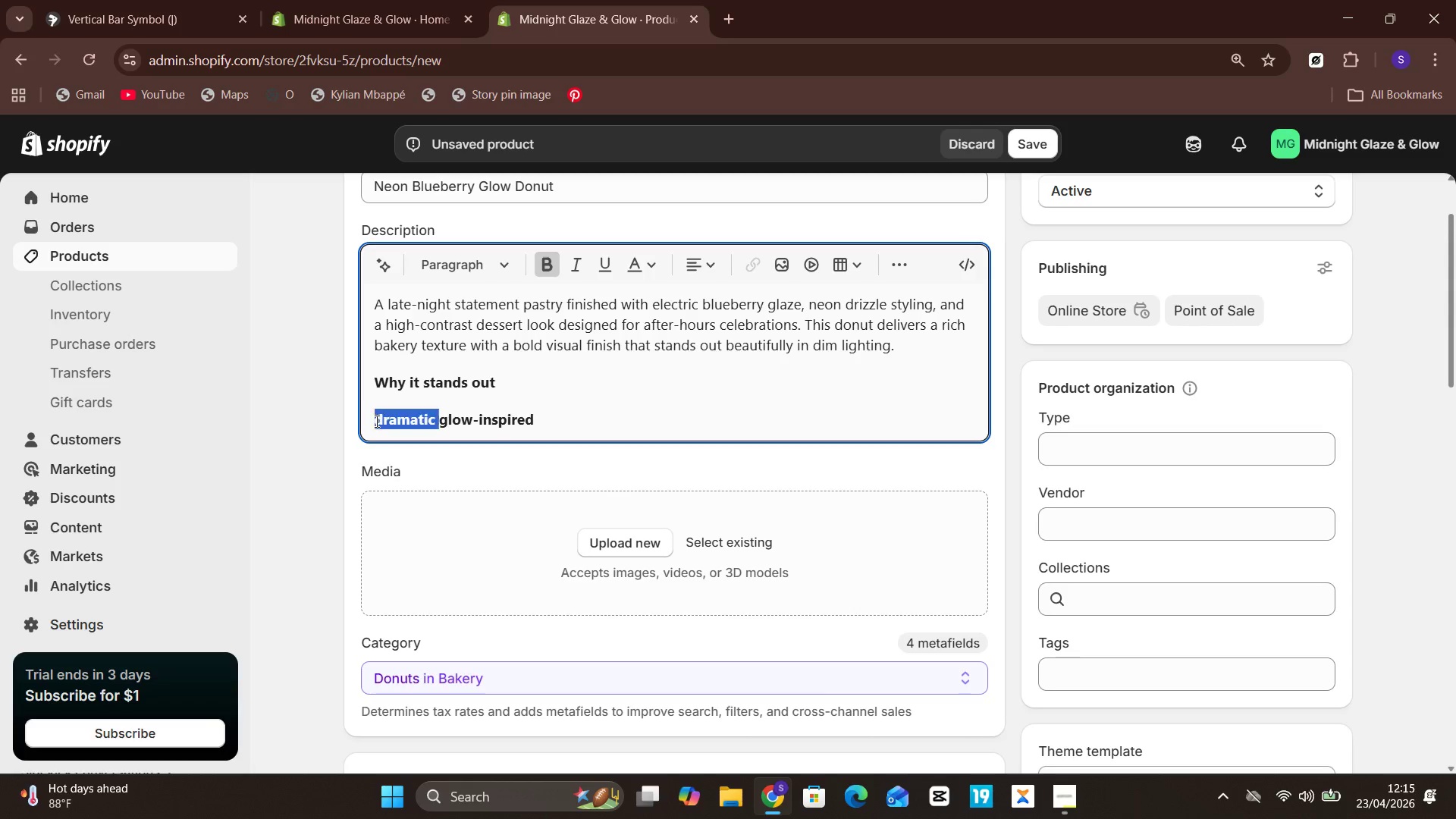 
left_click_drag(start_coordinate=[375, 421], to_coordinate=[534, 422])
 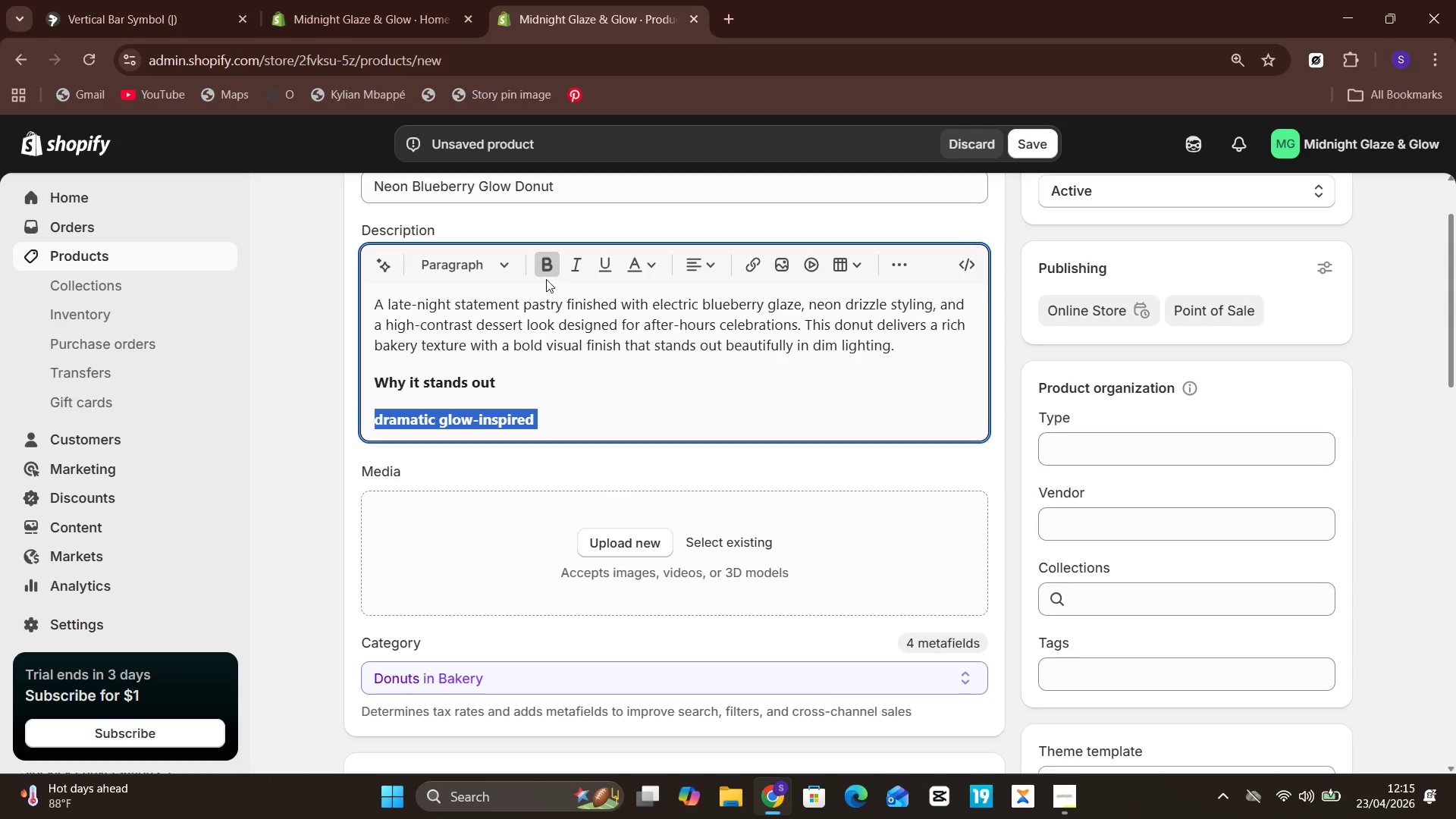 
left_click([547, 272])
 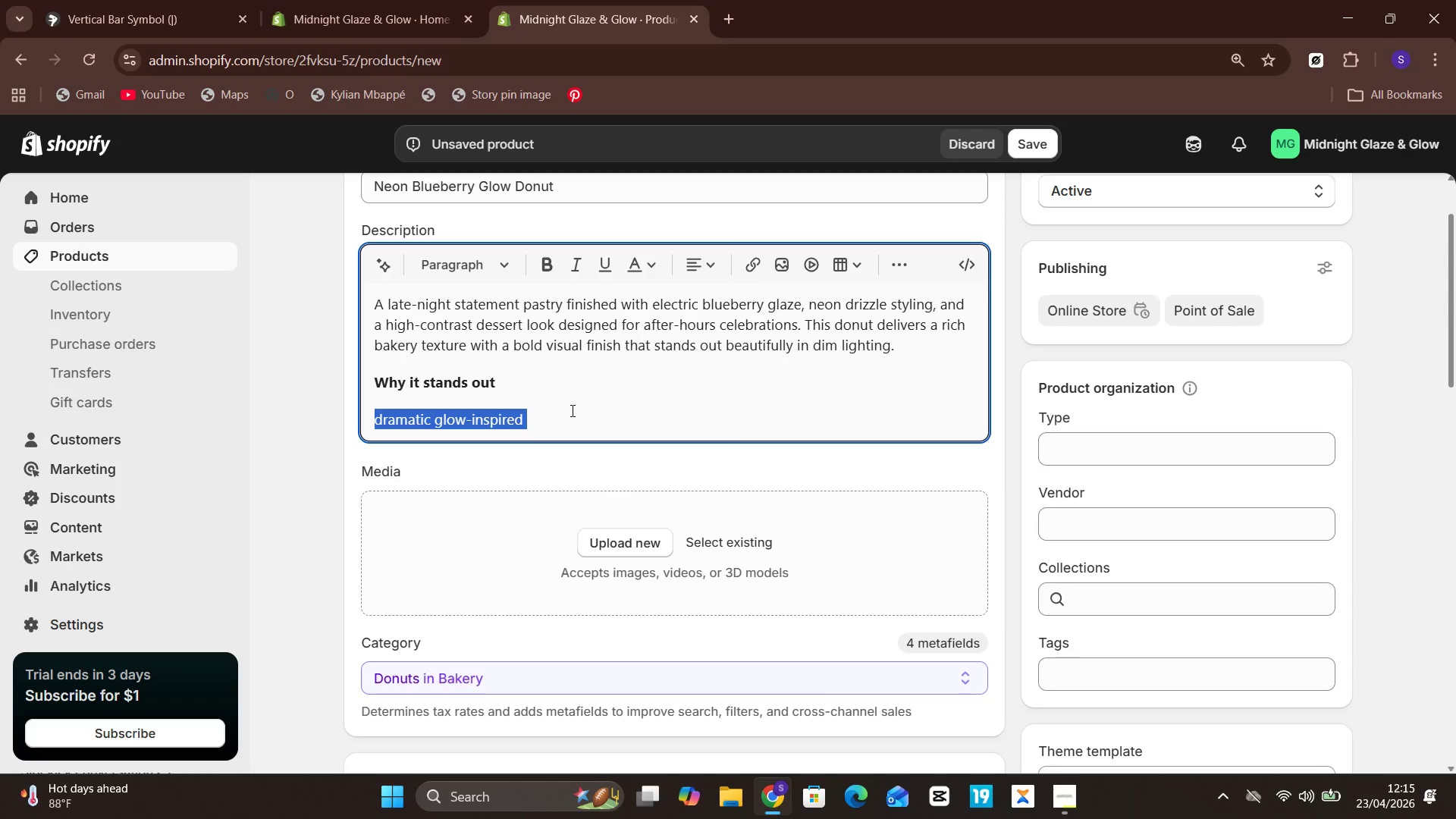 
left_click([566, 435])
 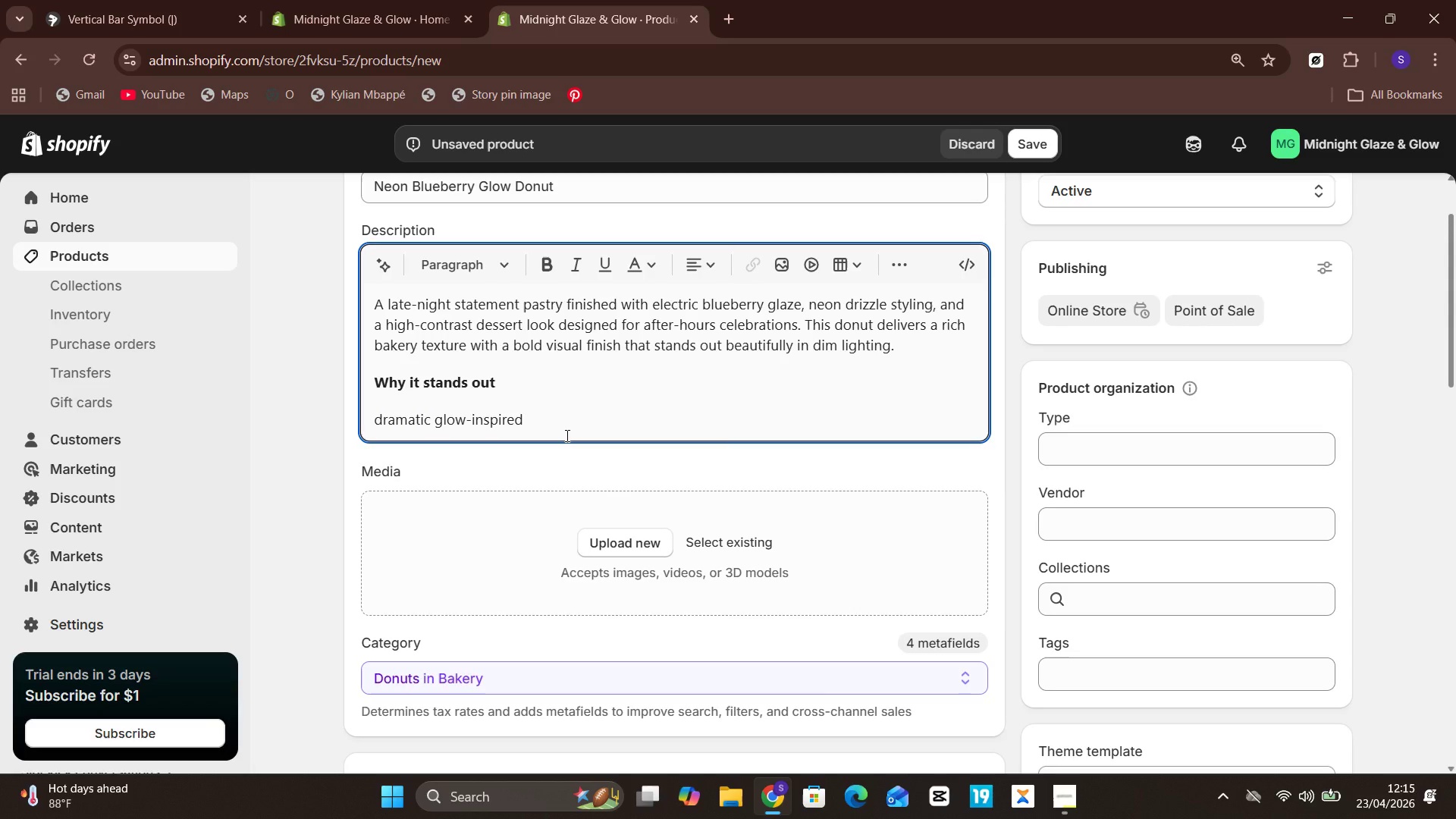 
wait(5.44)
 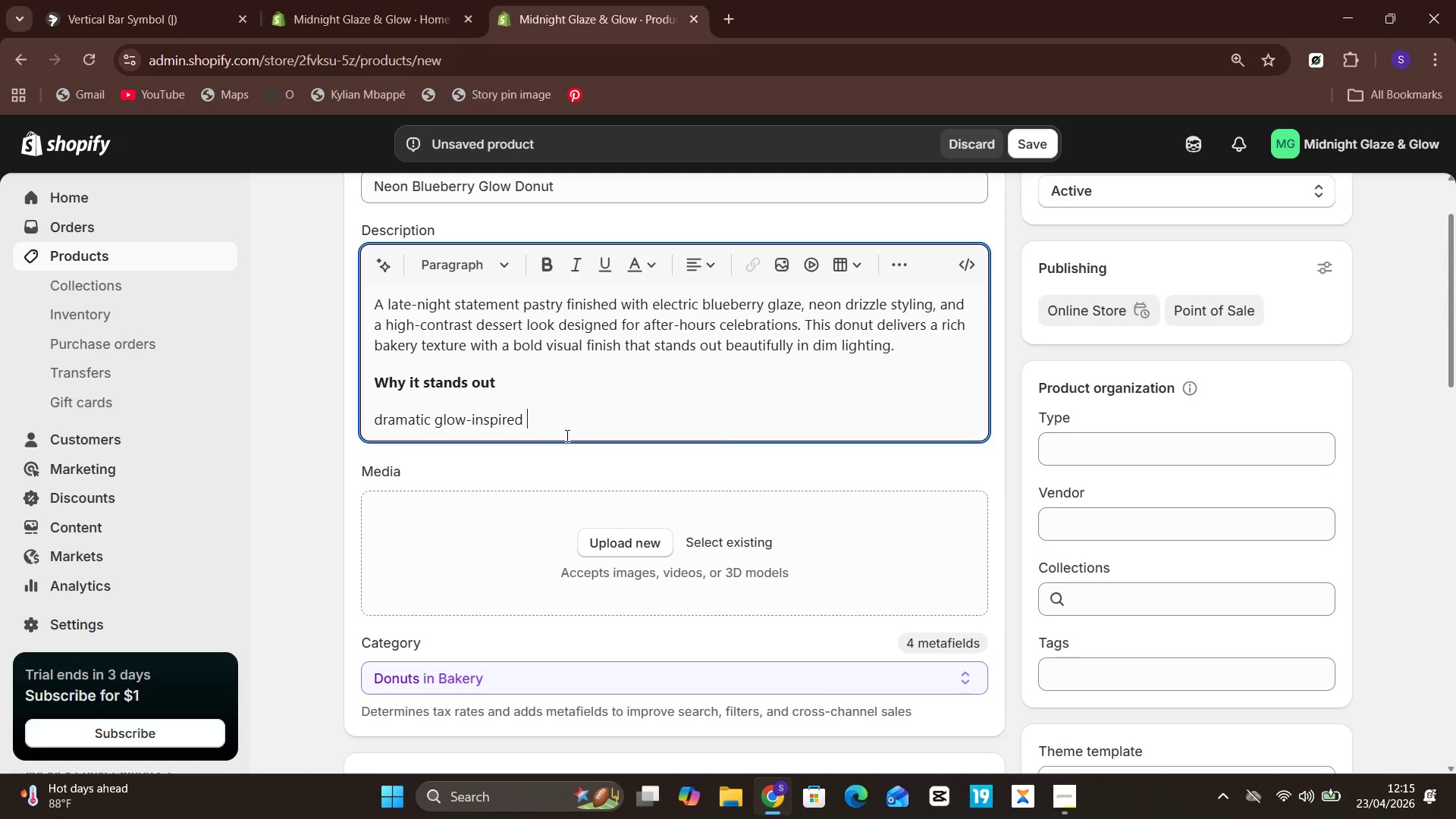 
type(presentation)
 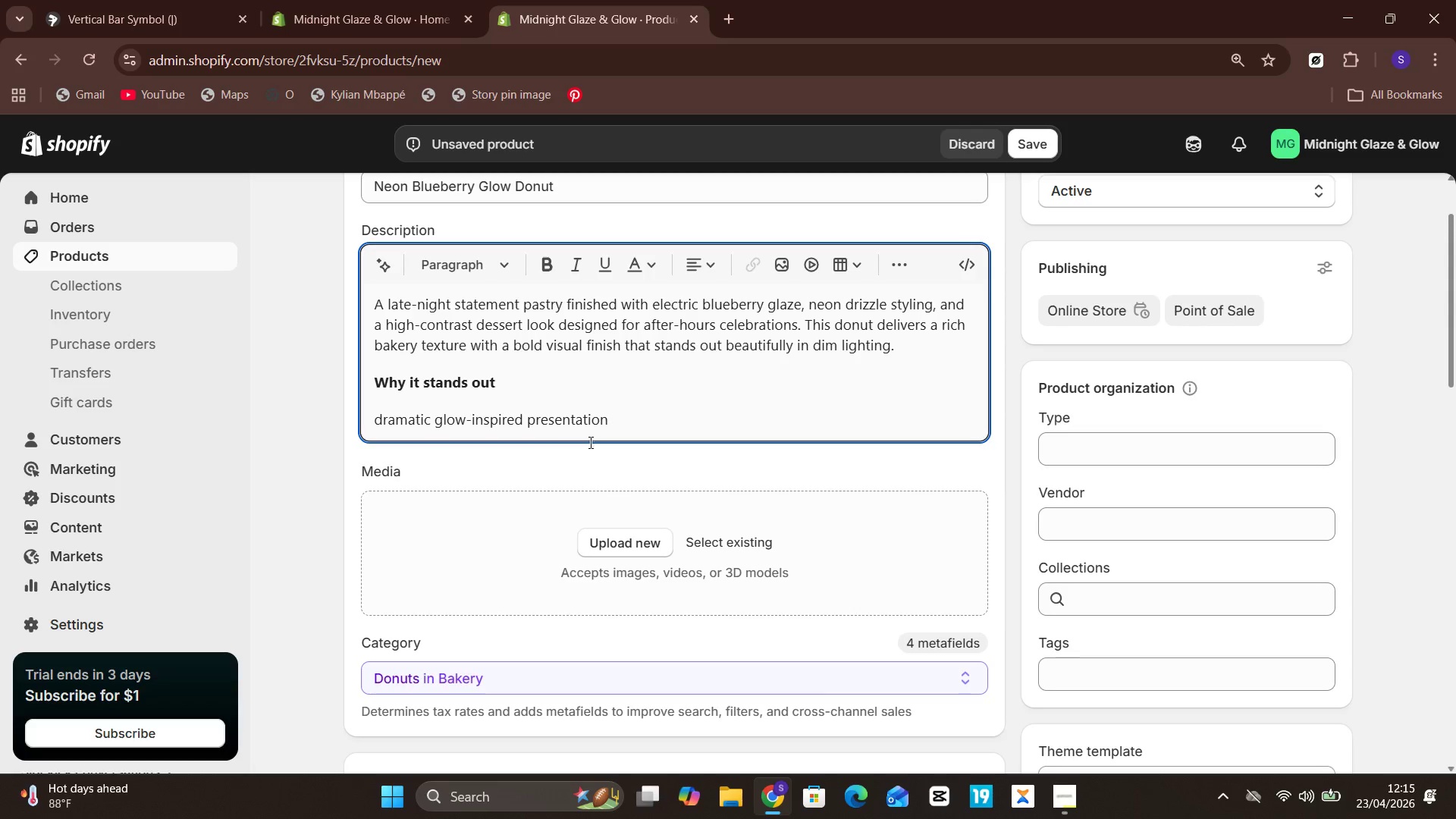 
key(Enter)
 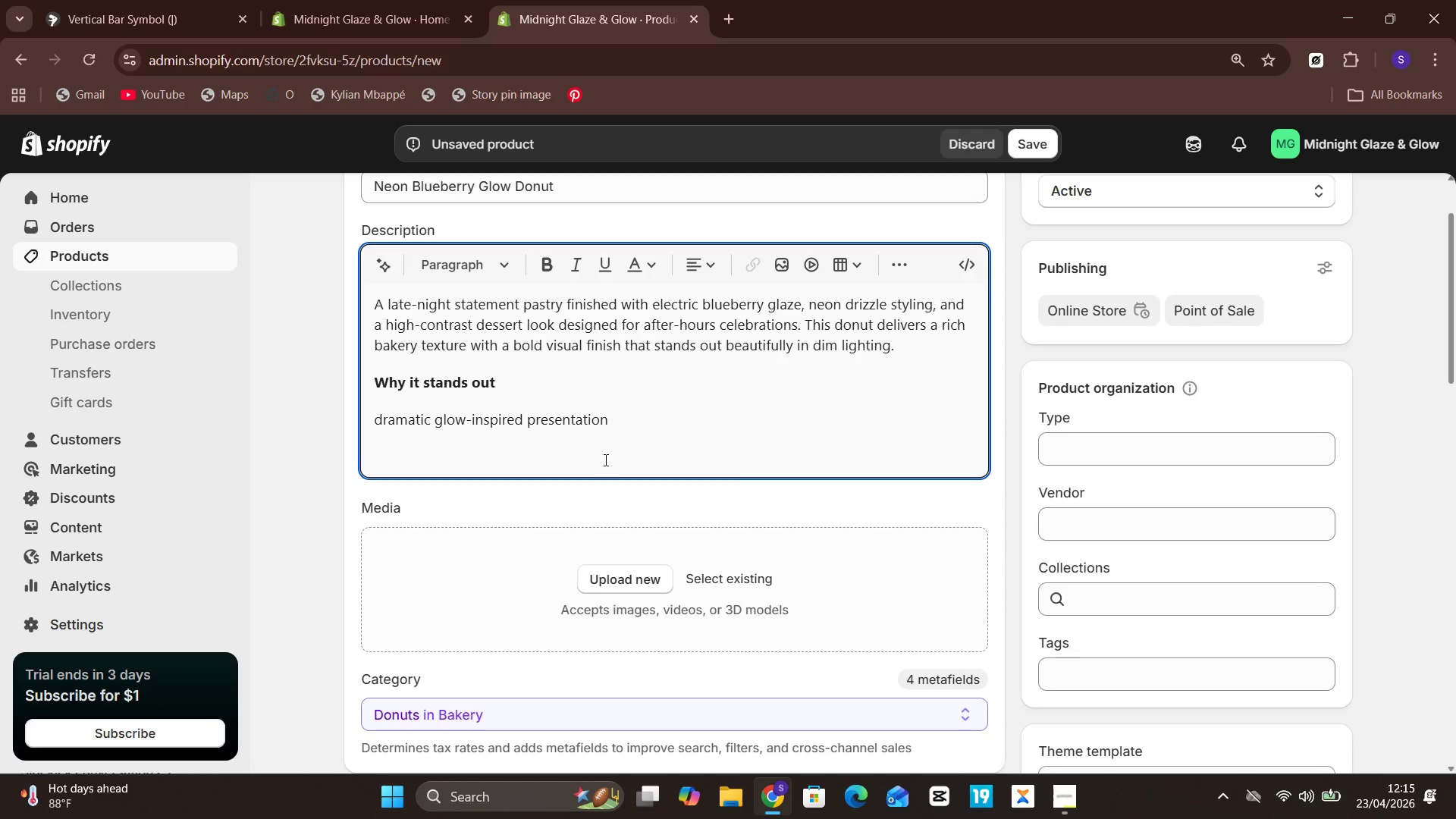 
type(ideal for nightlife pre)
key(Backspace)
key(Backspace)
key(Backspace)
type(events and themed dessetr)
key(Backspace)
key(Backspace)
type(rt tables)
 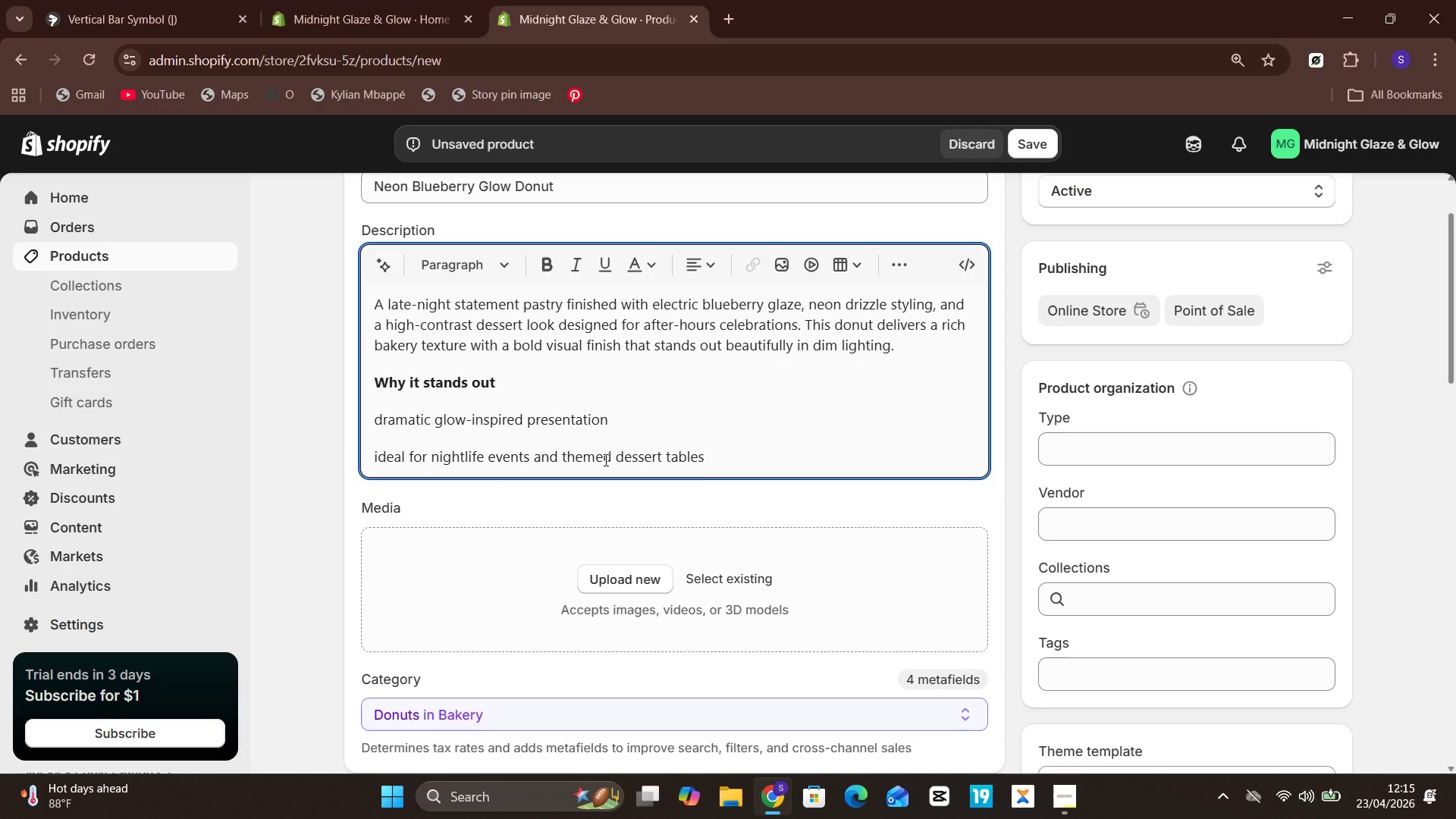 
key(Enter)
 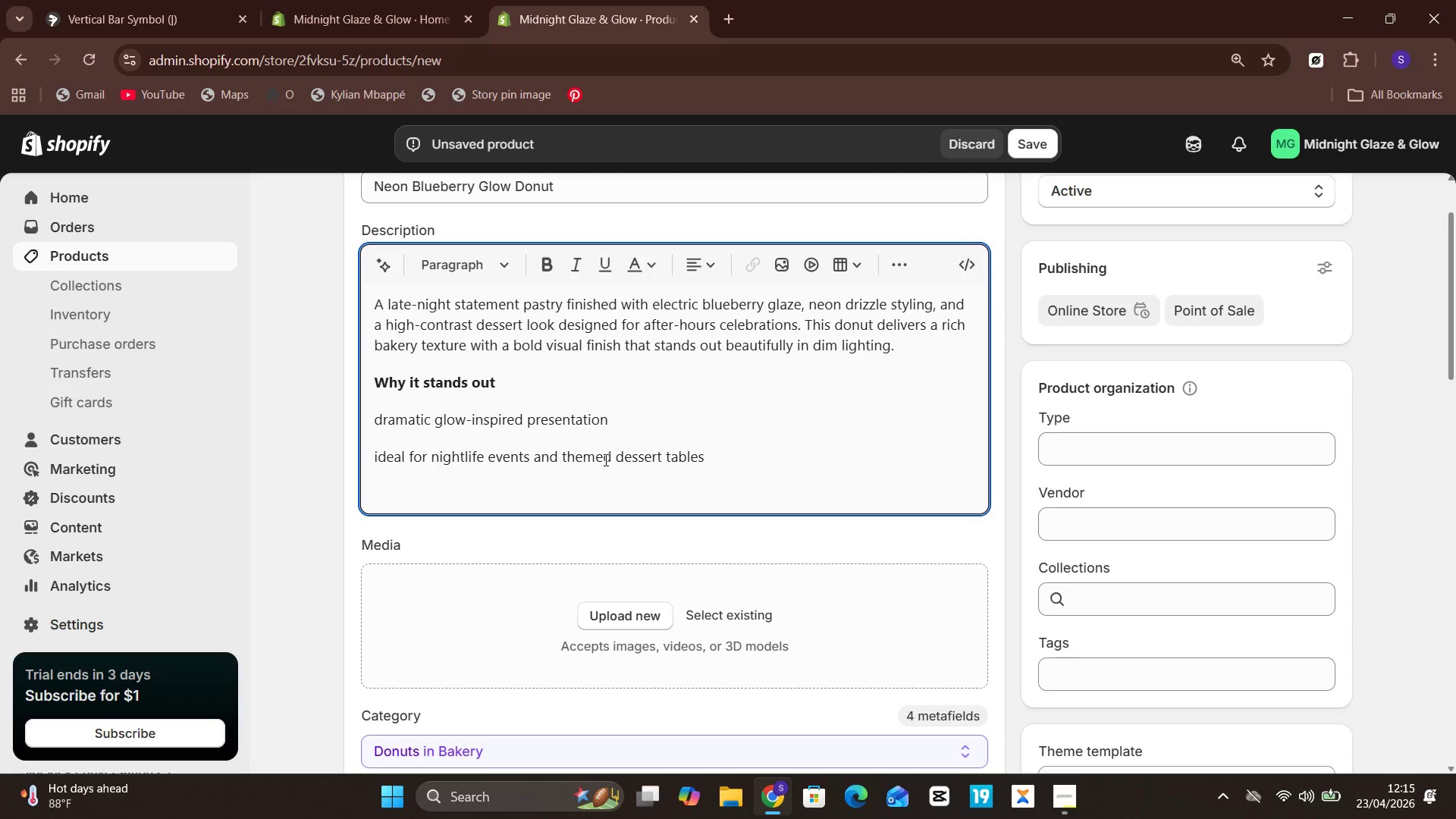 
type(available in two glow intensity)
 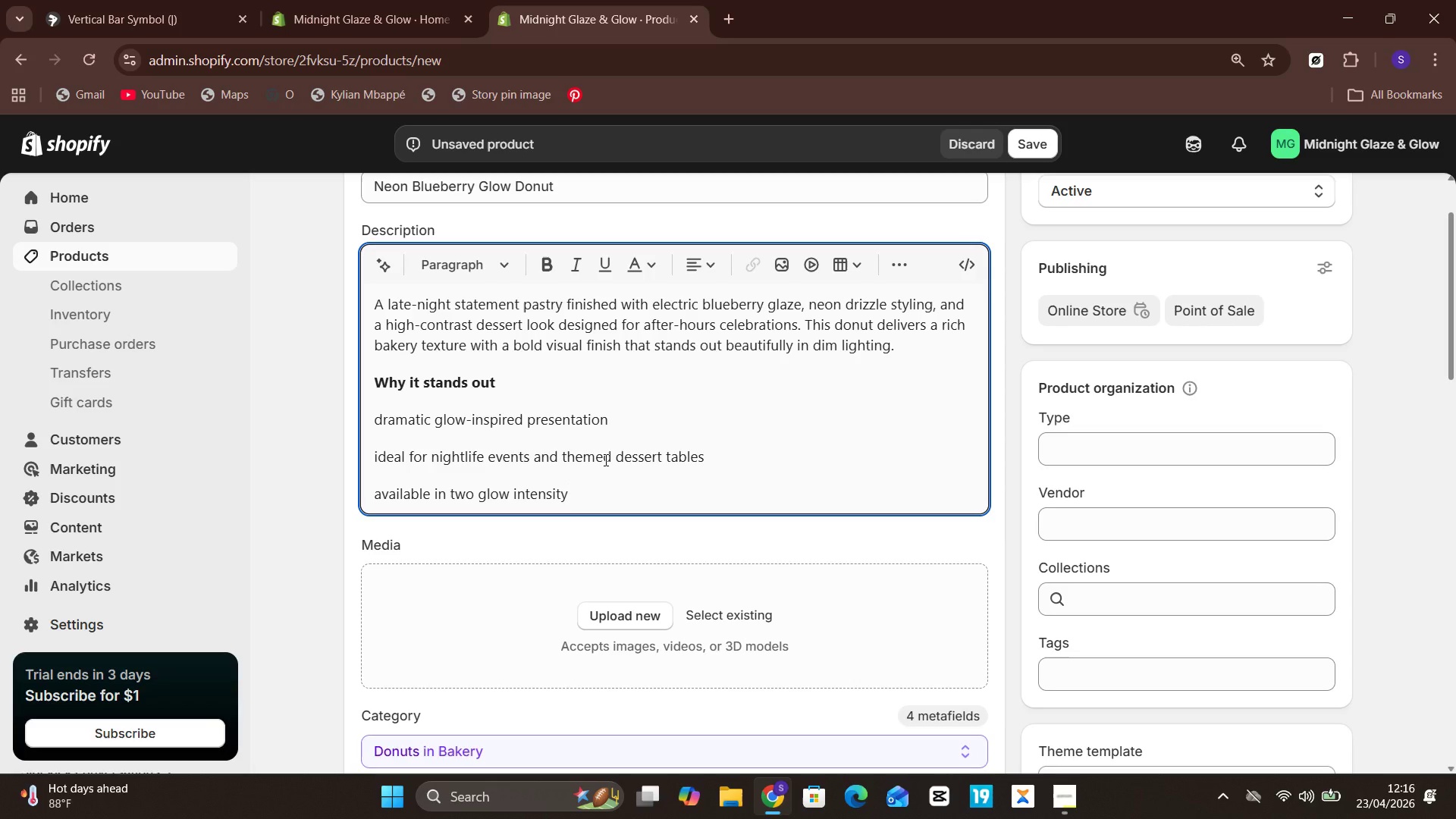 
type( levels)
 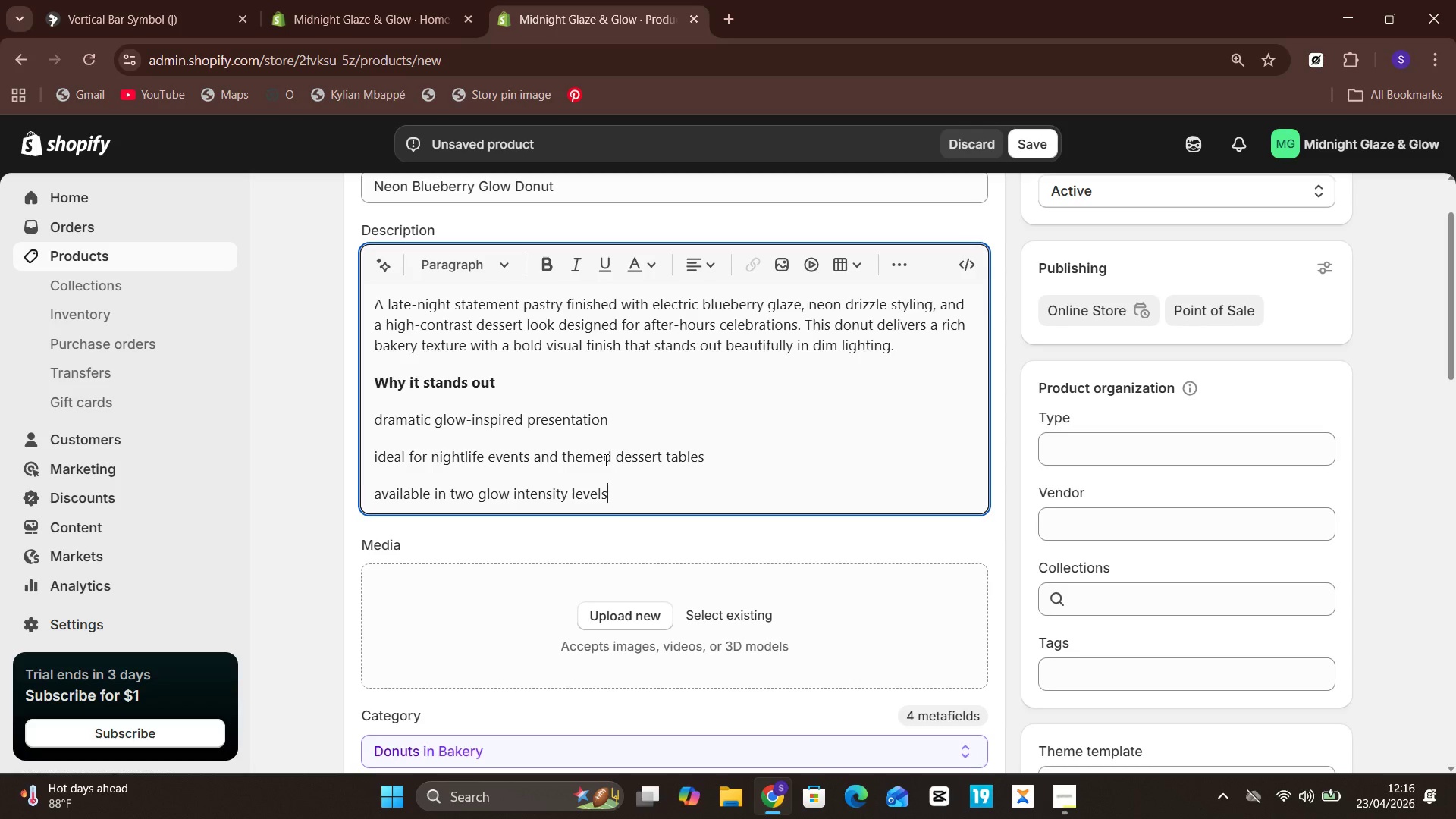 
key(Enter)
 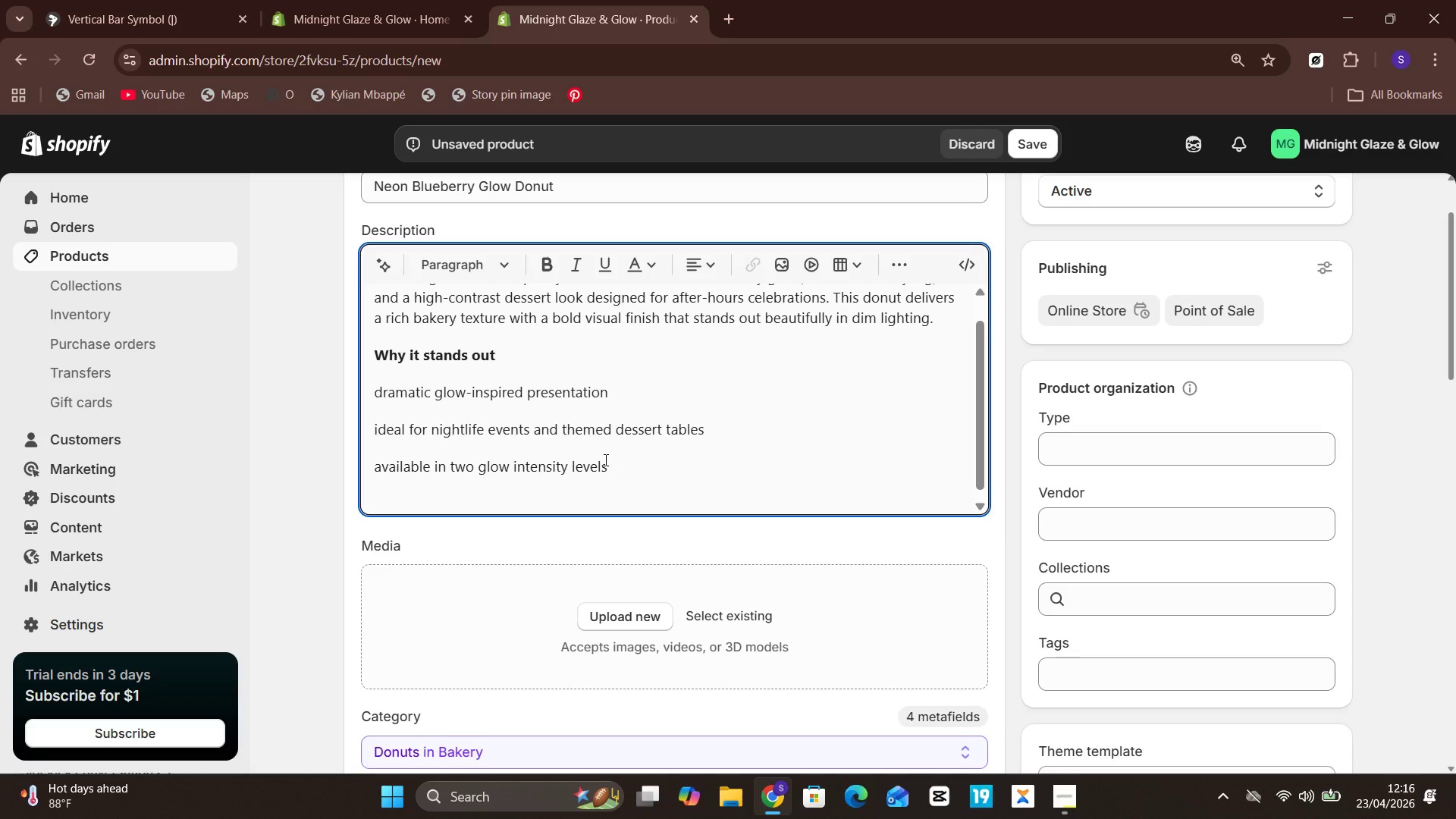 
type(crafted for visual impact and indulgent favor)
 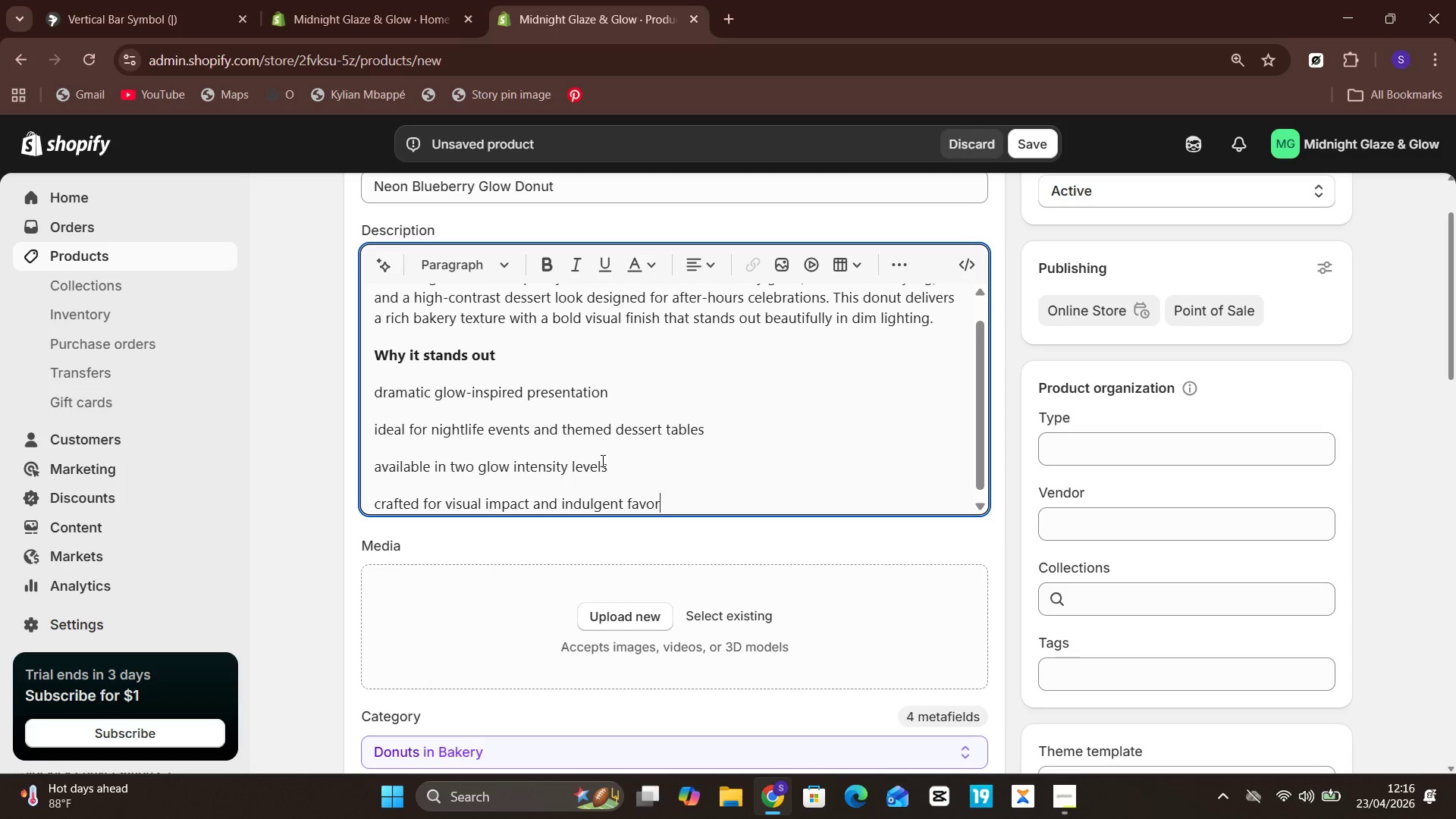 
wait(5.58)
 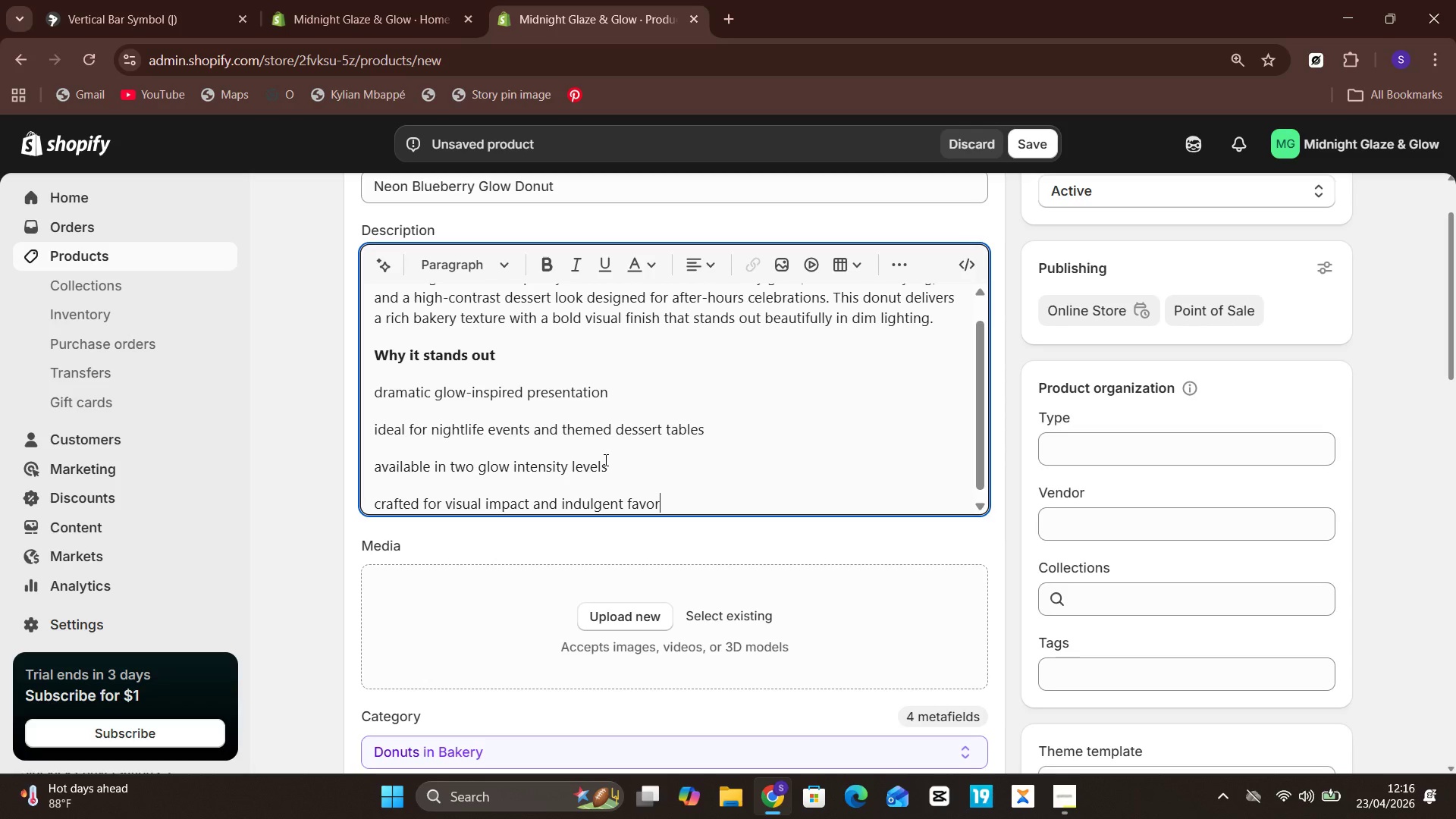 
left_click_drag(start_coordinate=[686, 503], to_coordinate=[353, 388])
 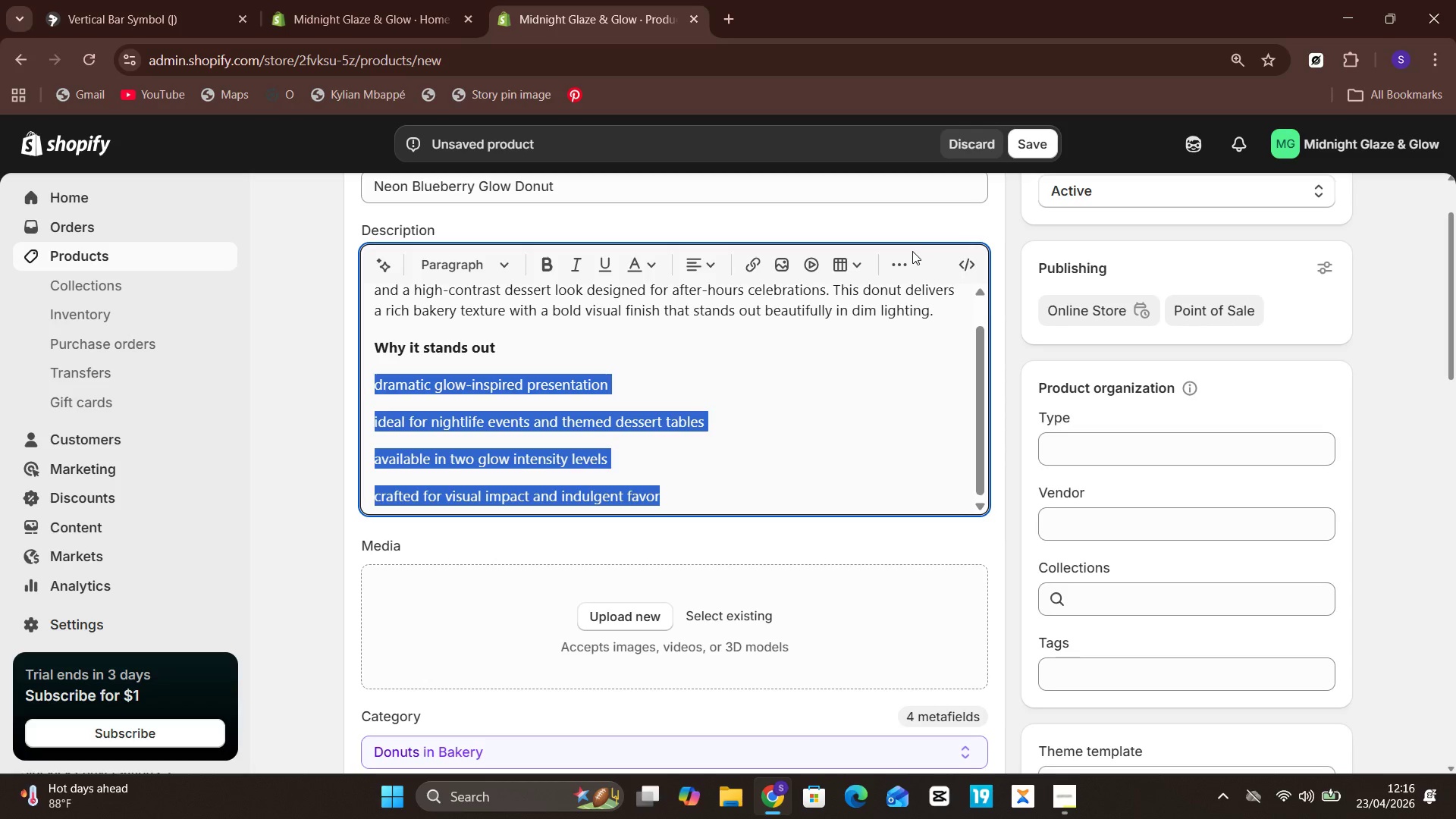 
left_click([896, 262])
 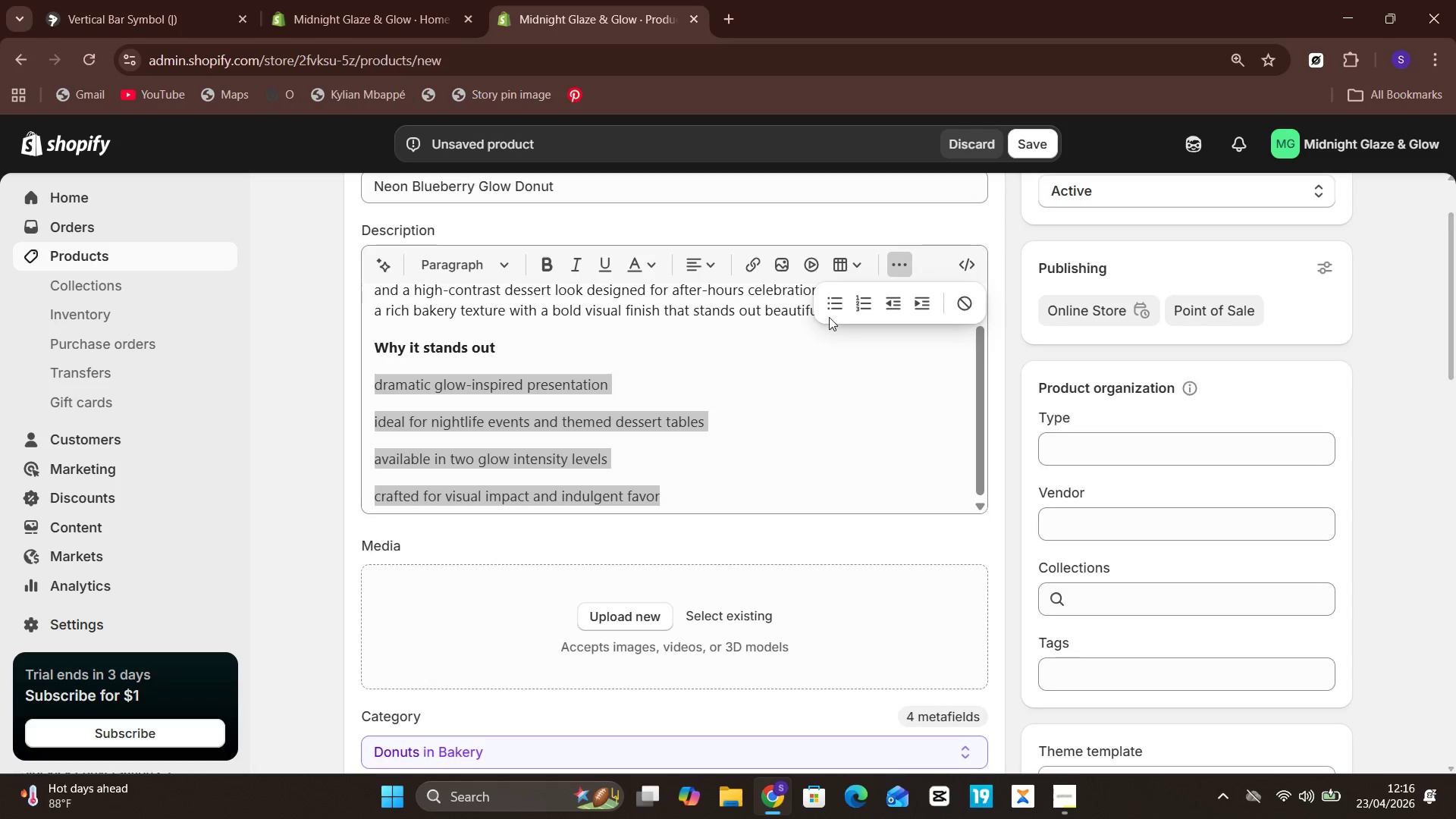 
left_click([830, 309])
 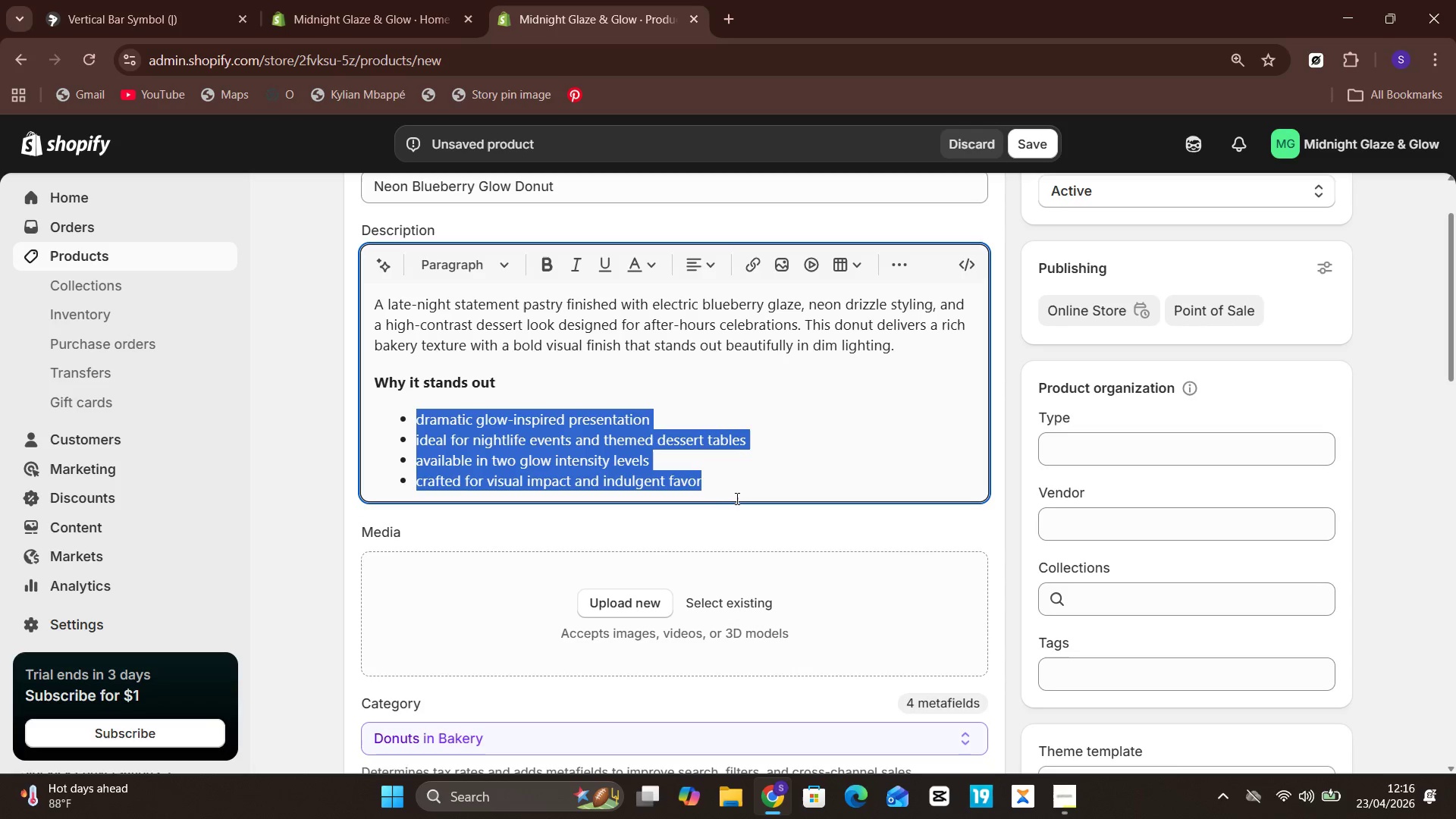 
left_click([745, 484])
 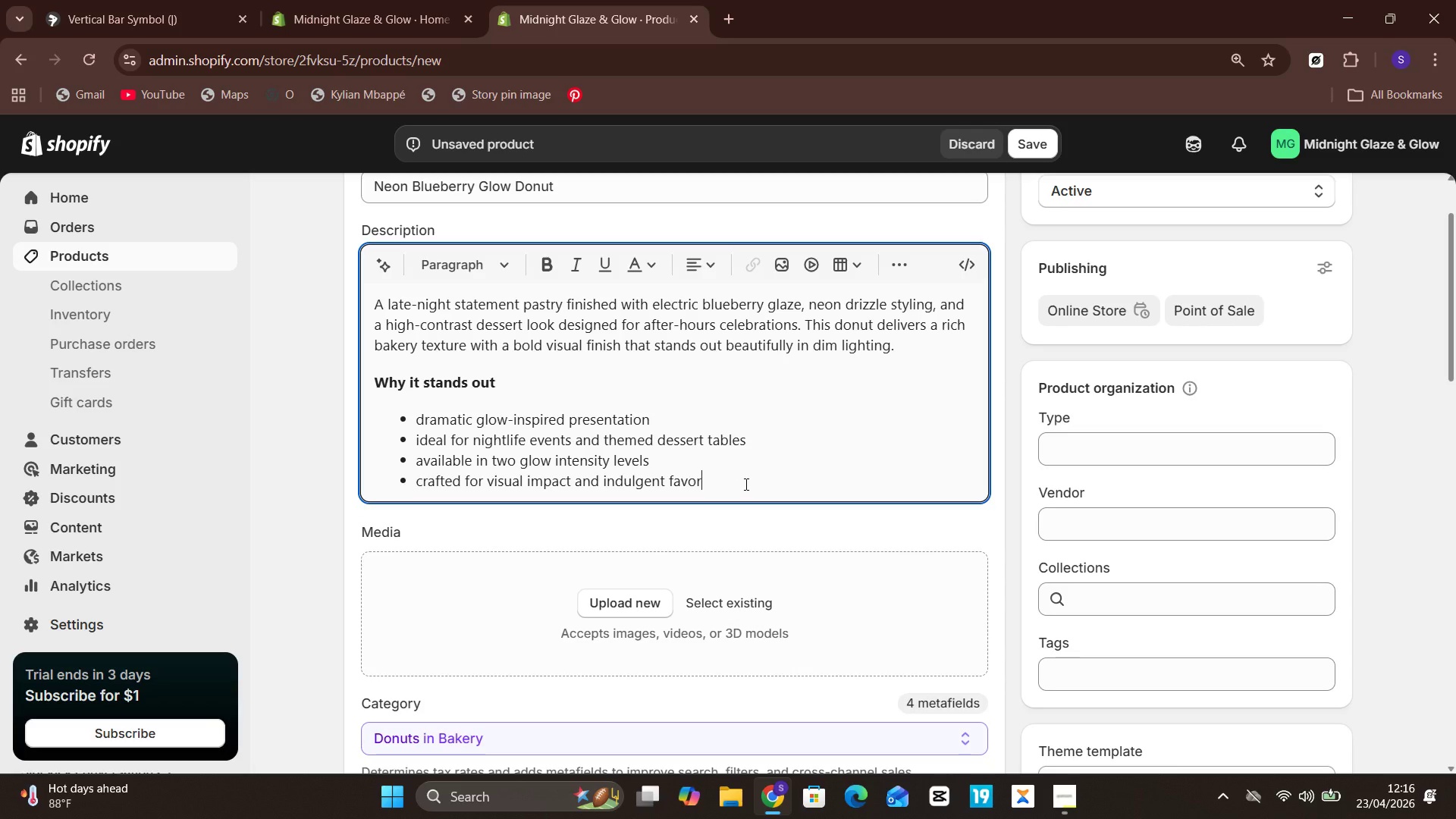 
key(Enter)
 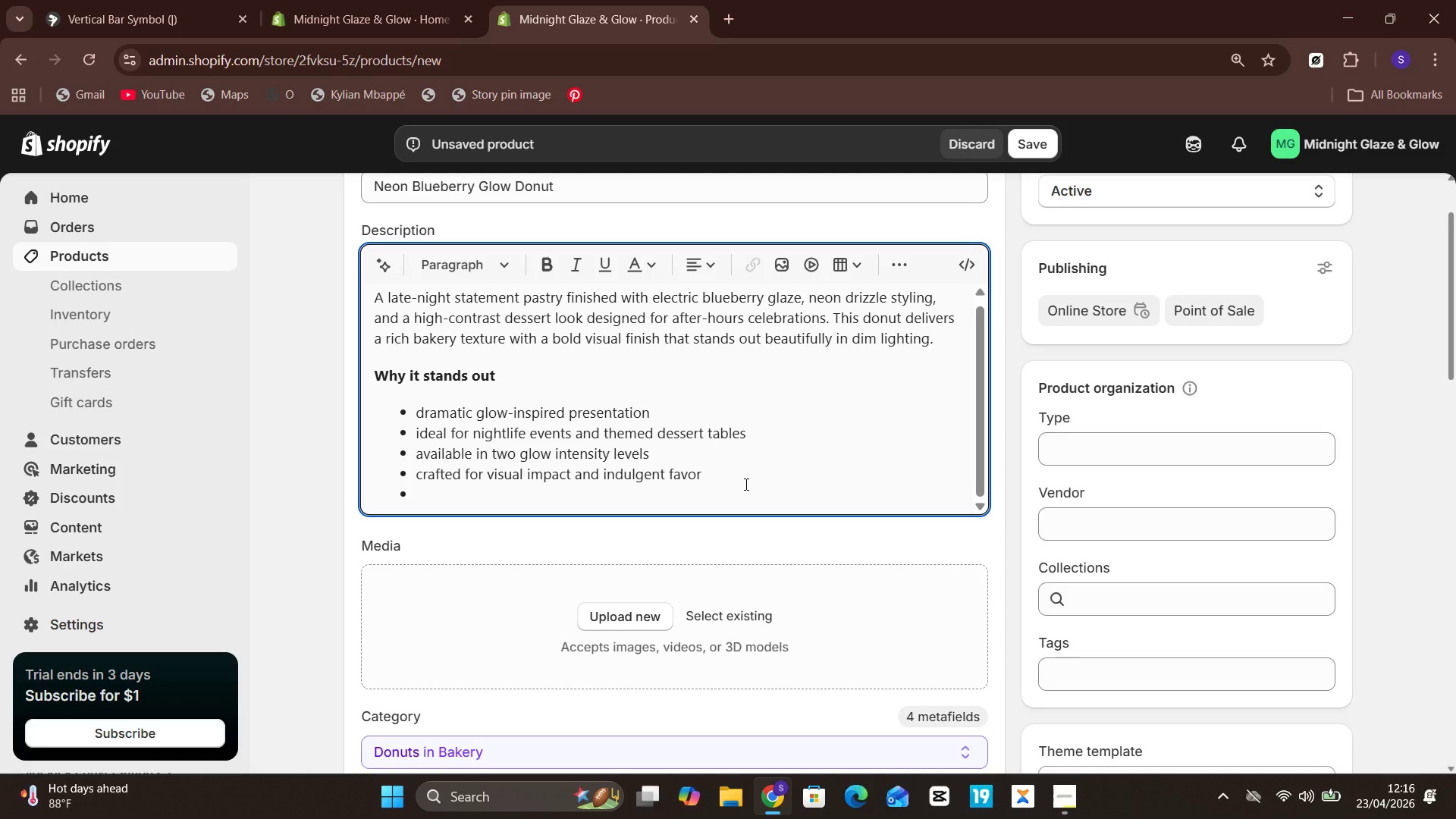 
key(Backspace)
 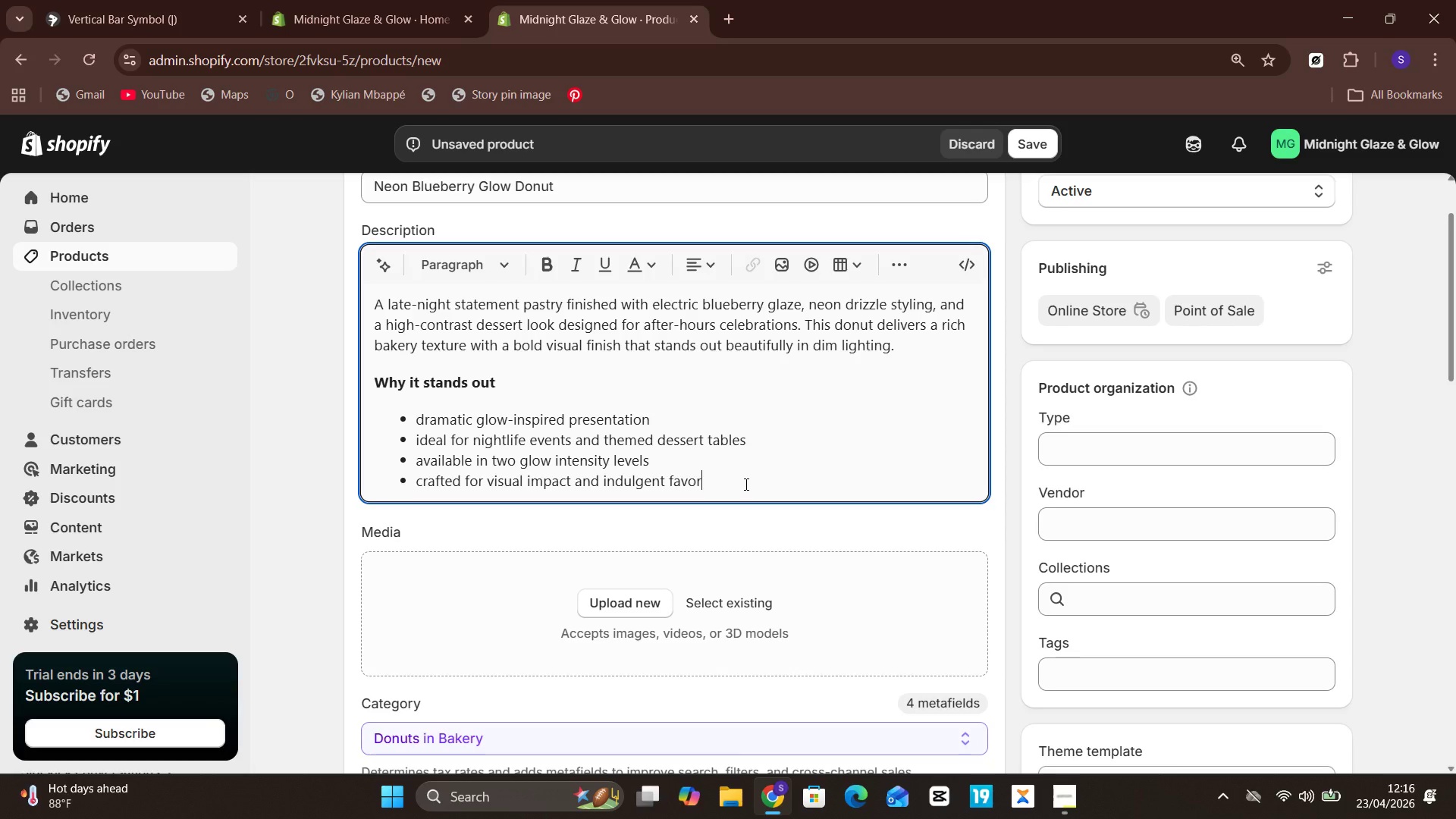 
key(Enter)
 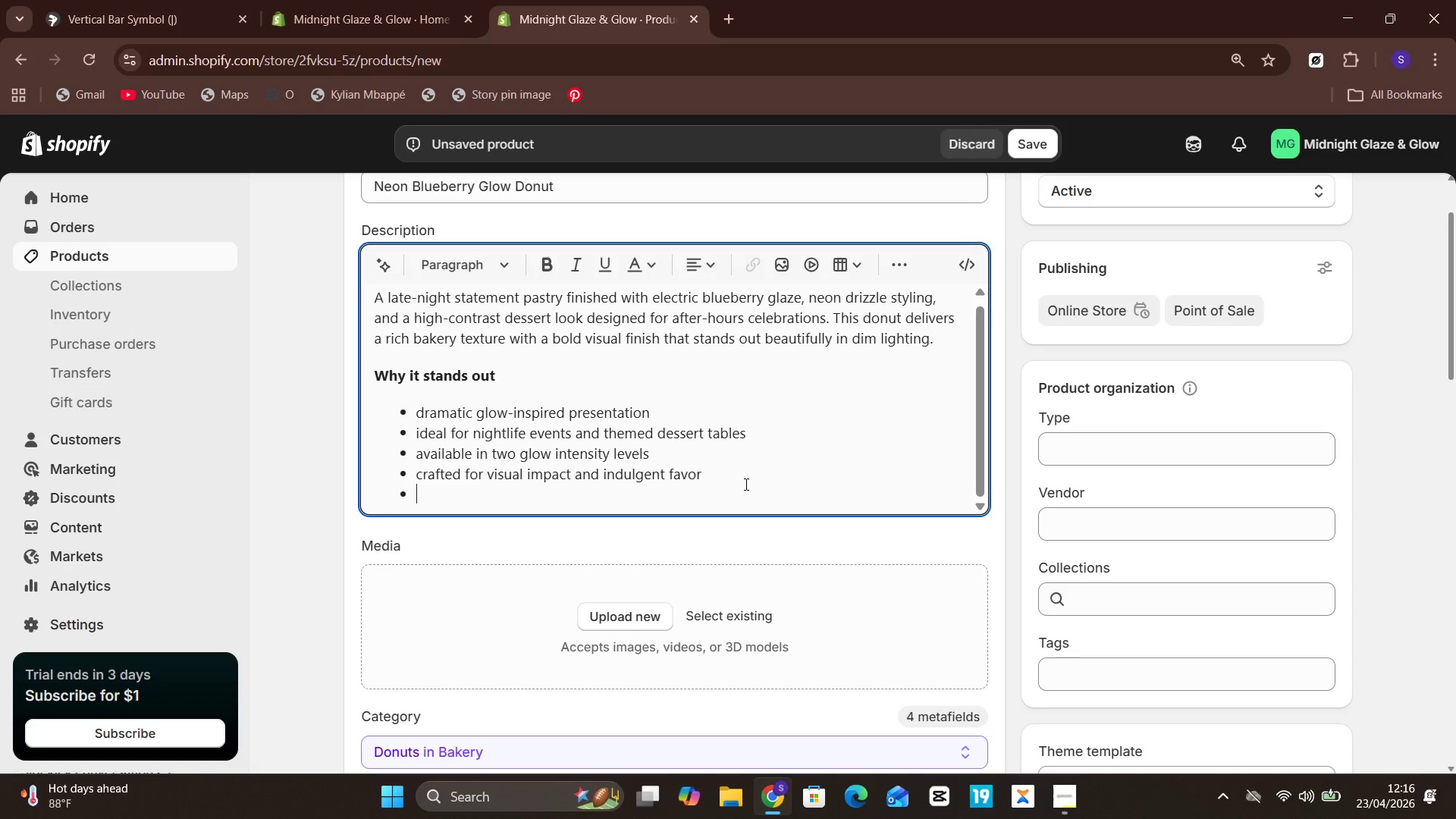 
key(Enter)
 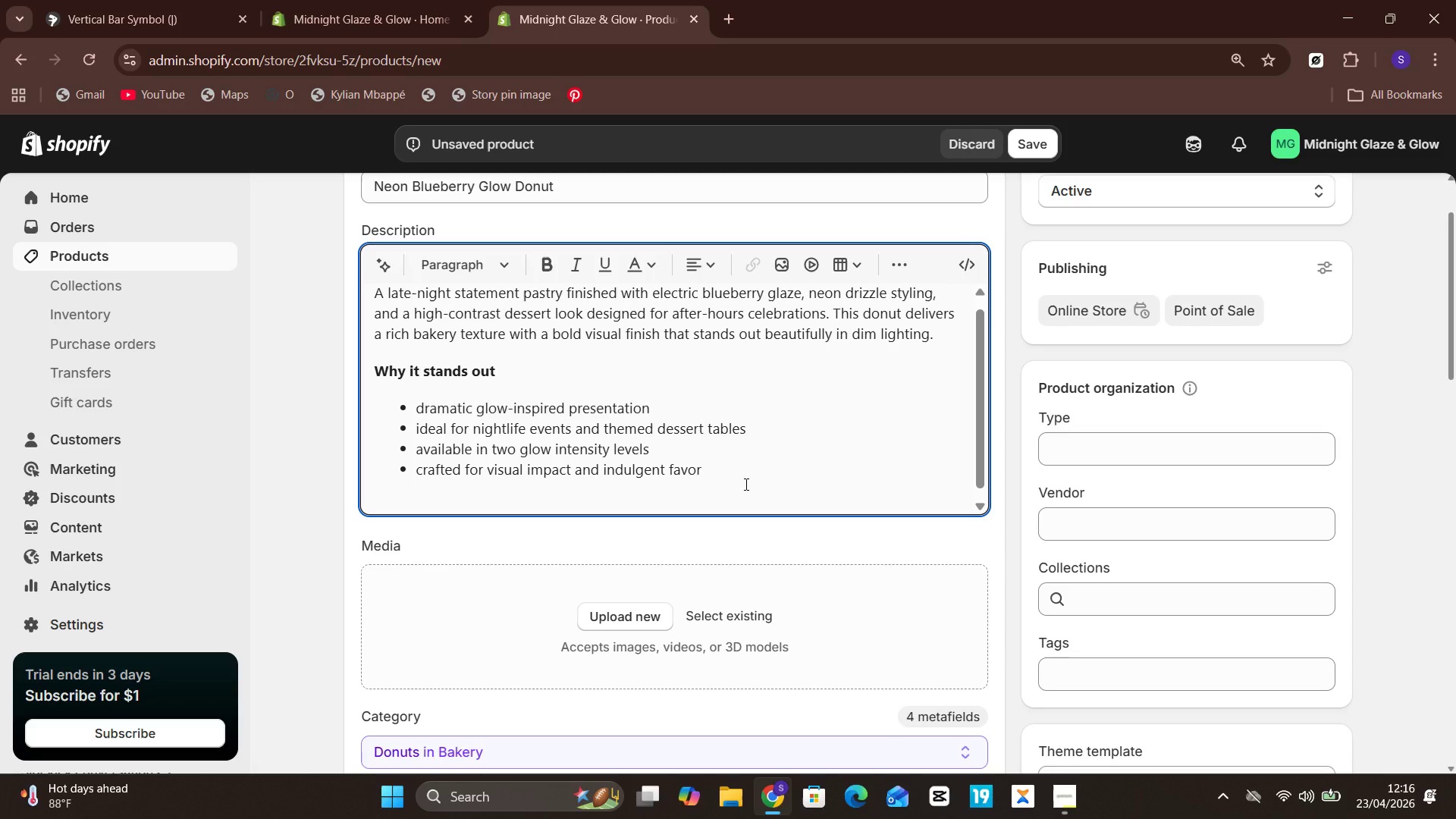 
wait(6.48)
 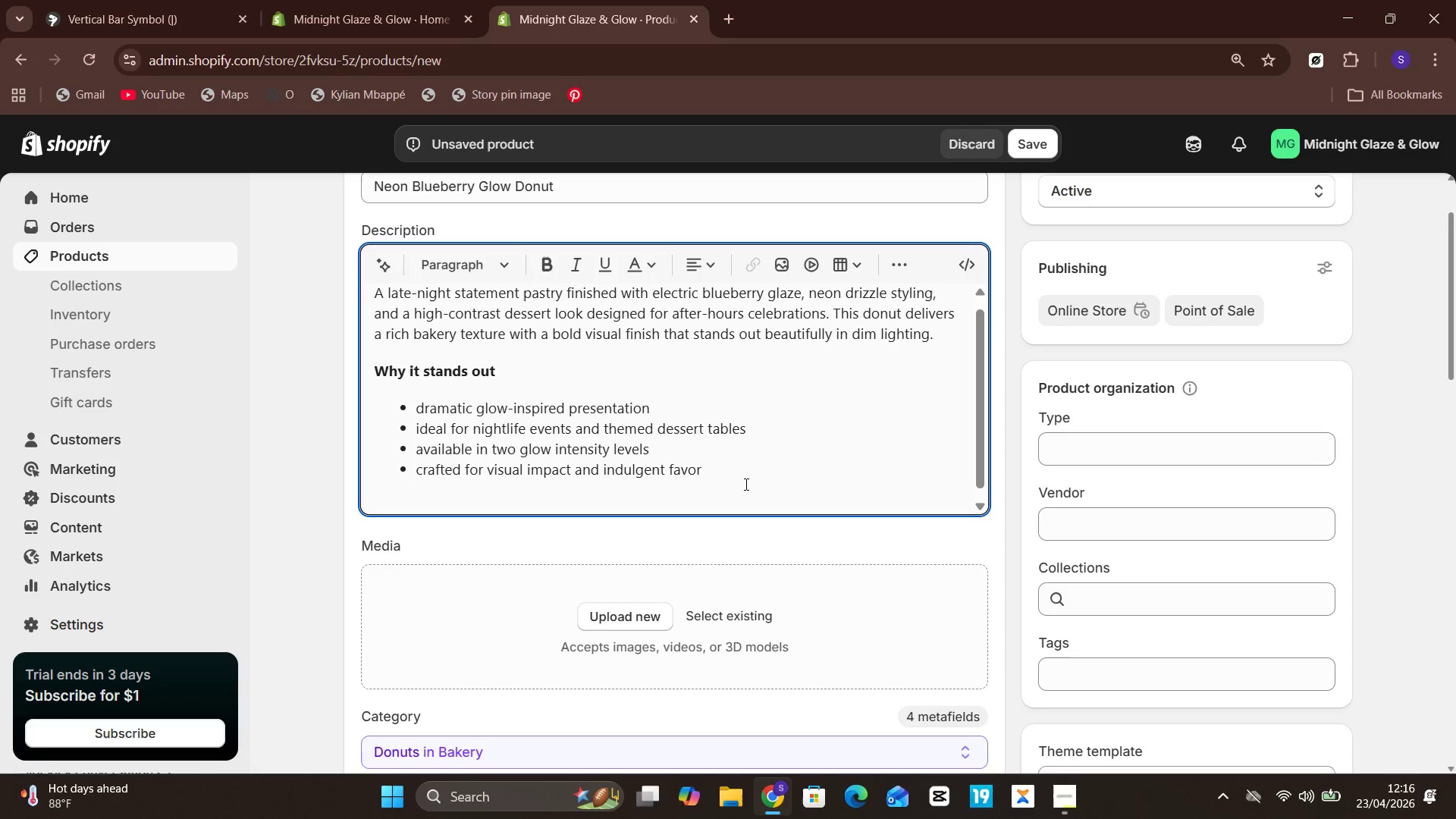 
key(Unknown)
 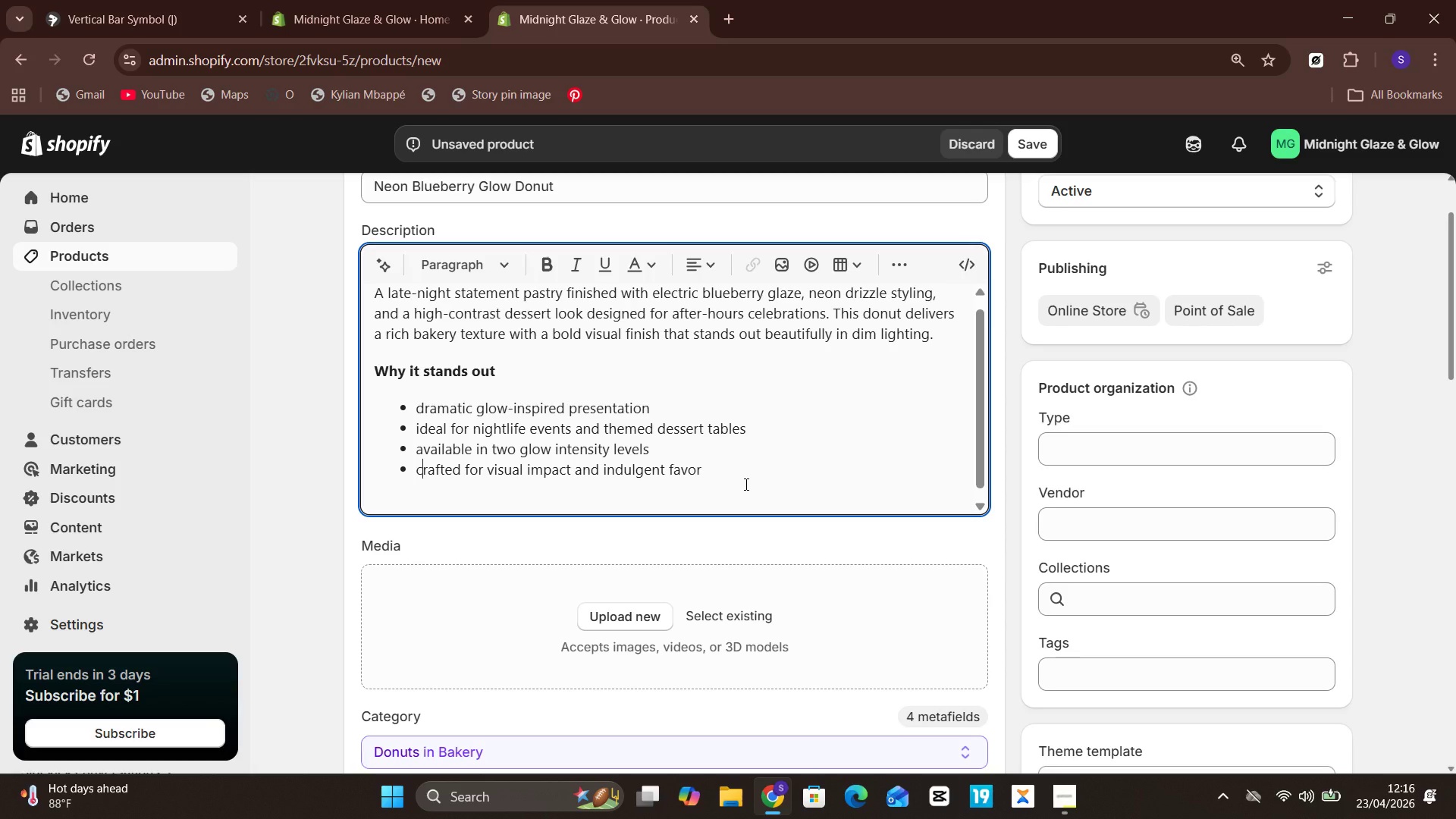 
key(ArrowUp)
 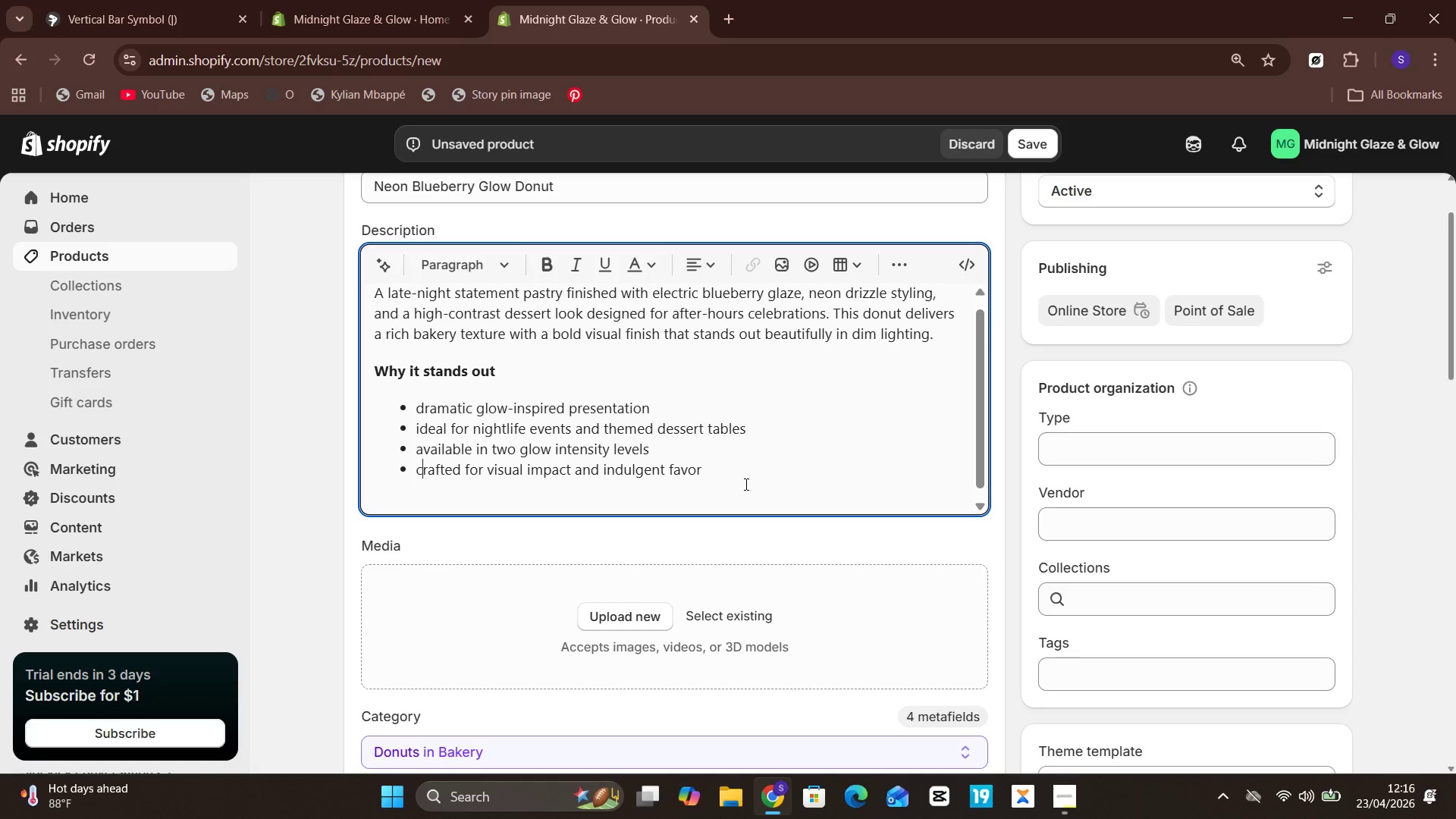 
hold_key(key=Unknown, duration=1.51)
 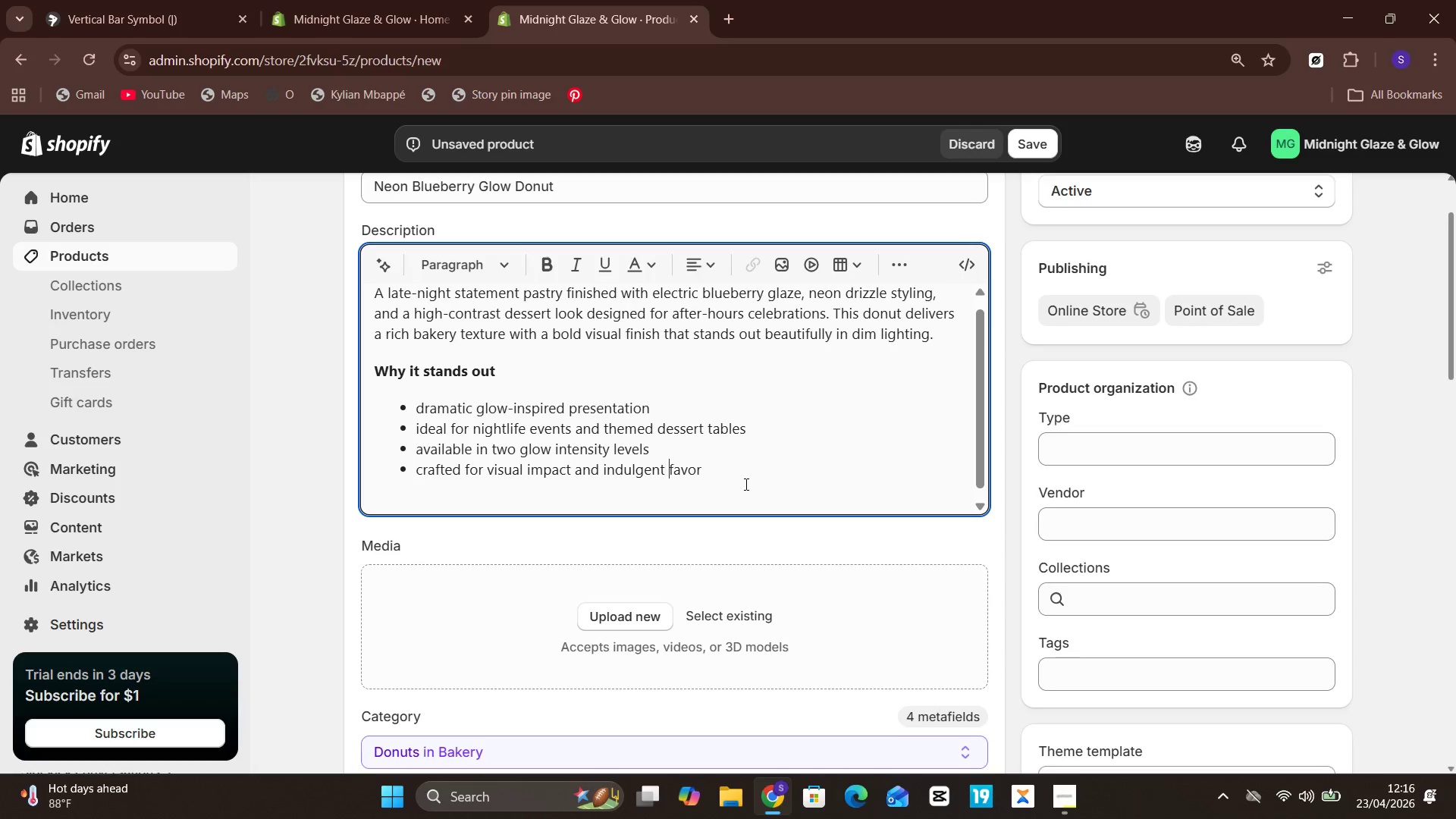 
hold_key(key=ArrowRight, duration=1.52)
 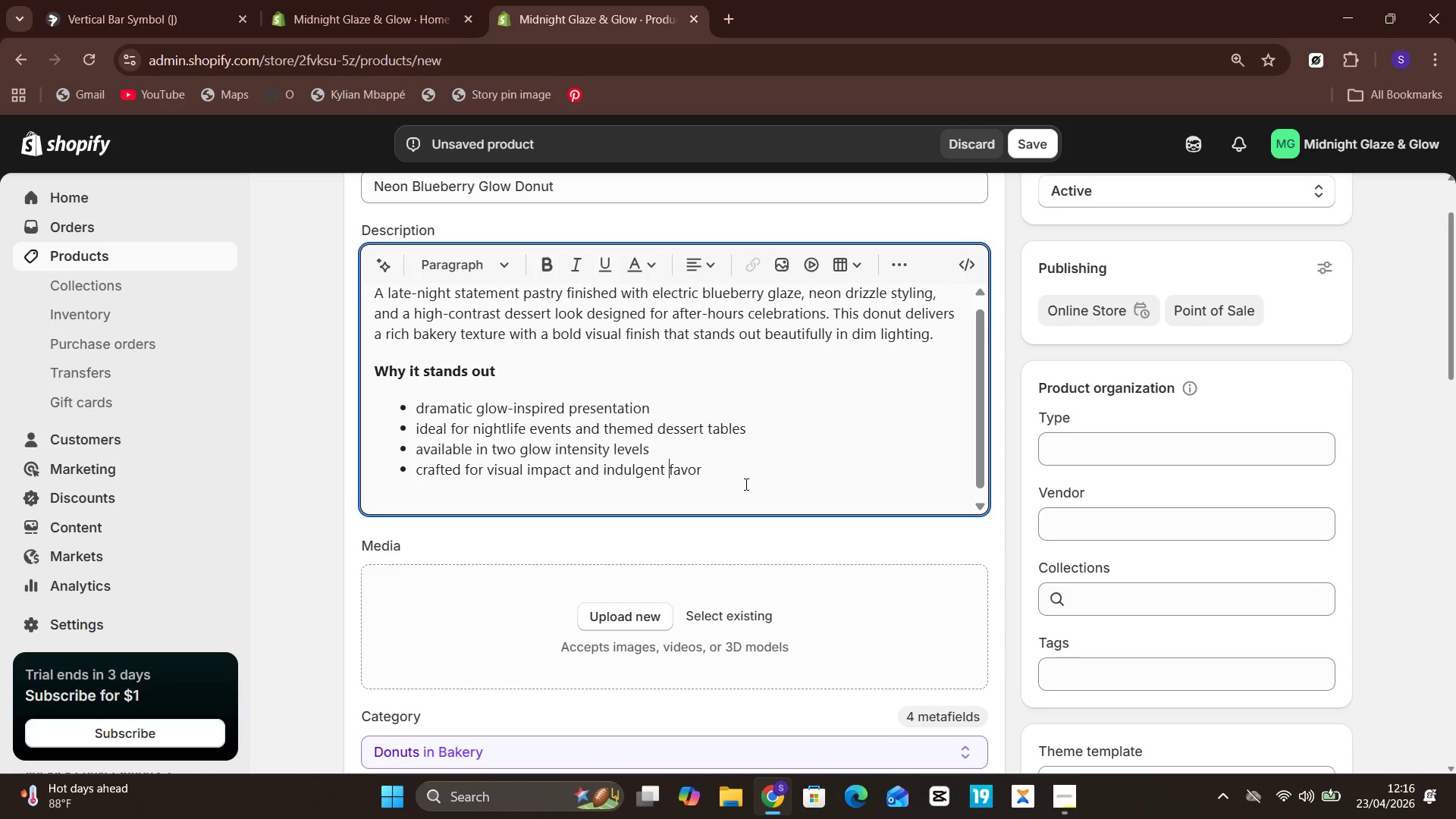 
key(Unknown)
 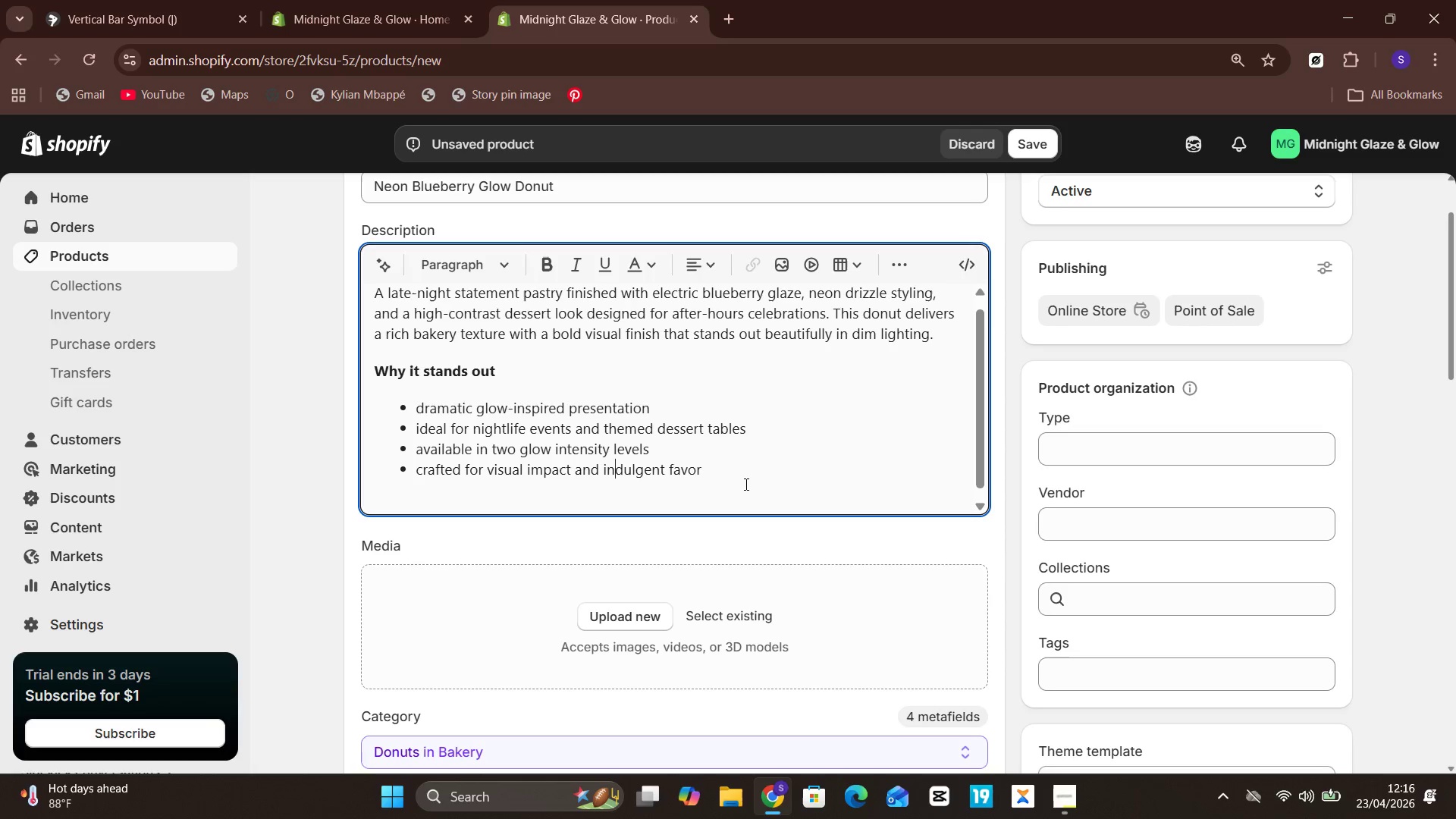 
key(ArrowRight)
 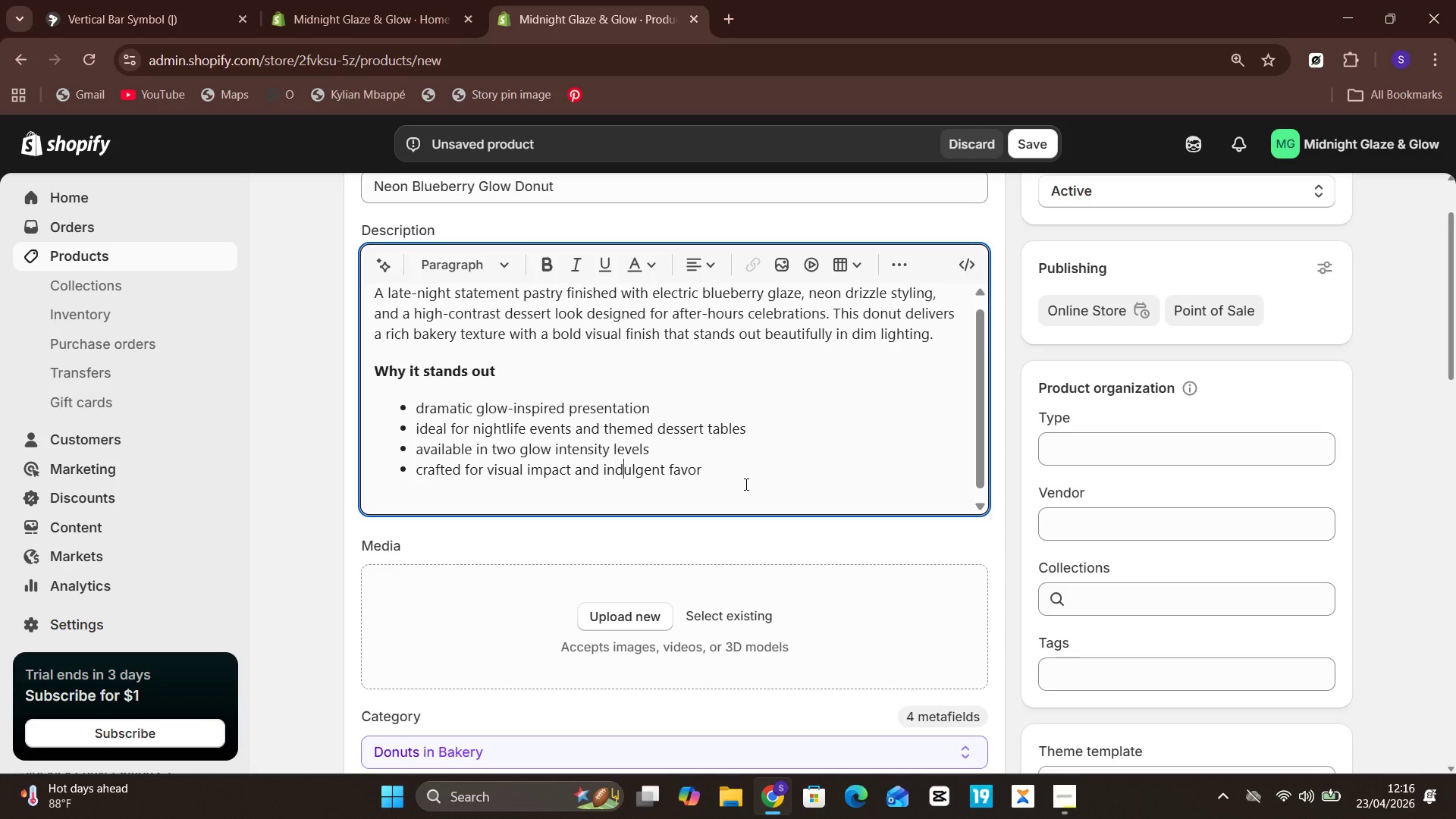 
key(Unknown)
 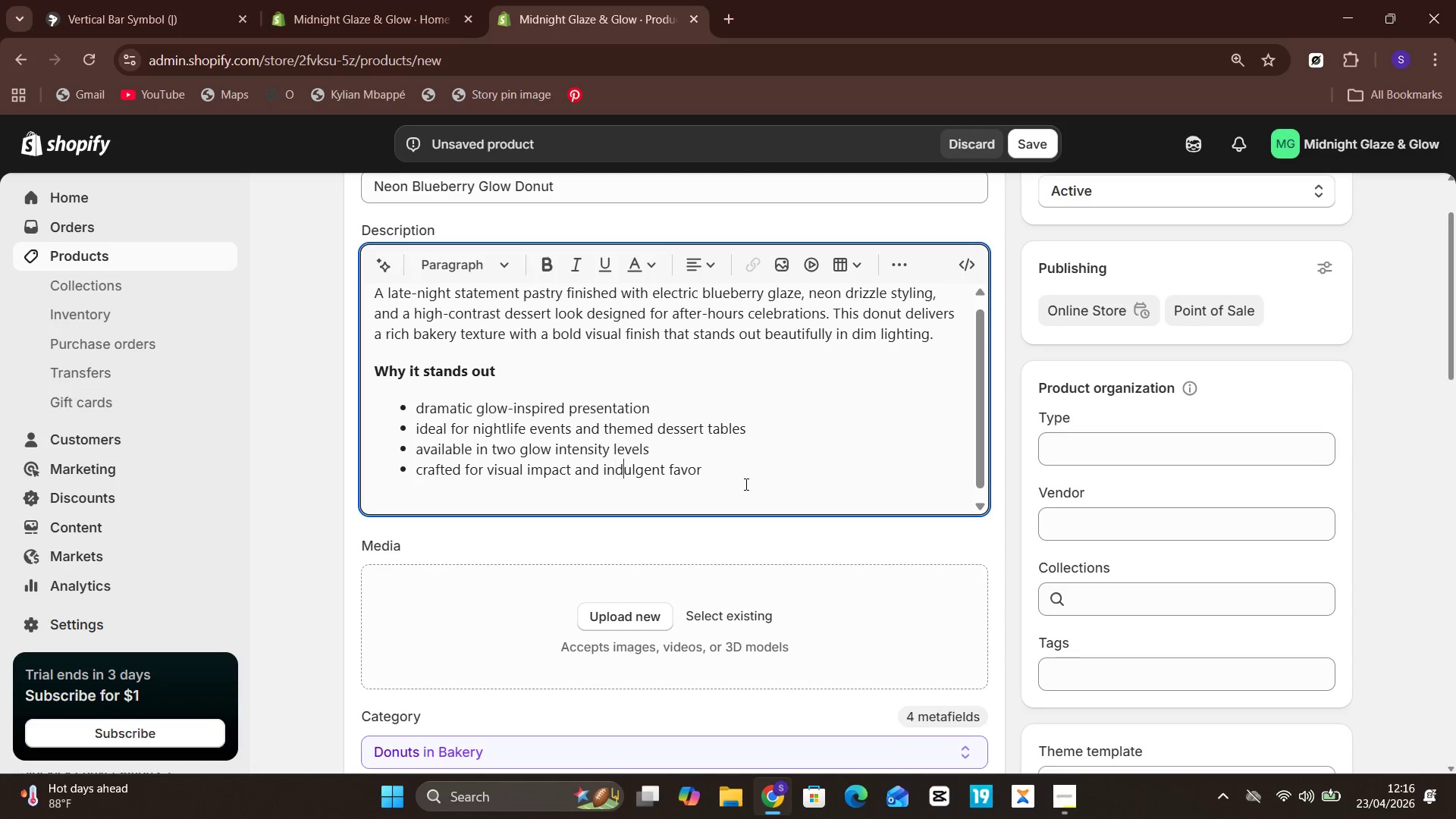 
key(ArrowRight)
 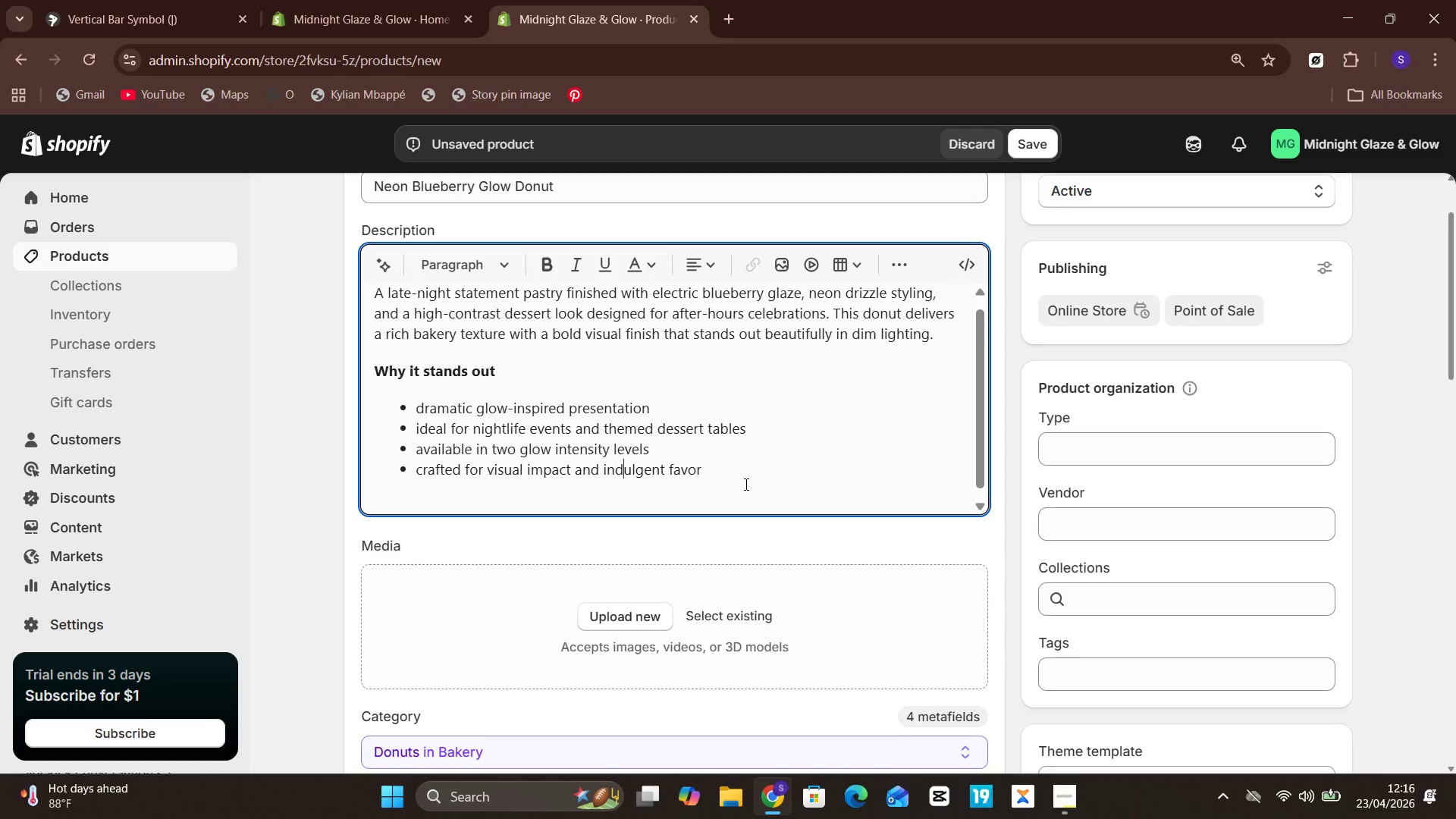 
key(ArrowRight)
 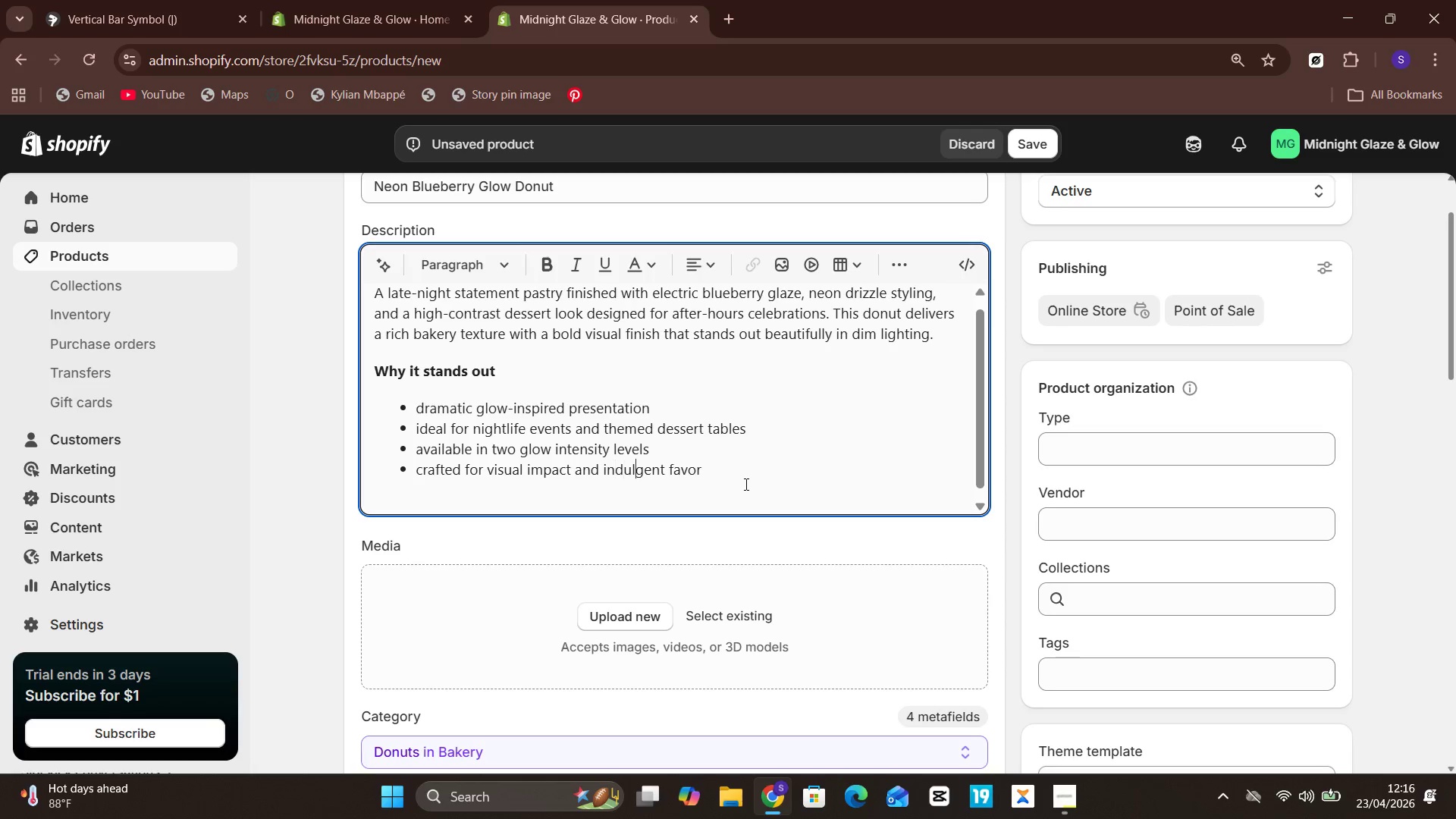 
key(Unknown)
 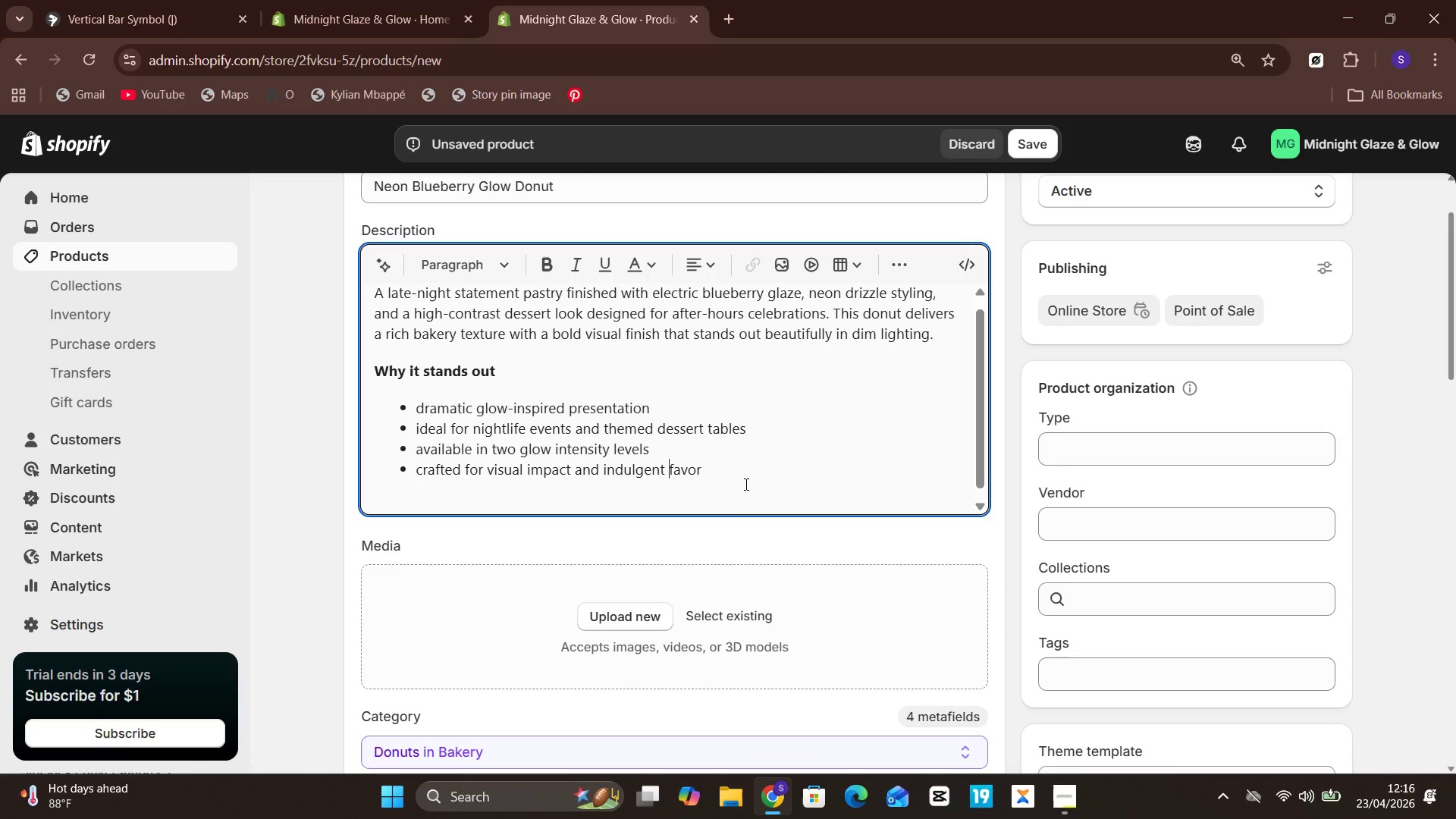 
key(Unknown)
 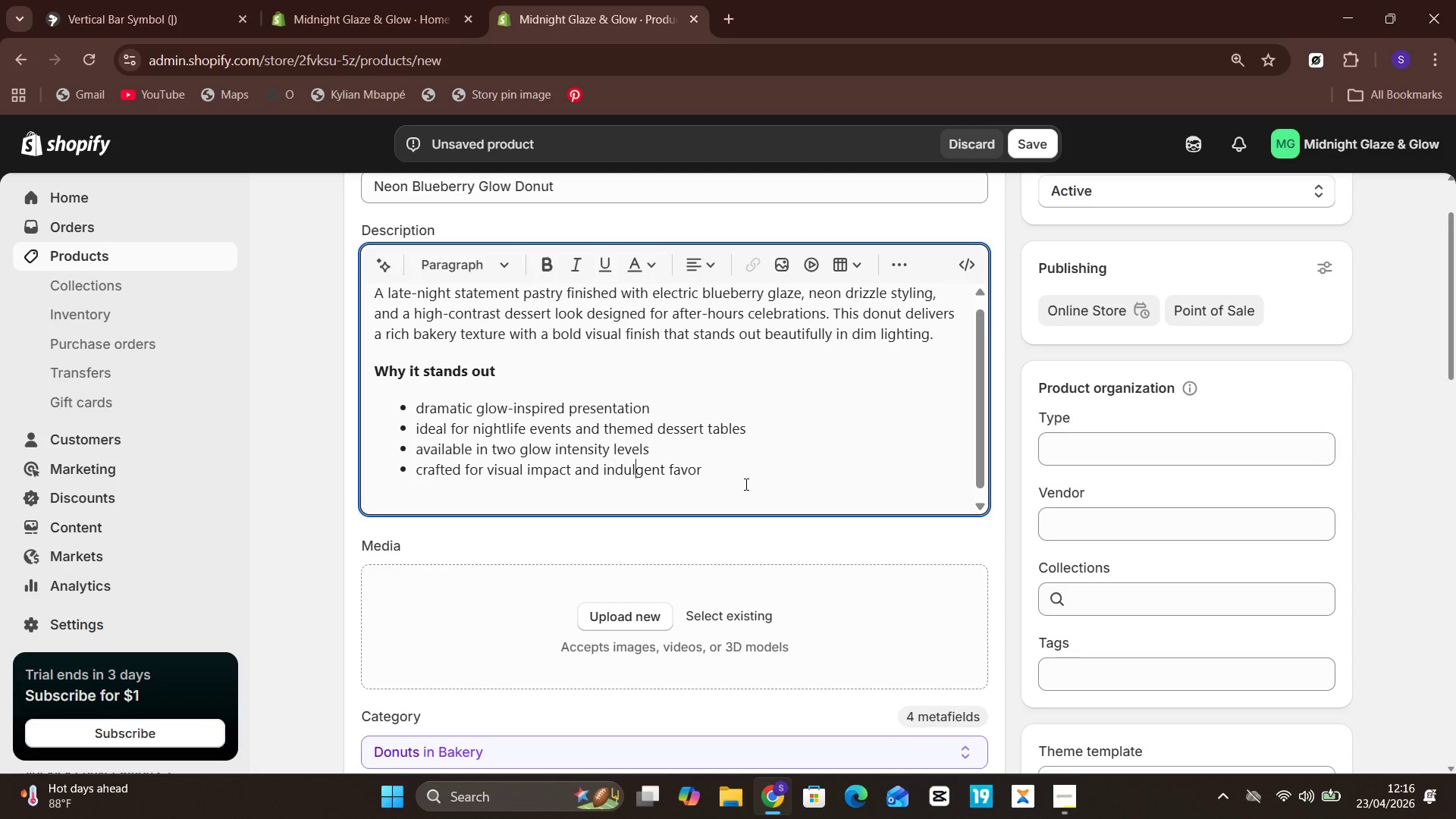 
key(ArrowRight)
 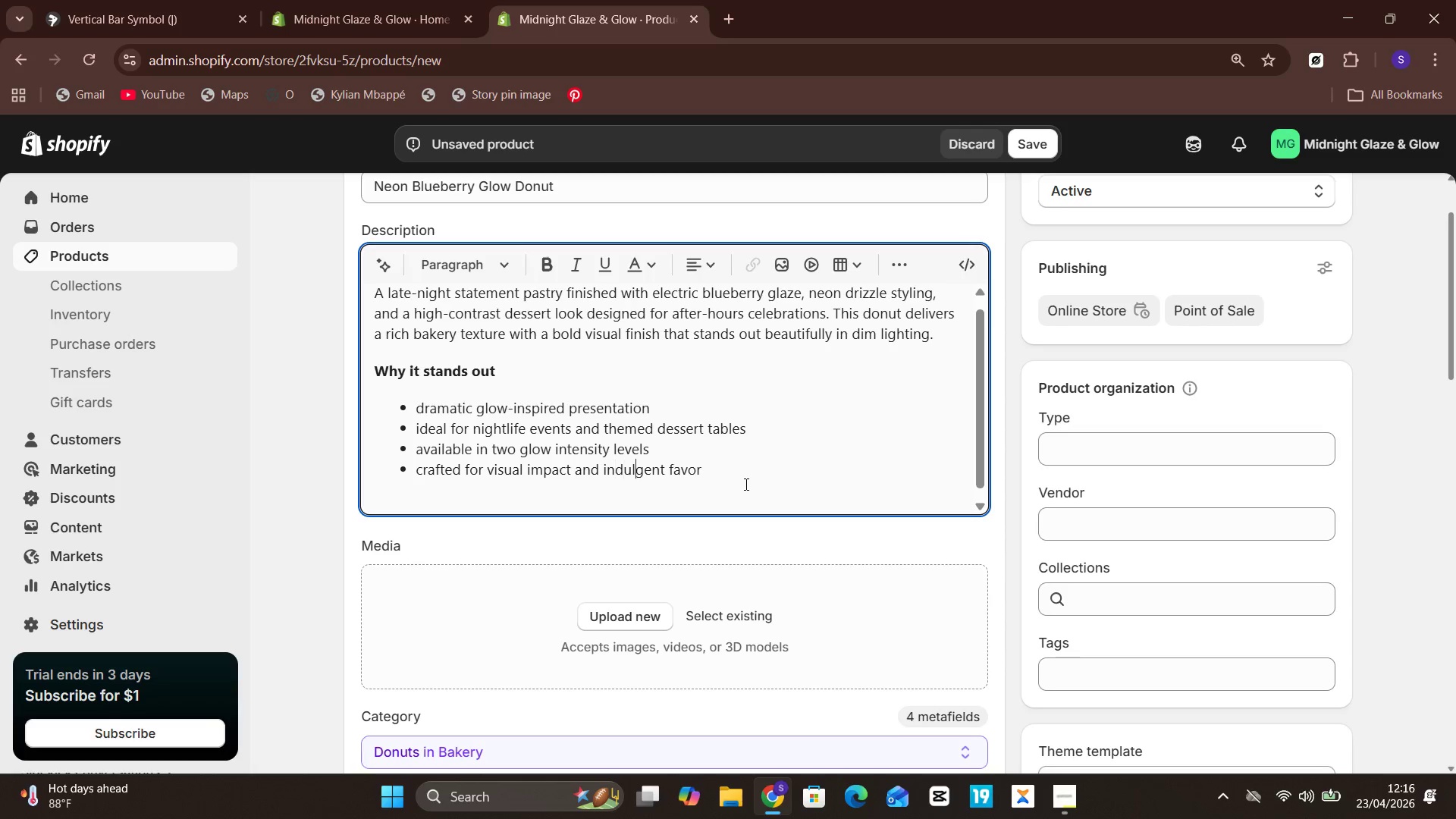 
key(Unknown)
 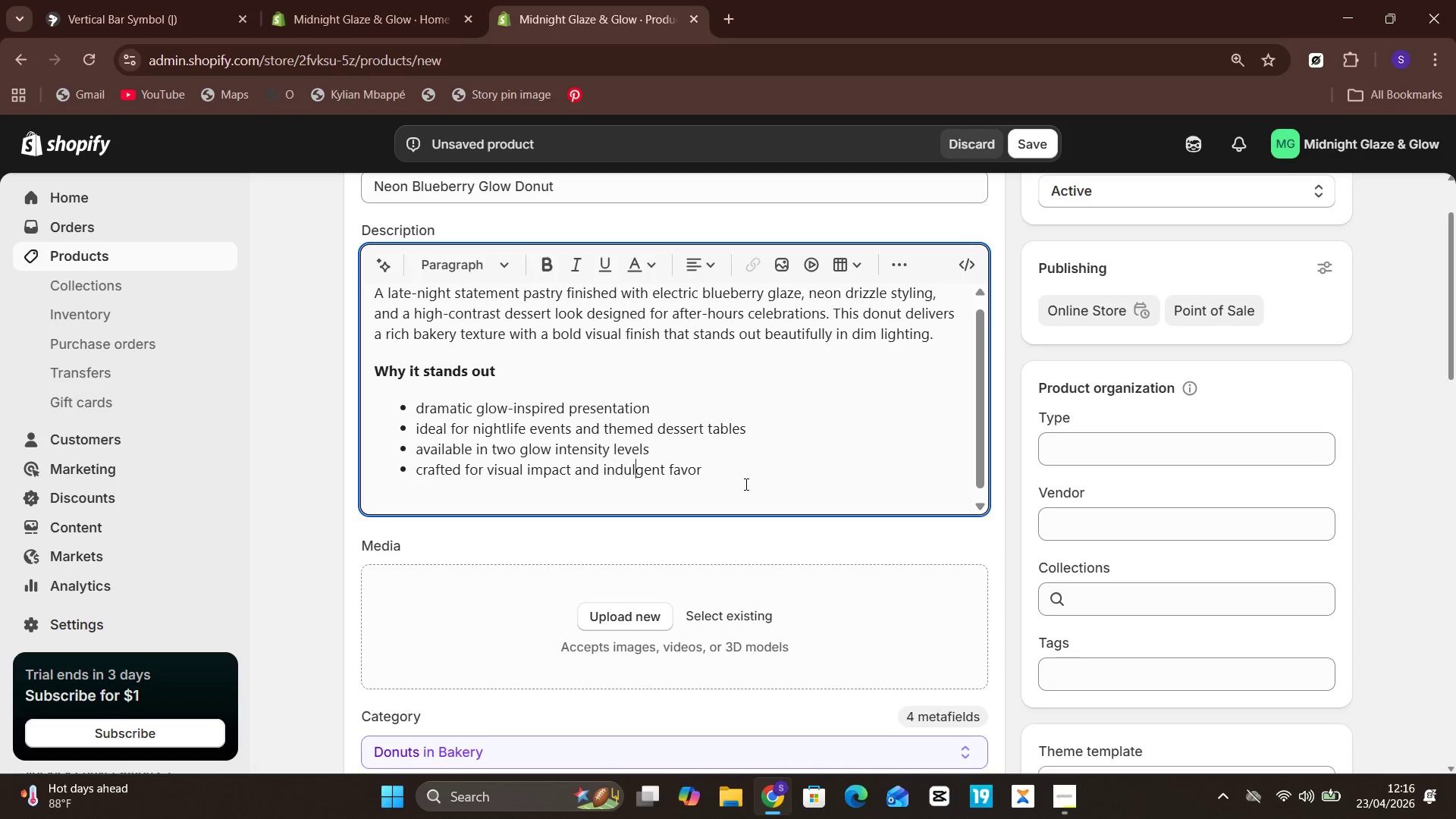 
key(ArrowRight)
 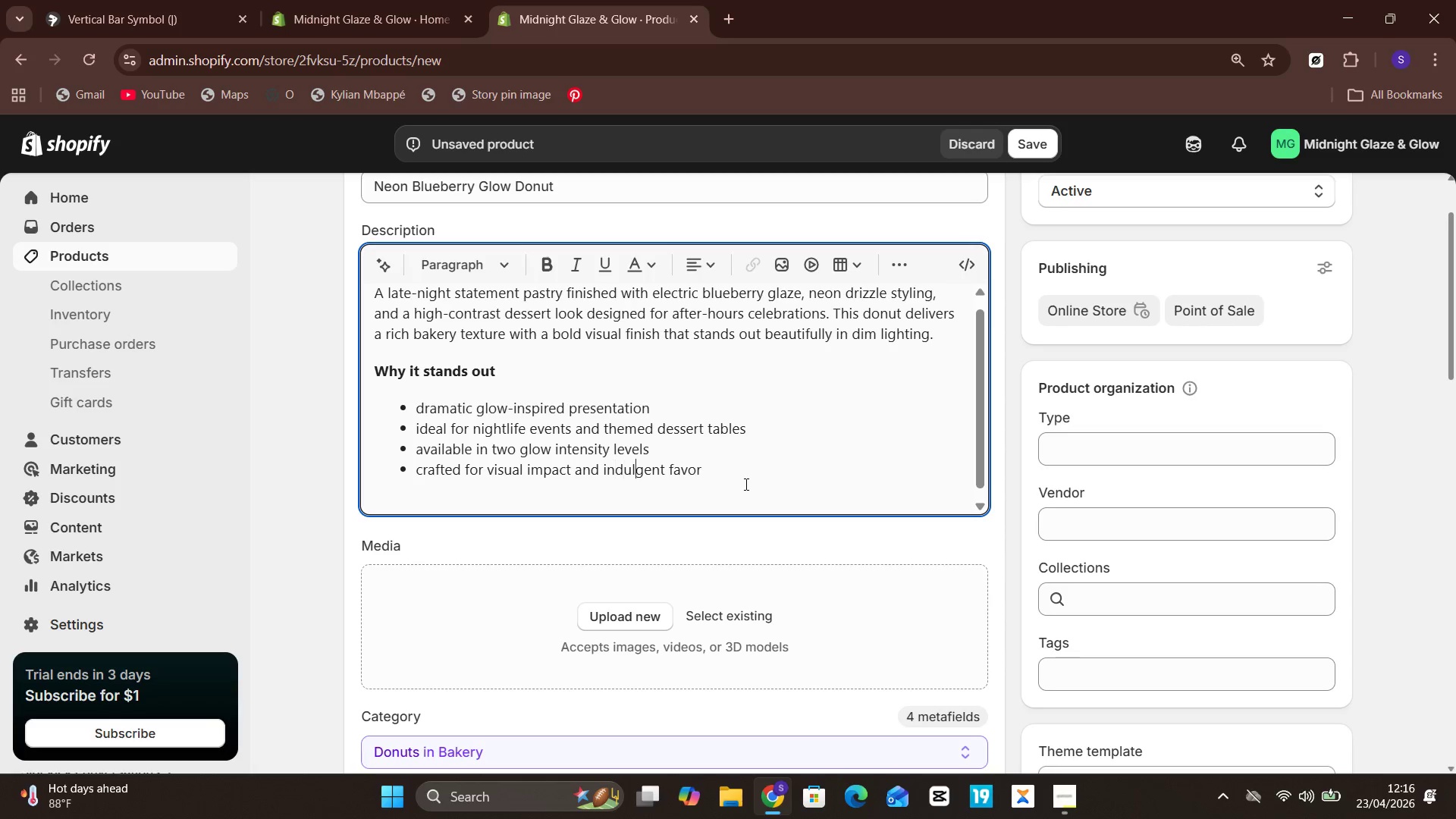 
key(Unknown)
 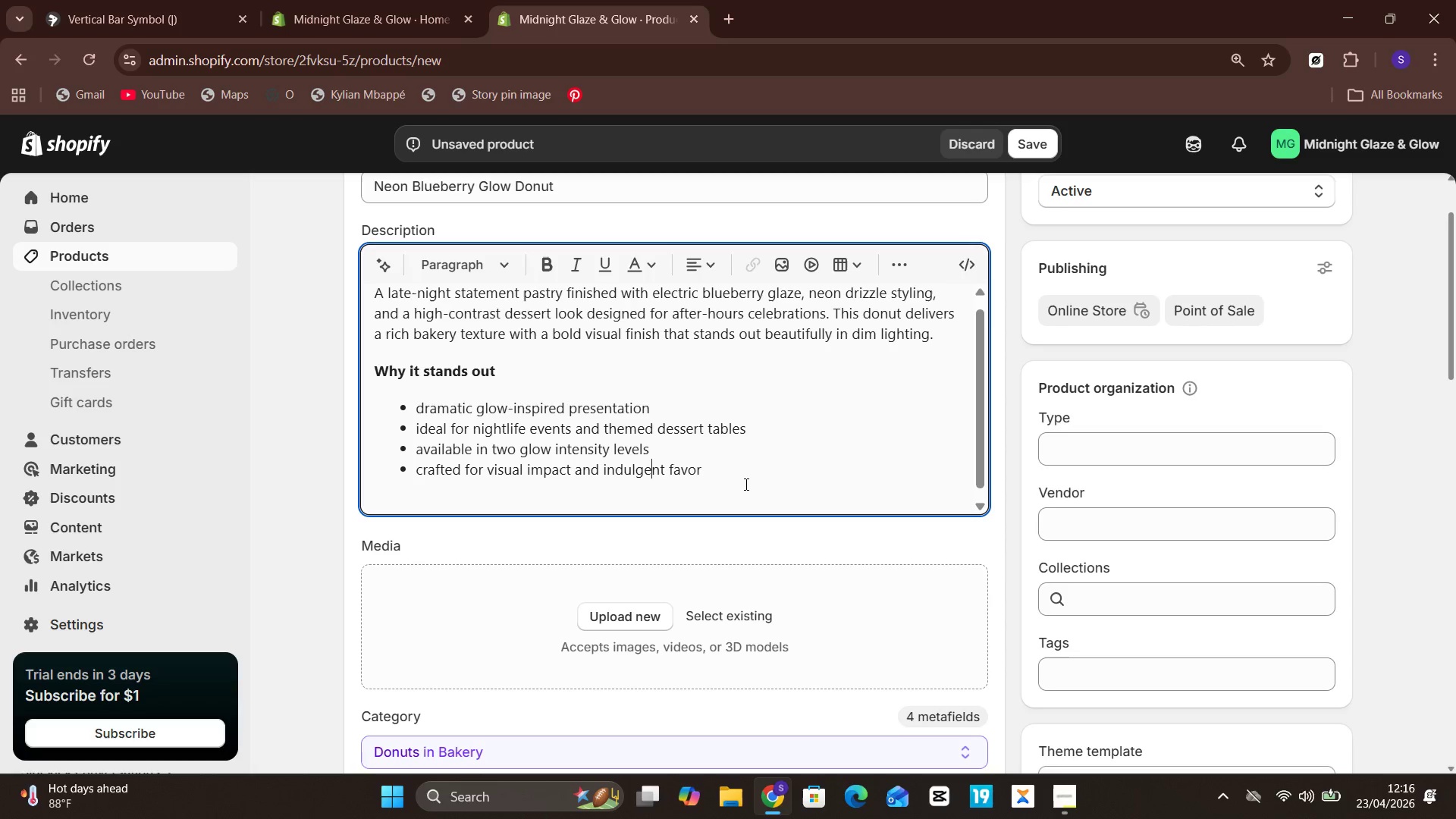 
key(ArrowRight)
 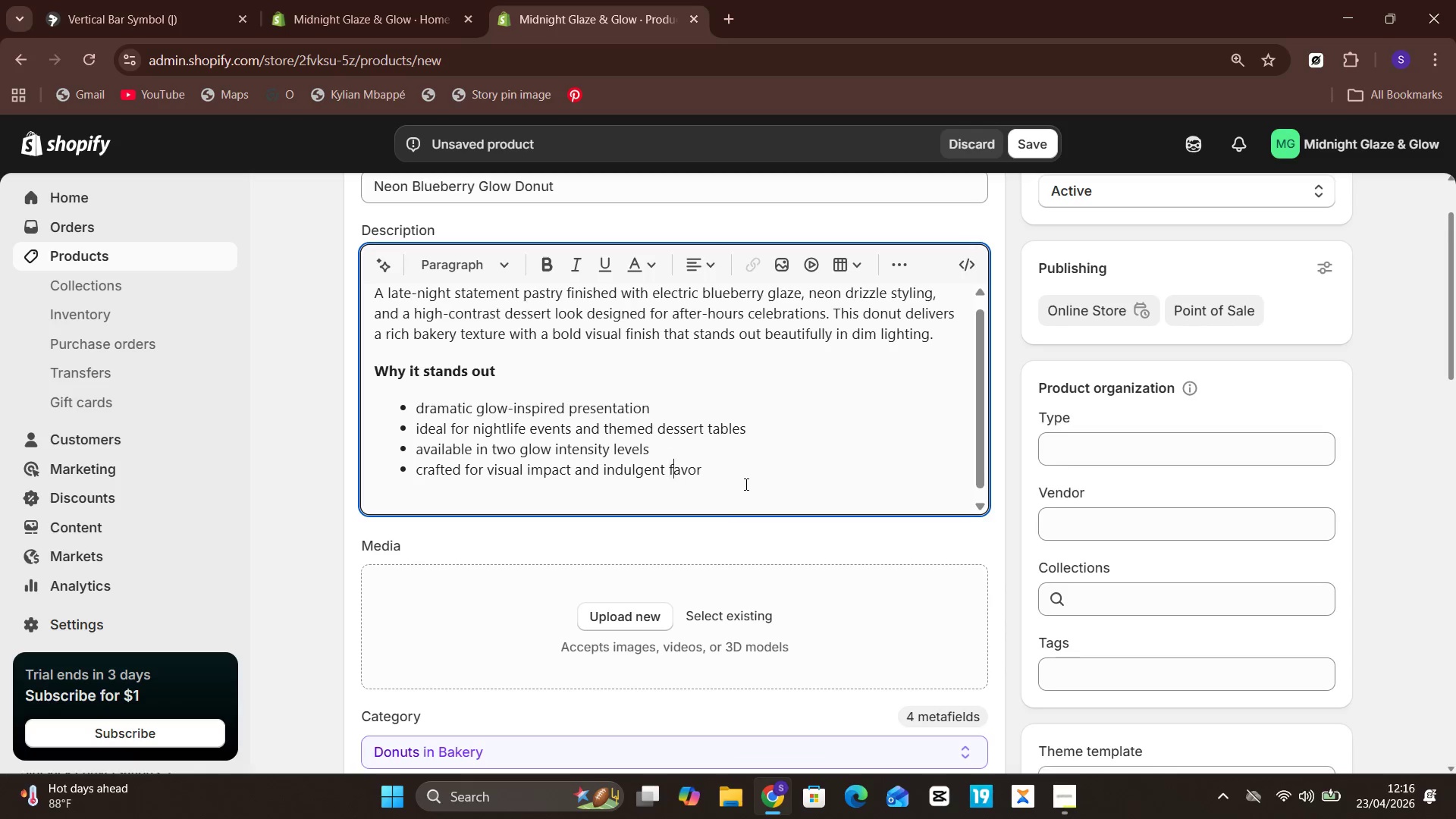 
key(Unknown)
 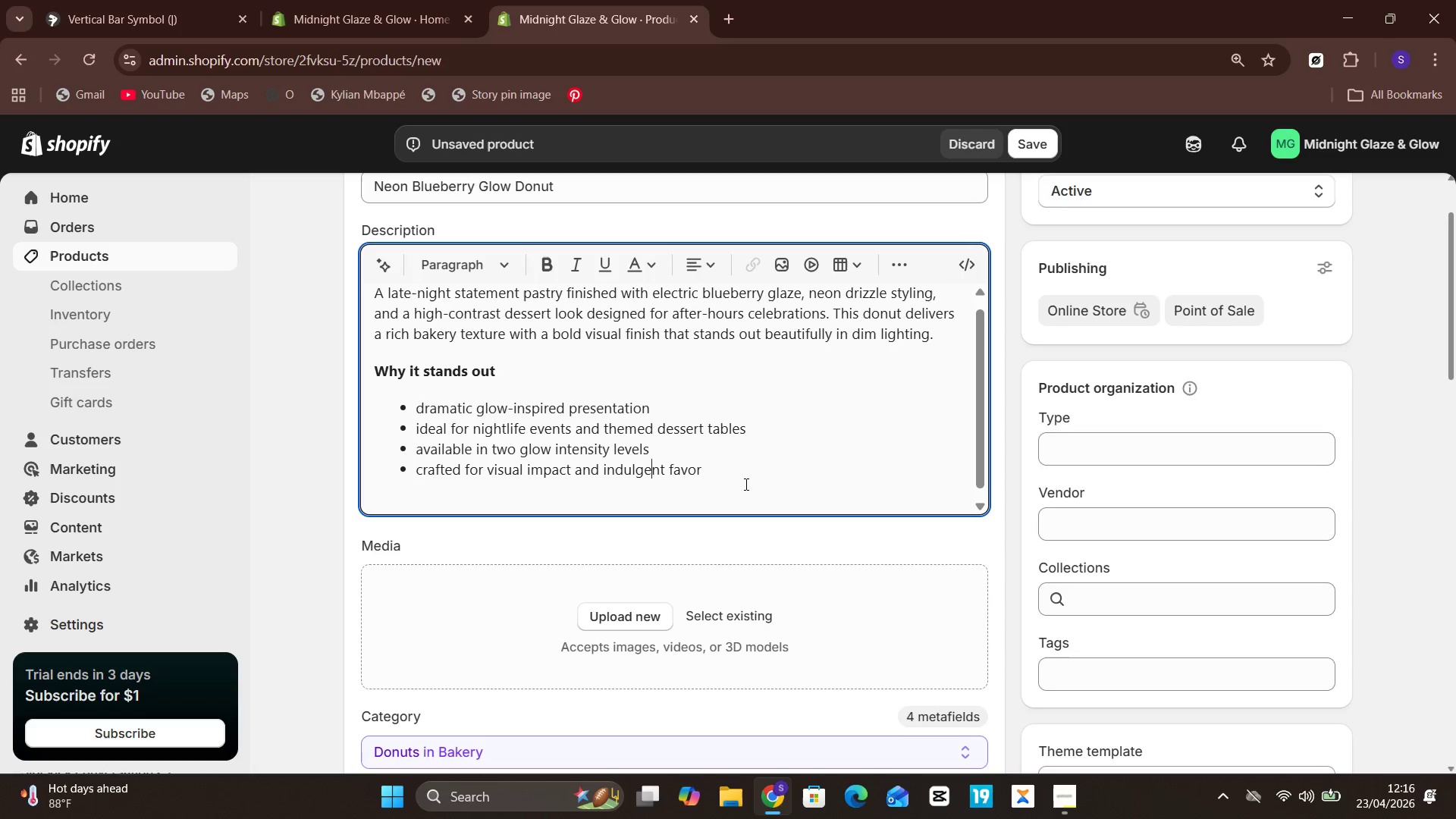 
key(ArrowRight)
 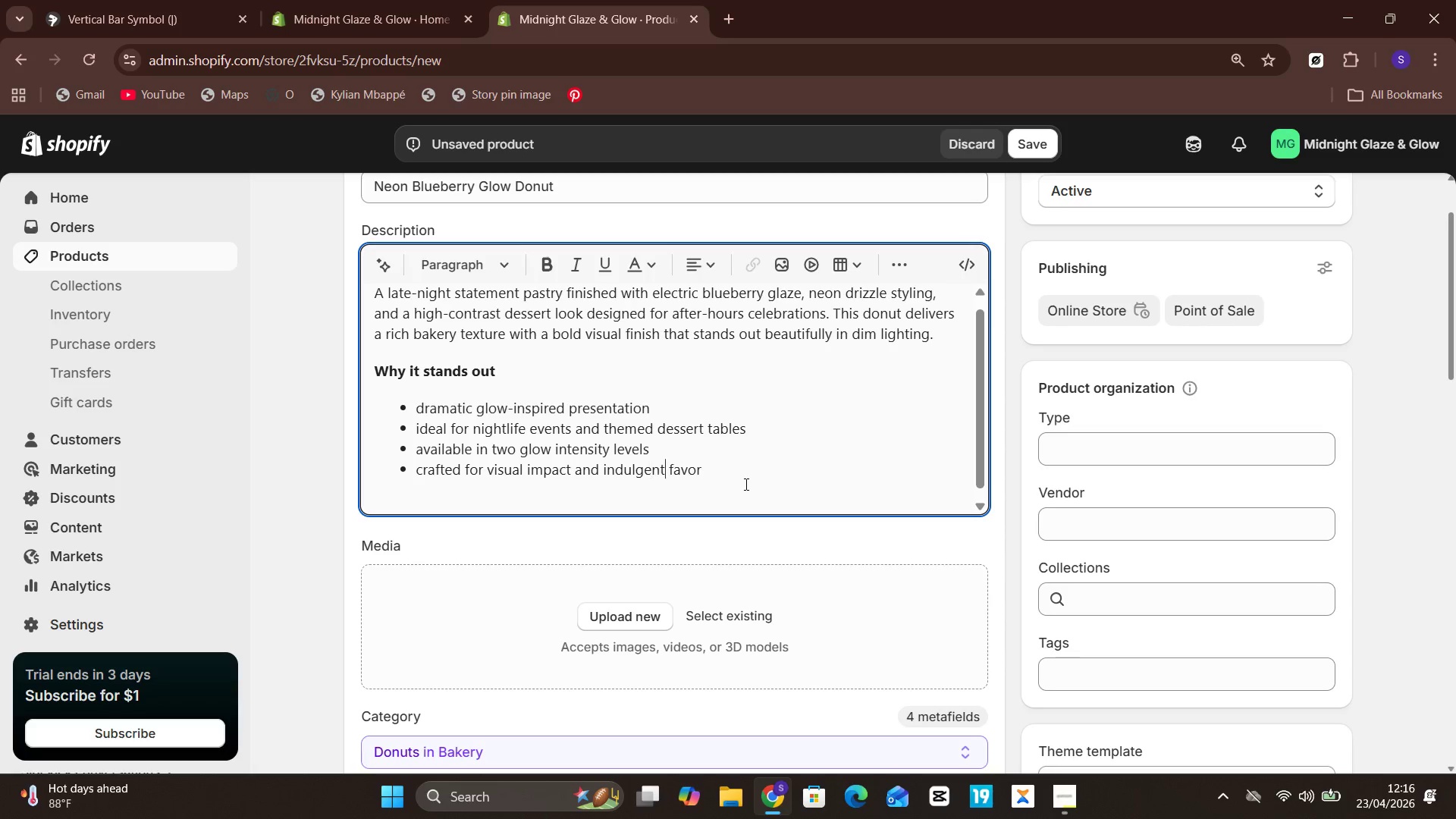 
key(Unknown)
 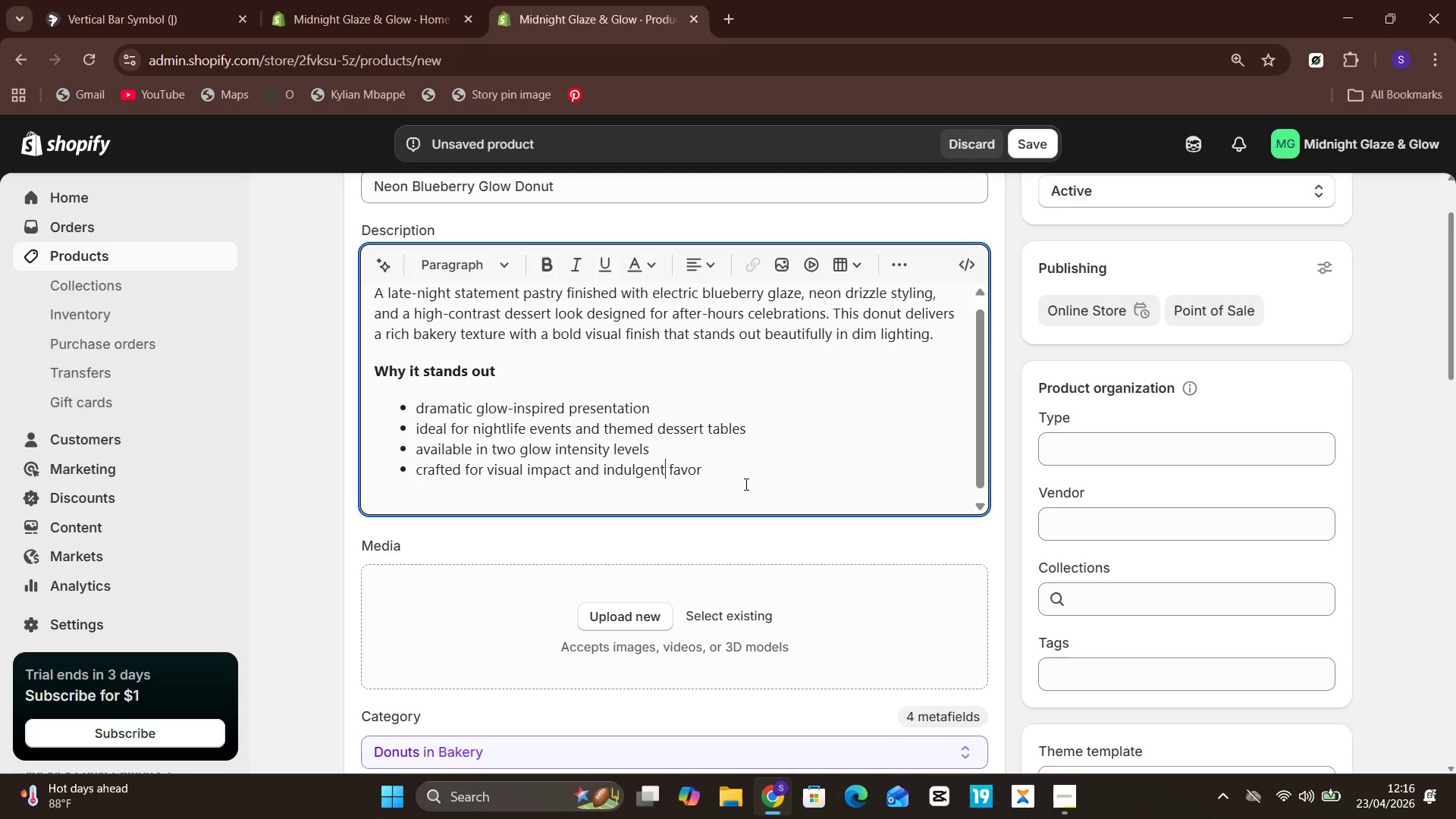 
key(ArrowRight)
 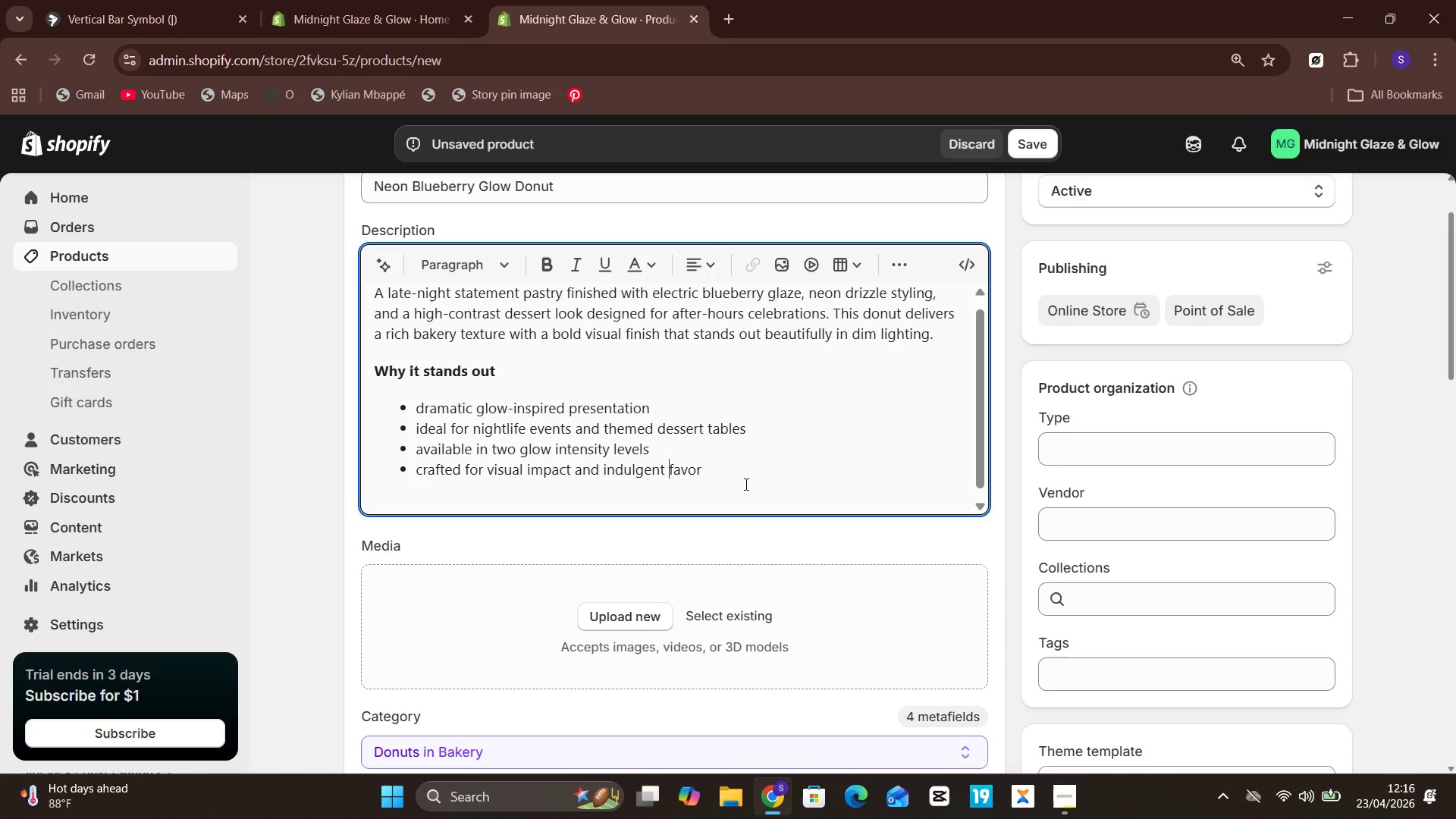 
key(Unknown)
 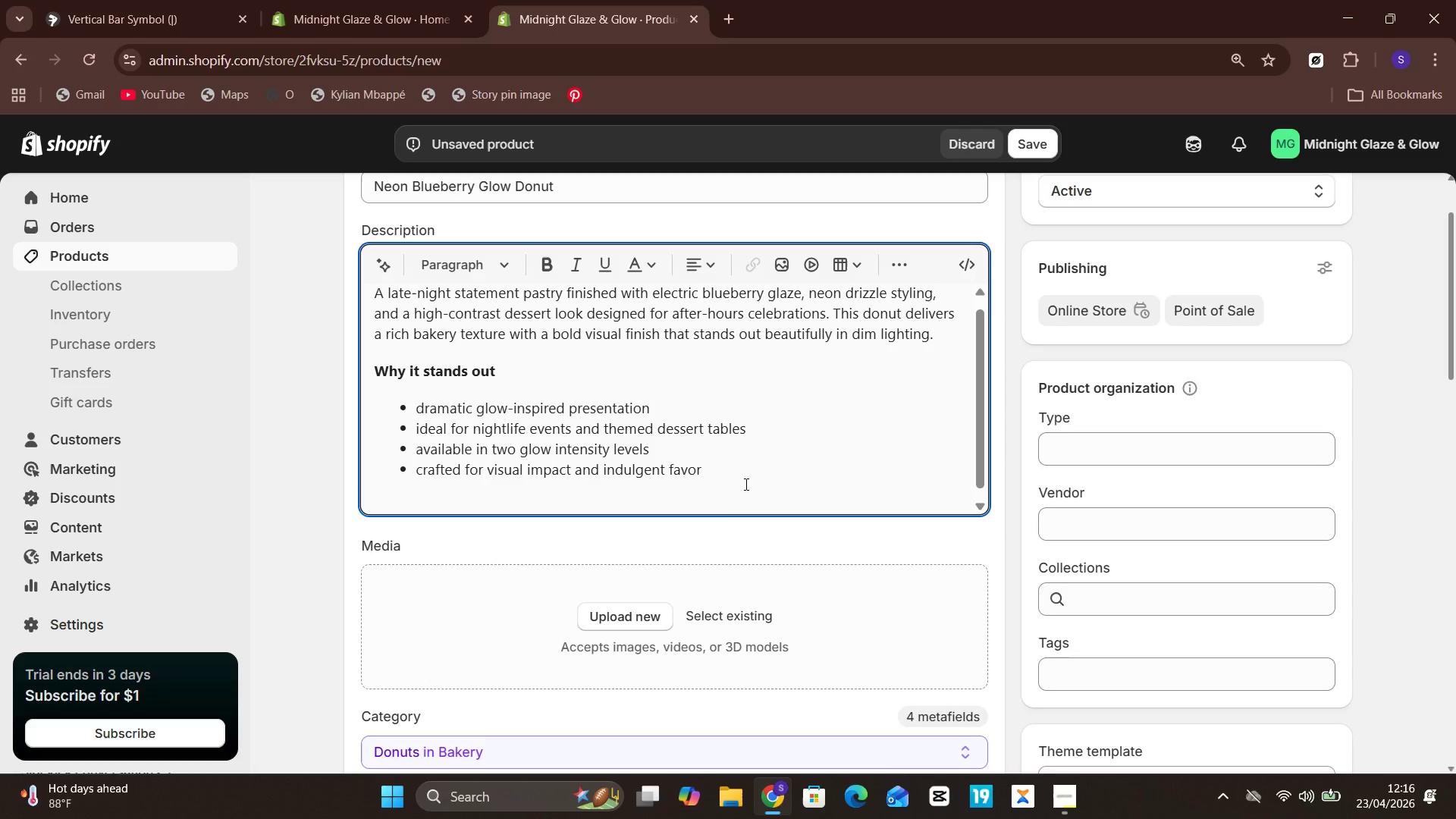 
key(ArrowRight)
 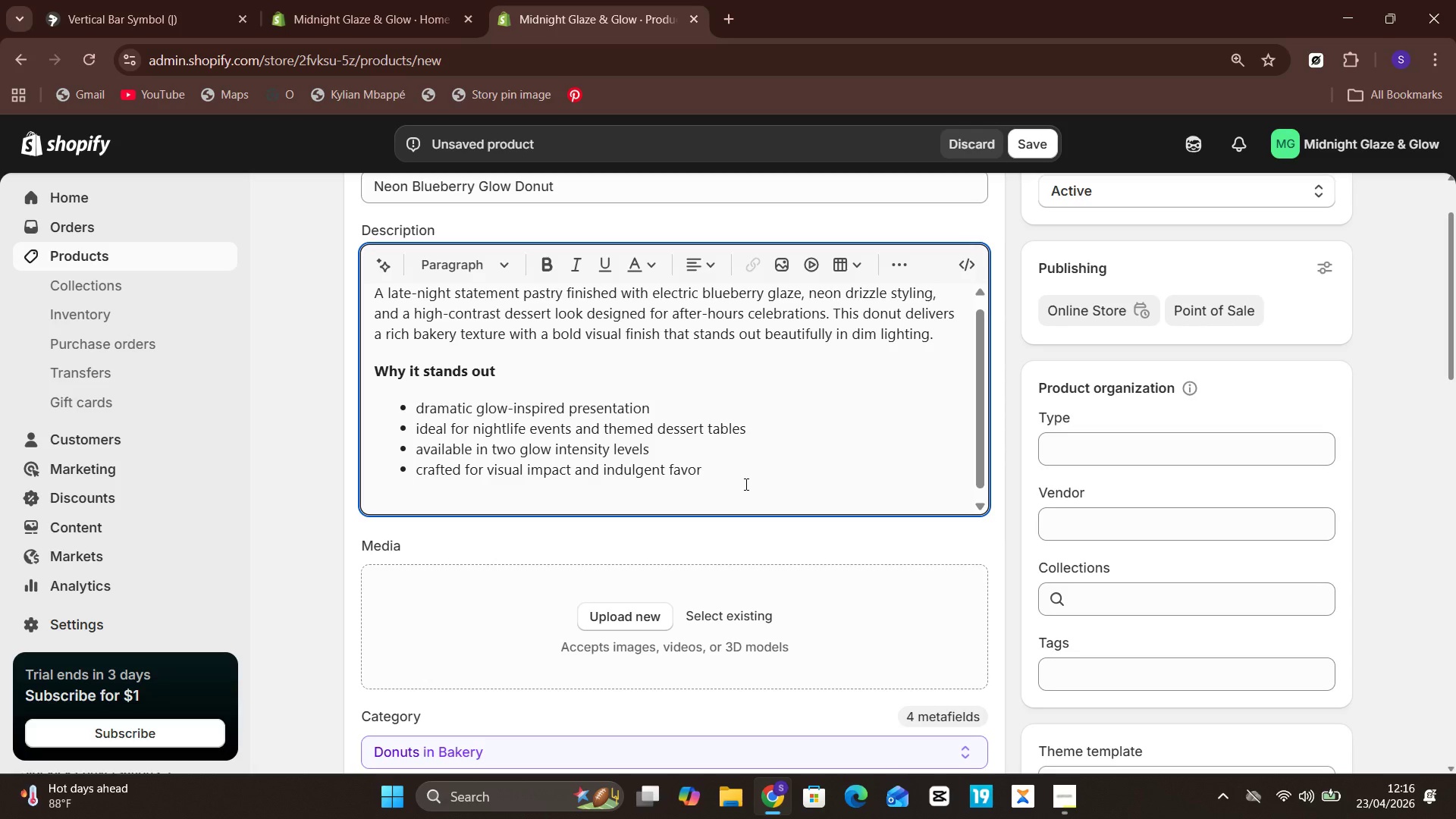 
key(L)
 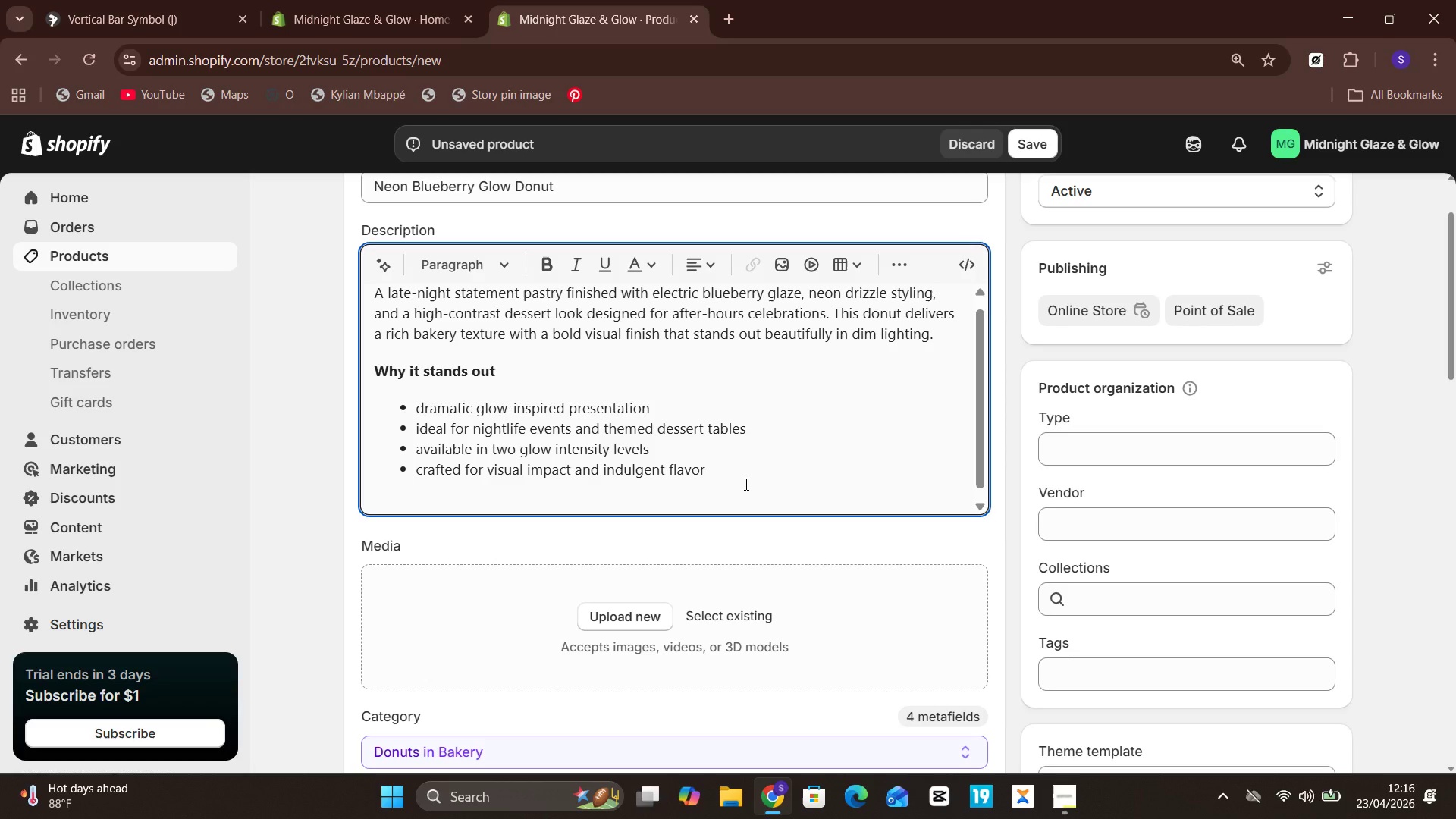 
key(ArrowDown)
 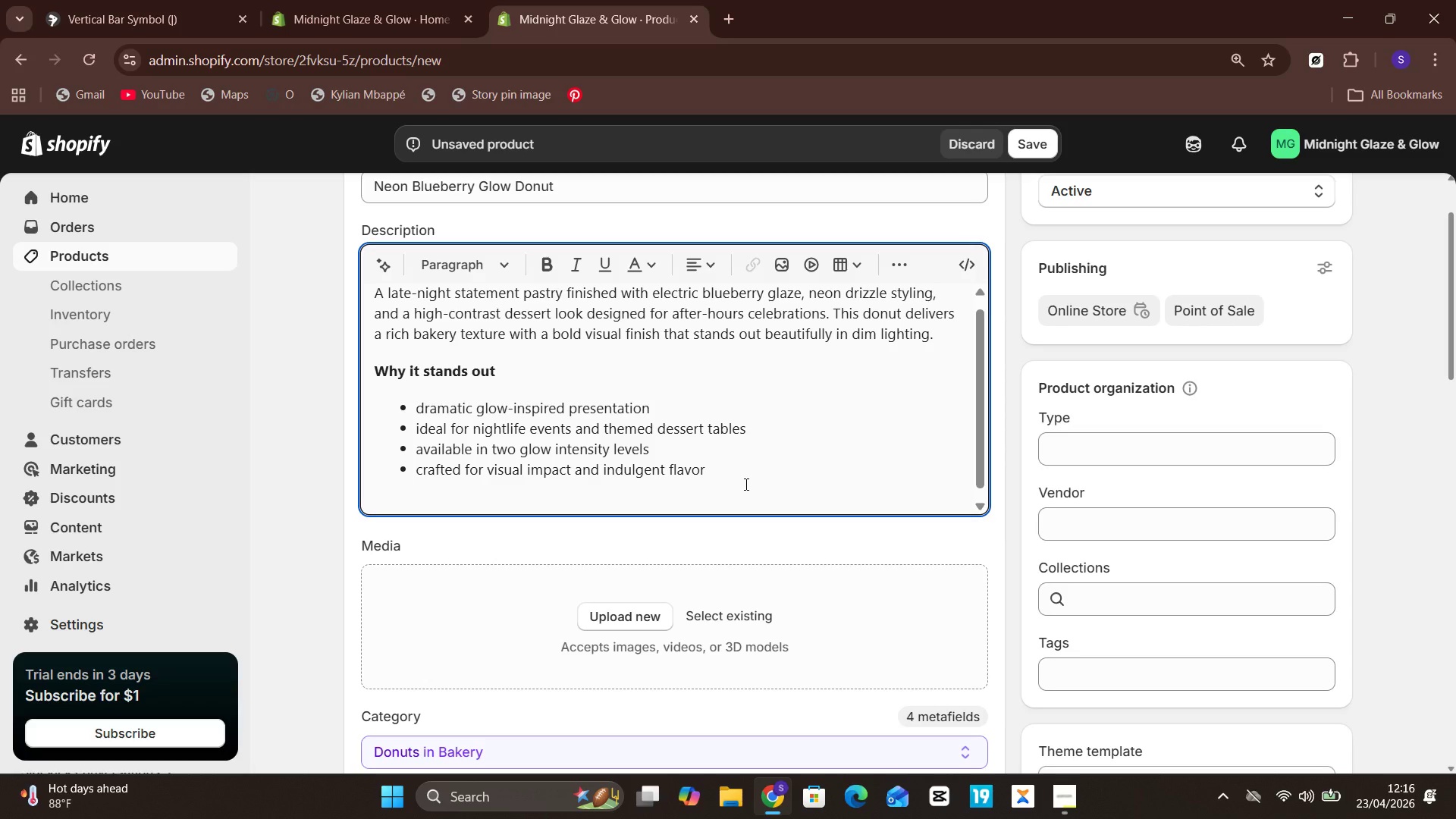 
key(Unknown)
 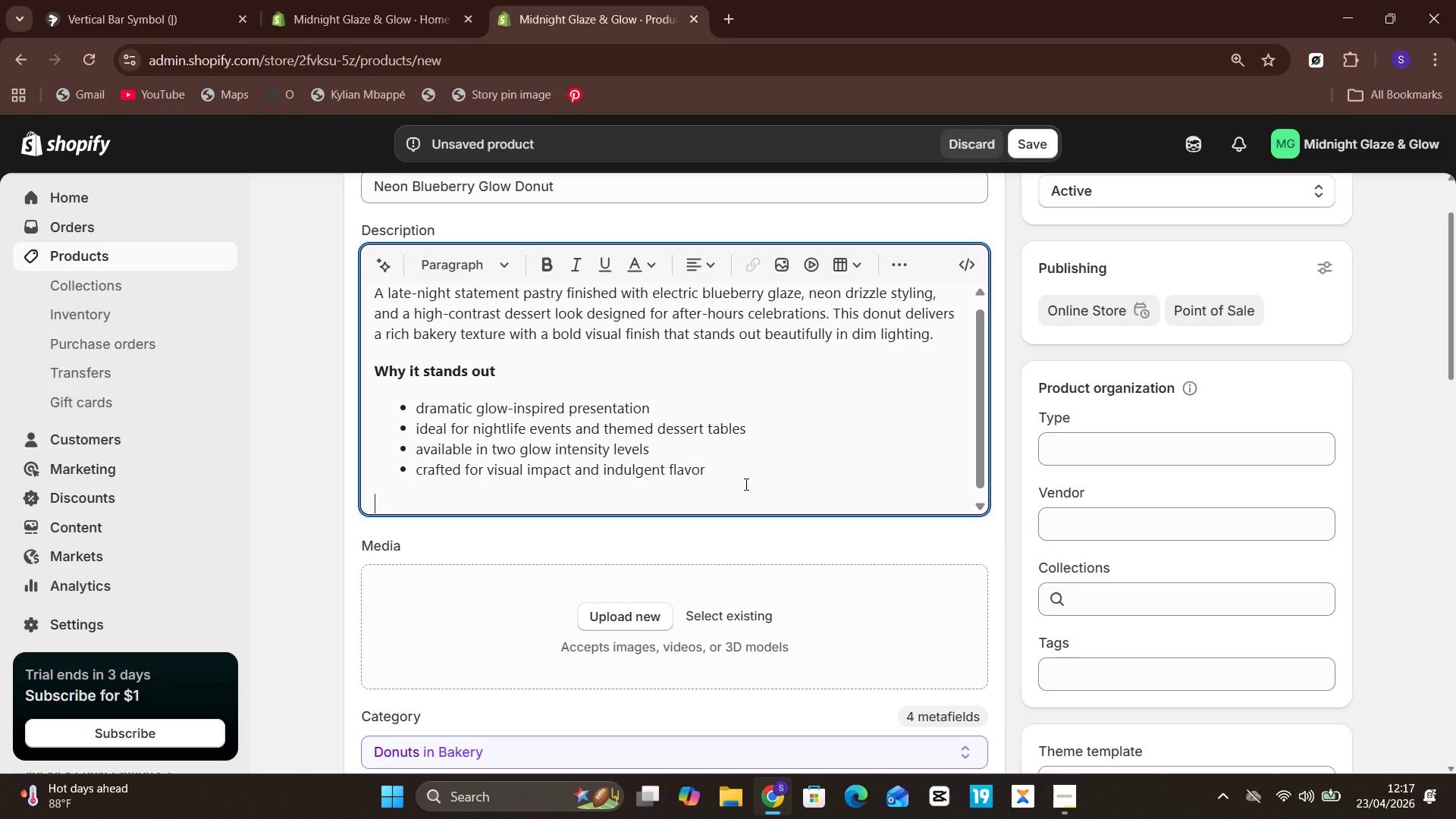 
left_click([745, 484])
 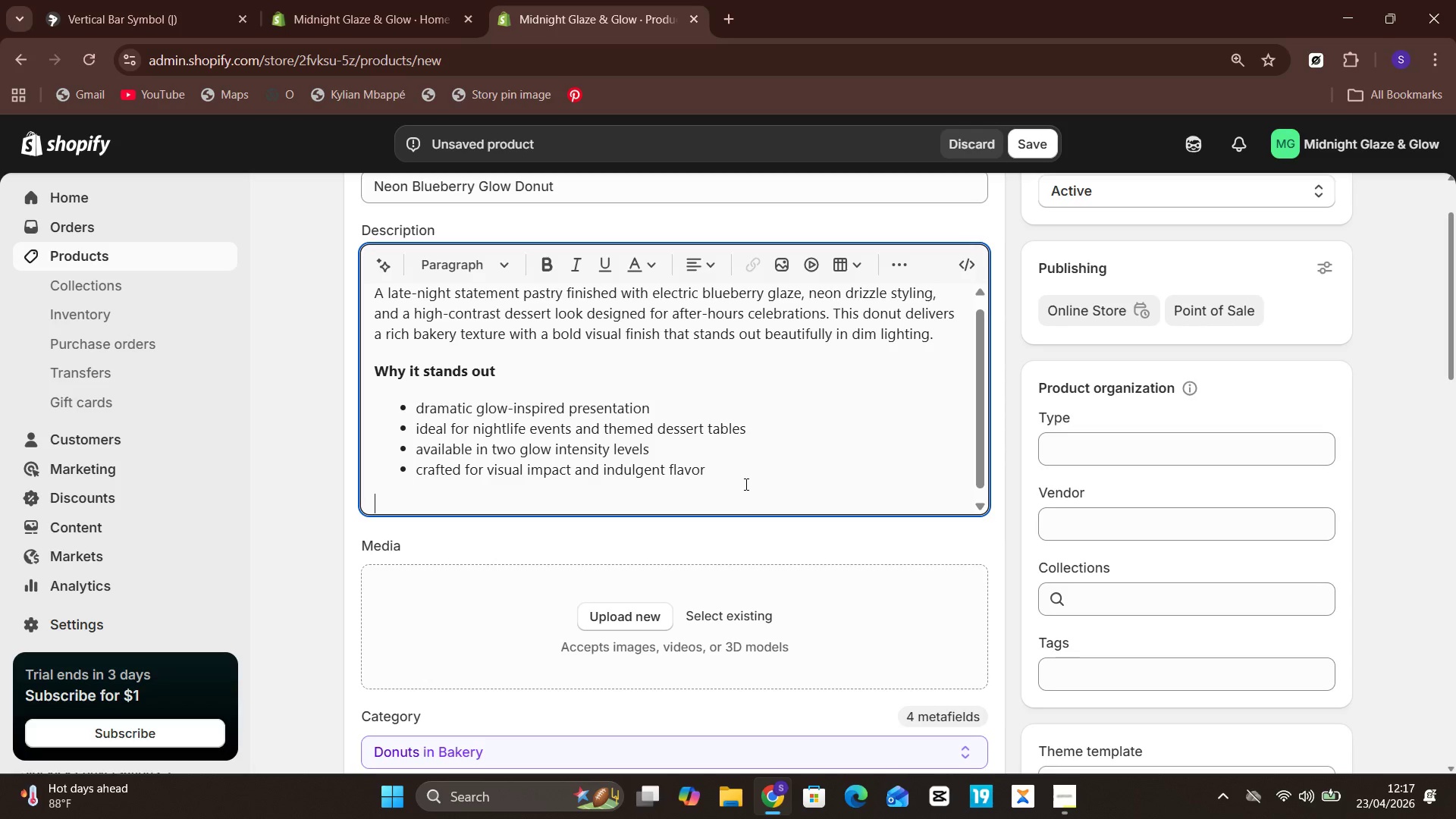 
type(Best for)
 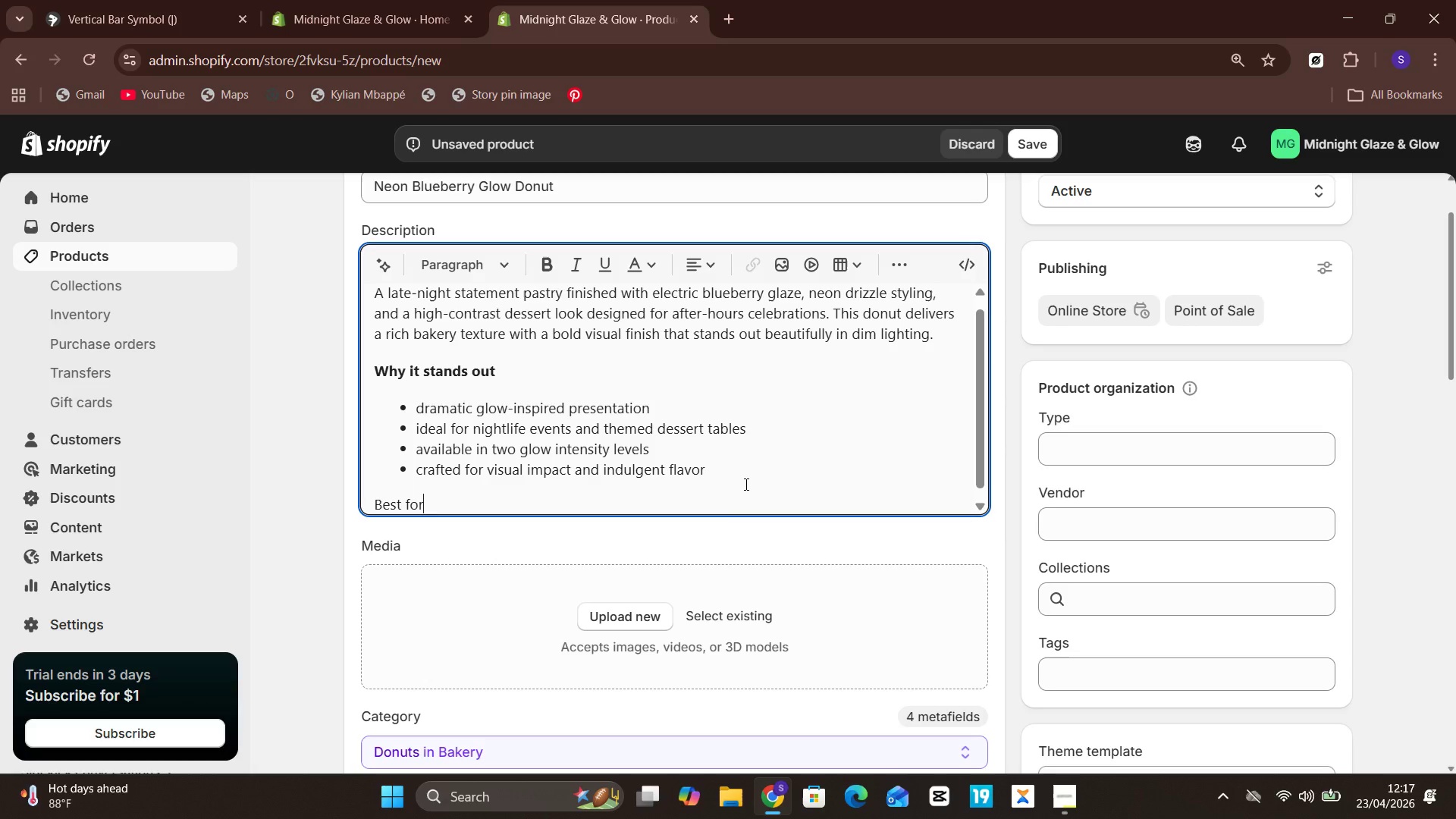 
key(Enter)
 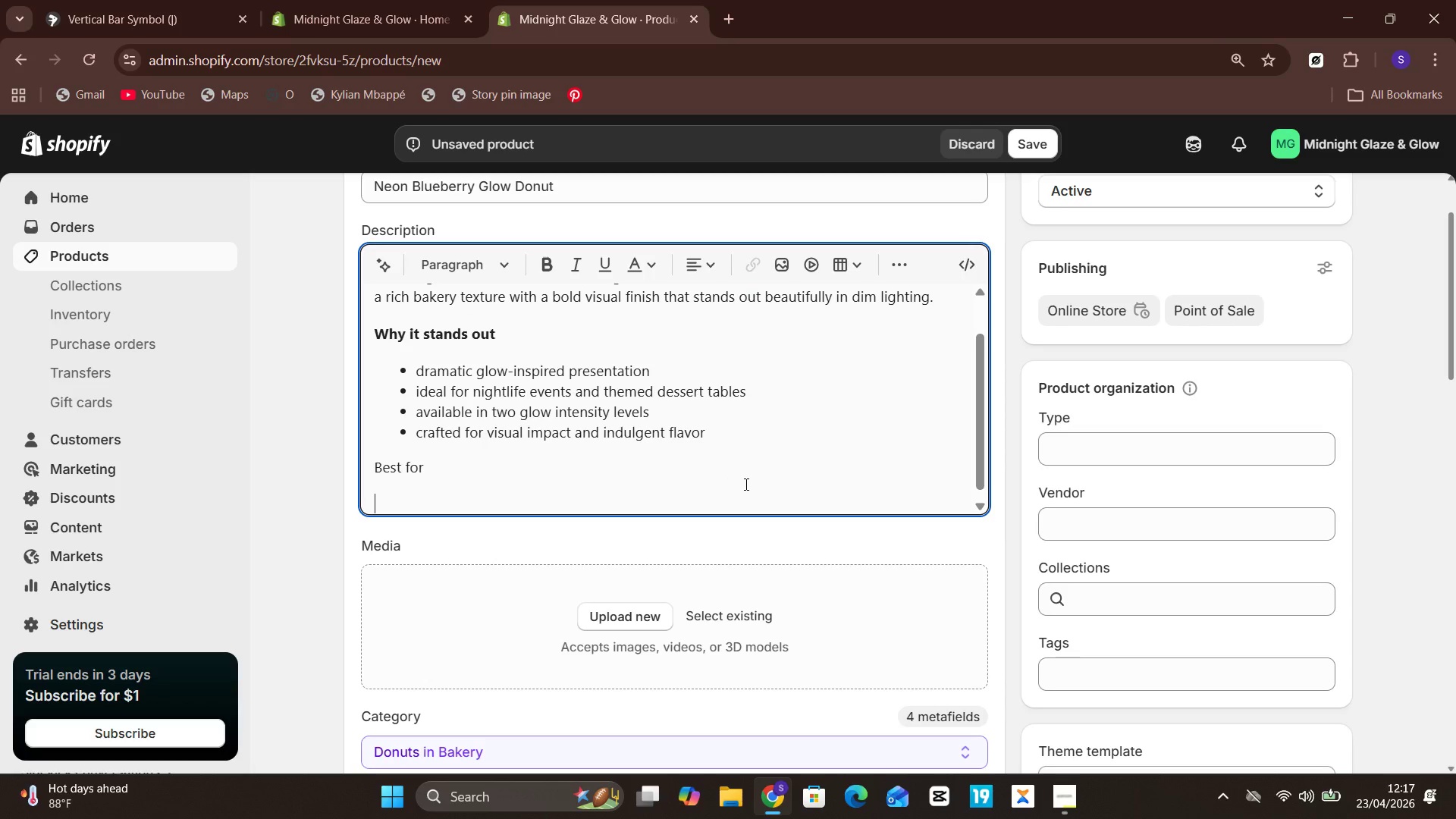 
type(after-parties, creative shoots, birthday boxes, and late-night gifting.)
 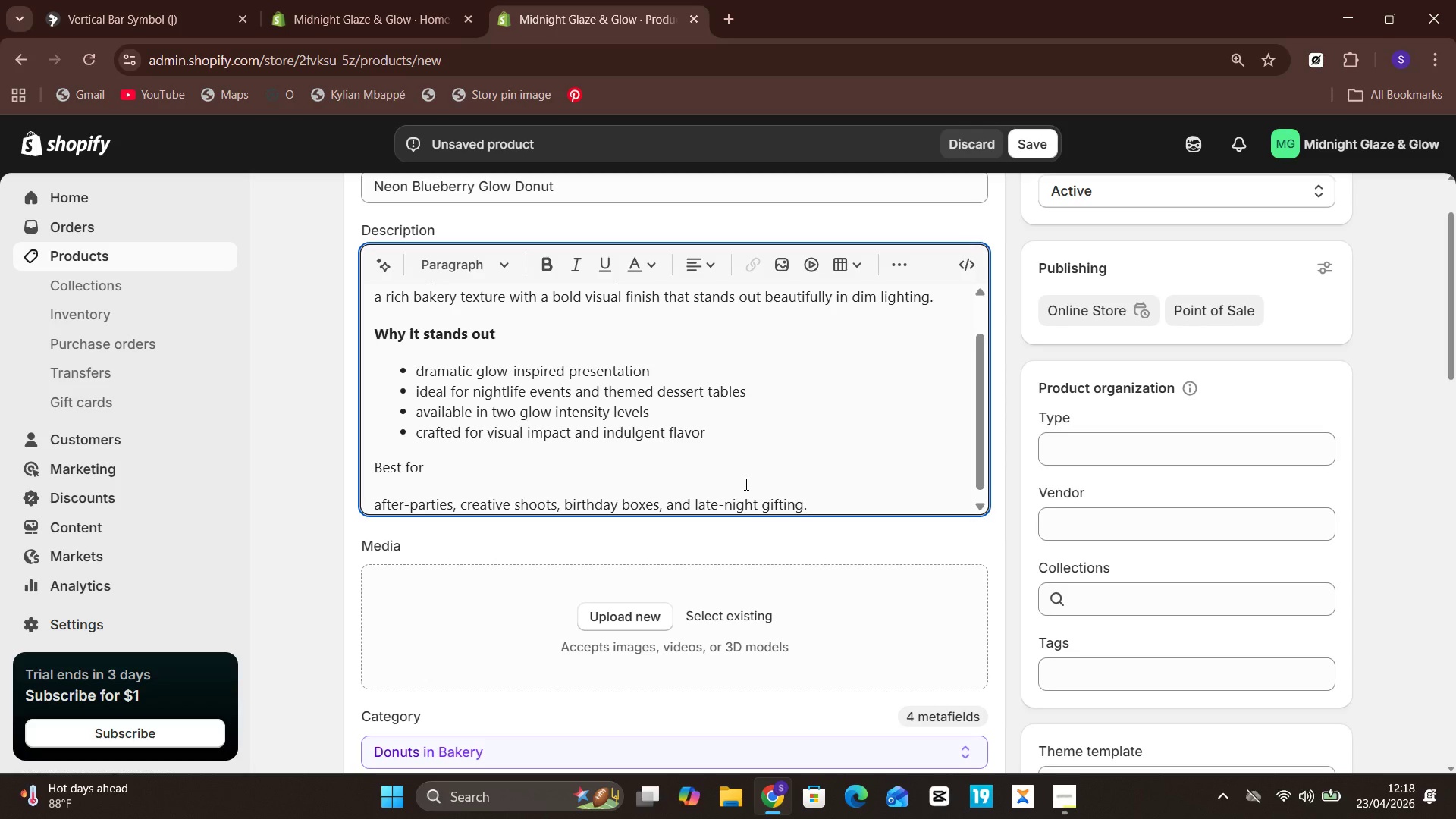 
wait(39.31)
 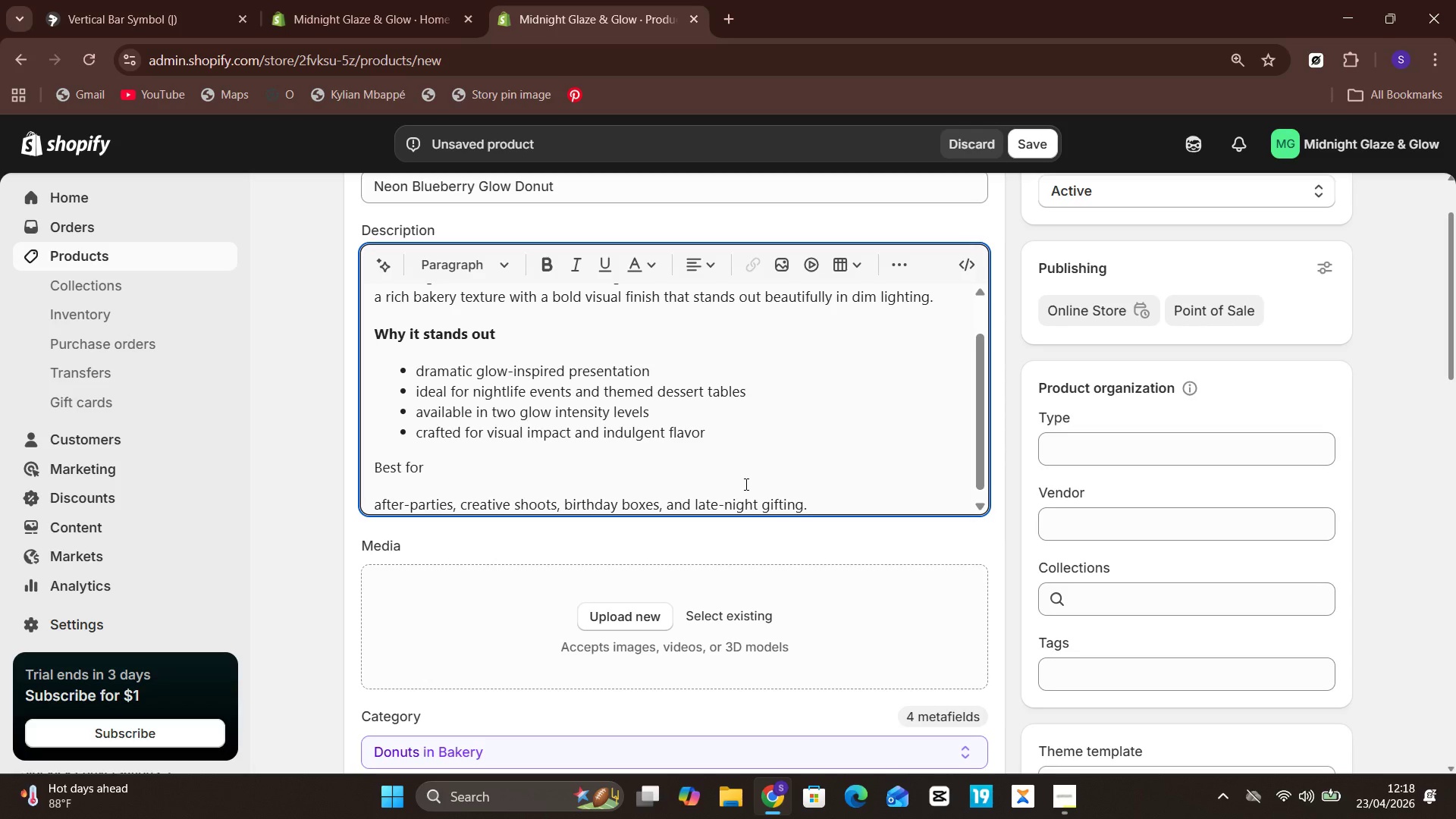 
left_click_drag(start_coordinate=[428, 455], to_coordinate=[367, 460])
 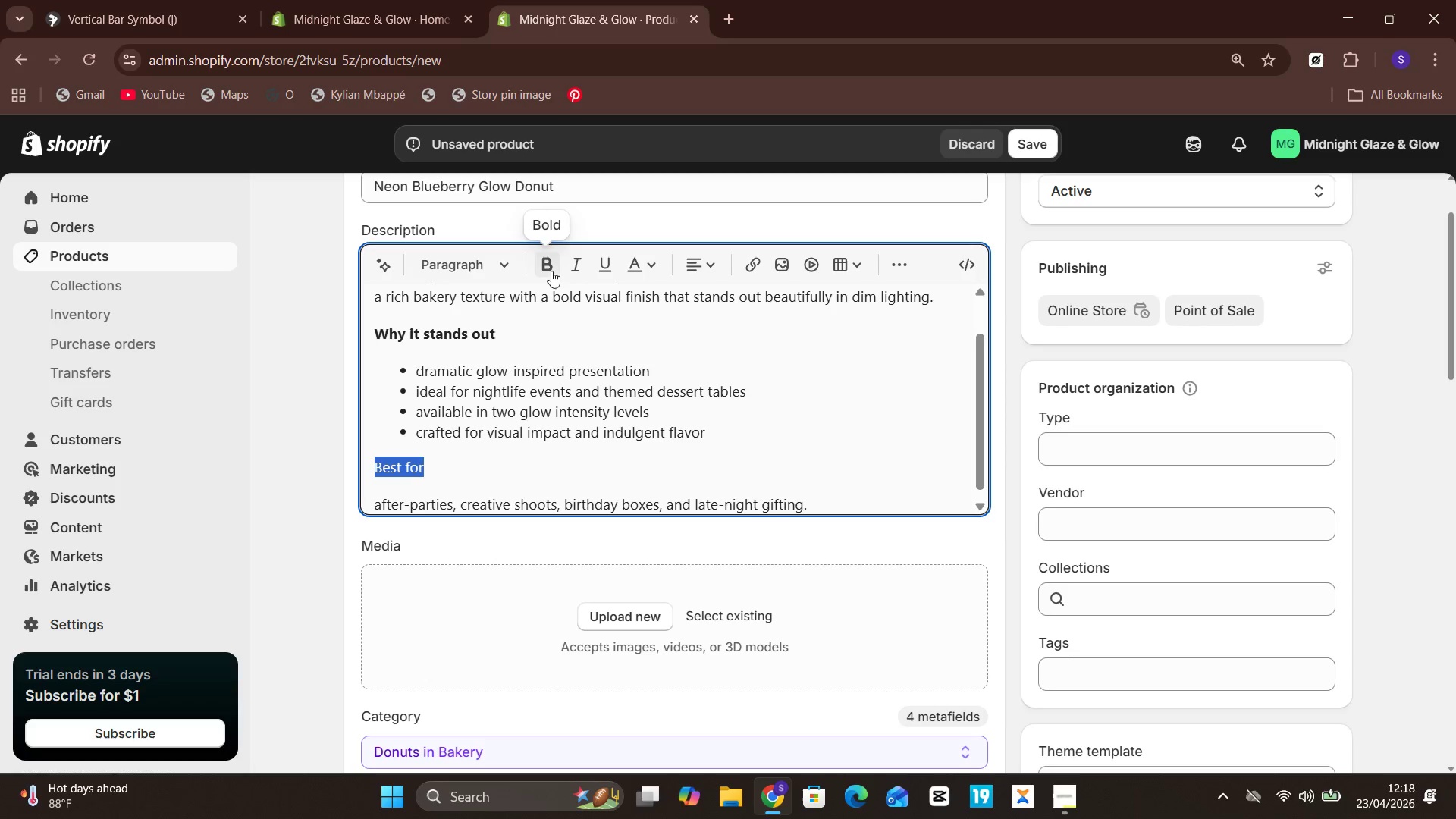 
left_click([551, 268])
 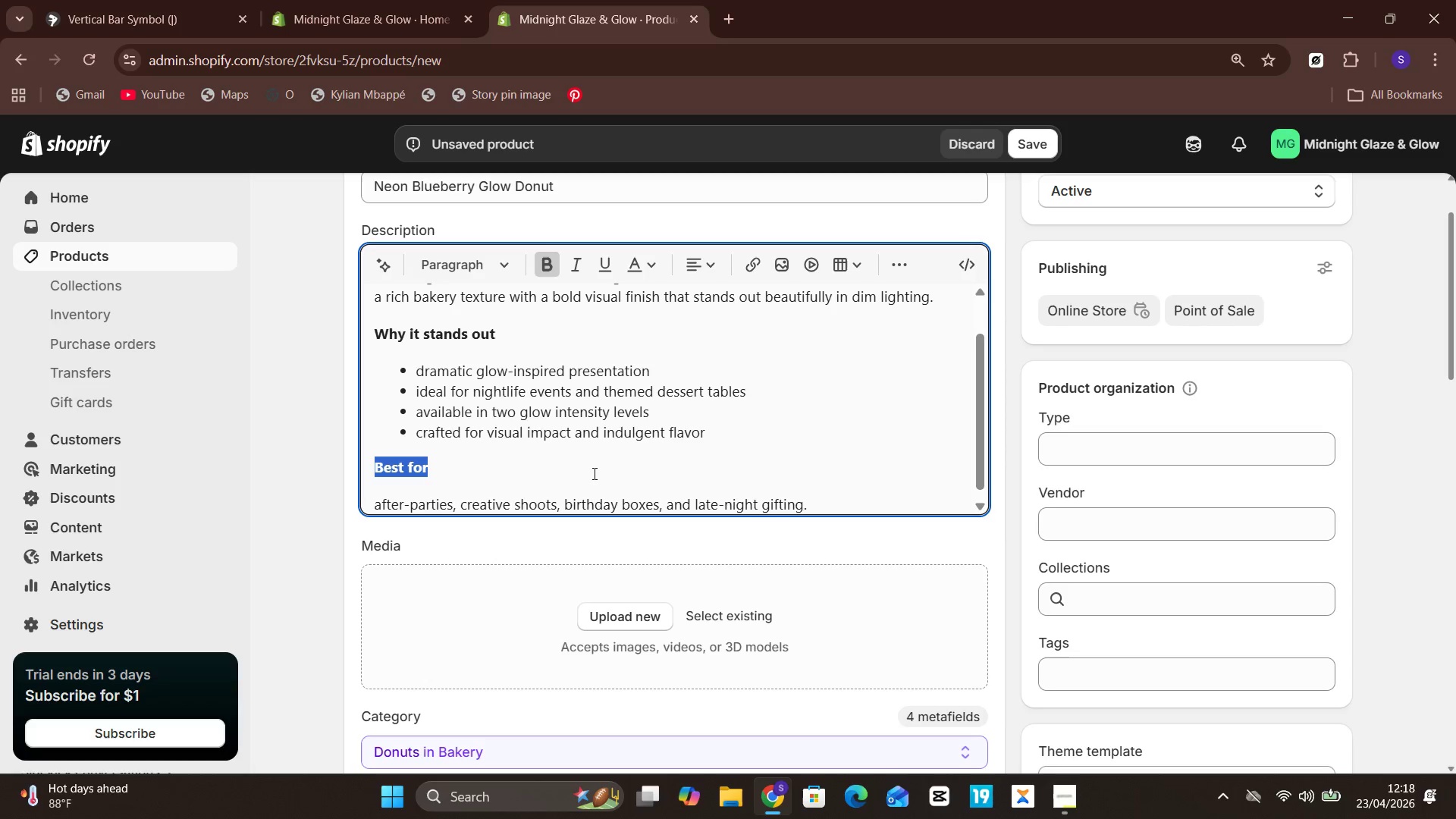 
left_click([591, 471])
 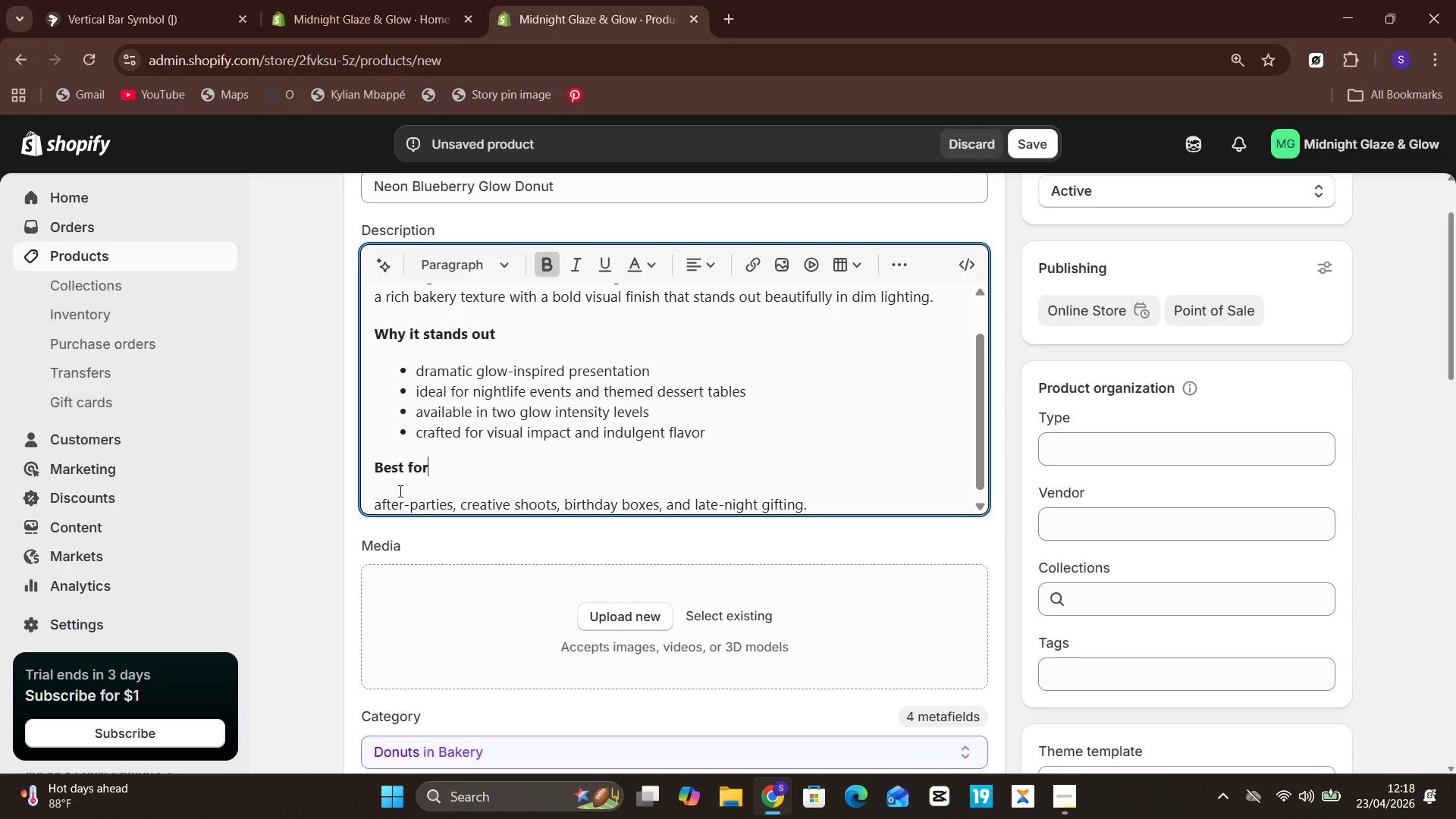 
left_click([382, 491])
 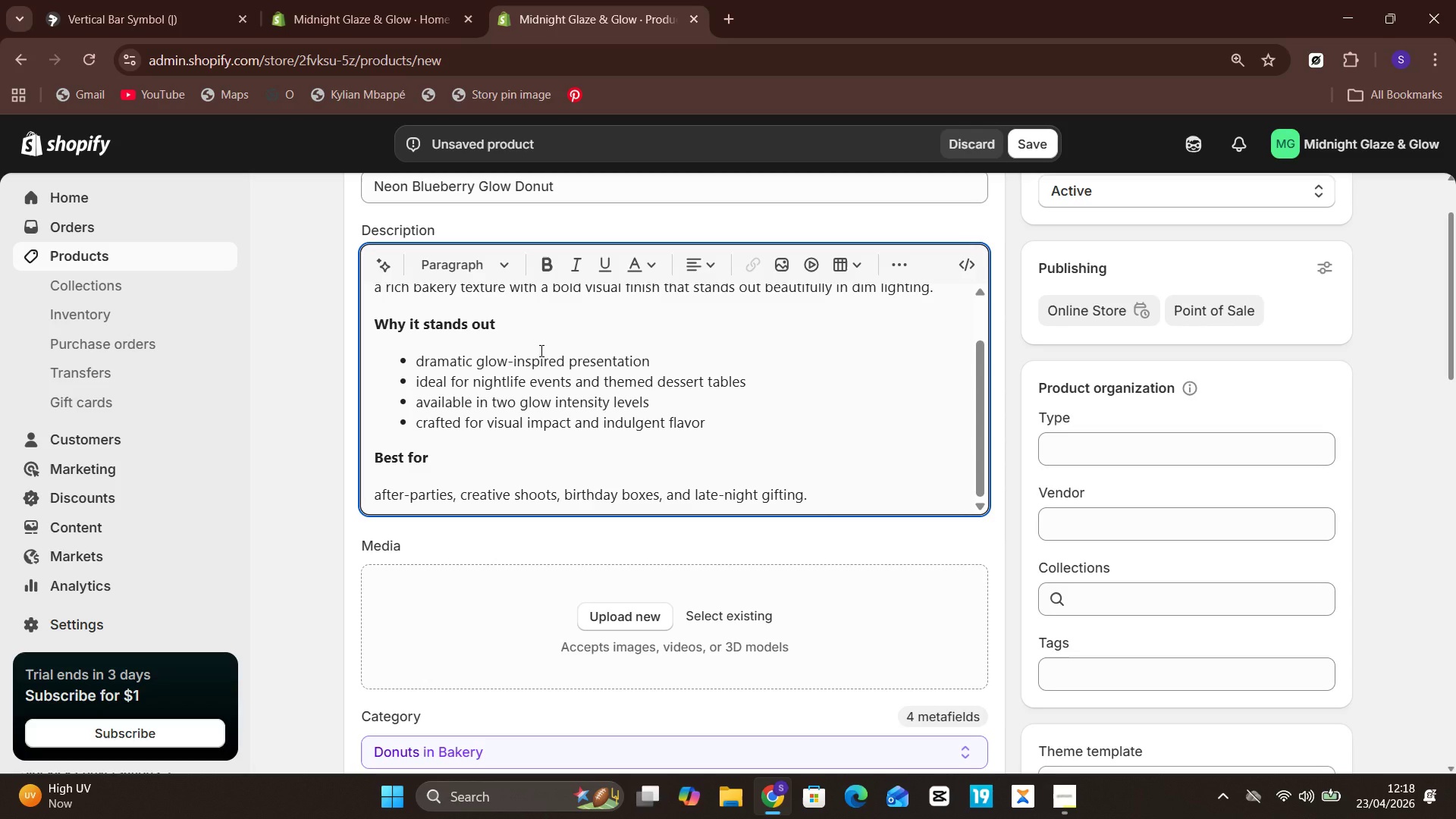 
wait(18.34)
 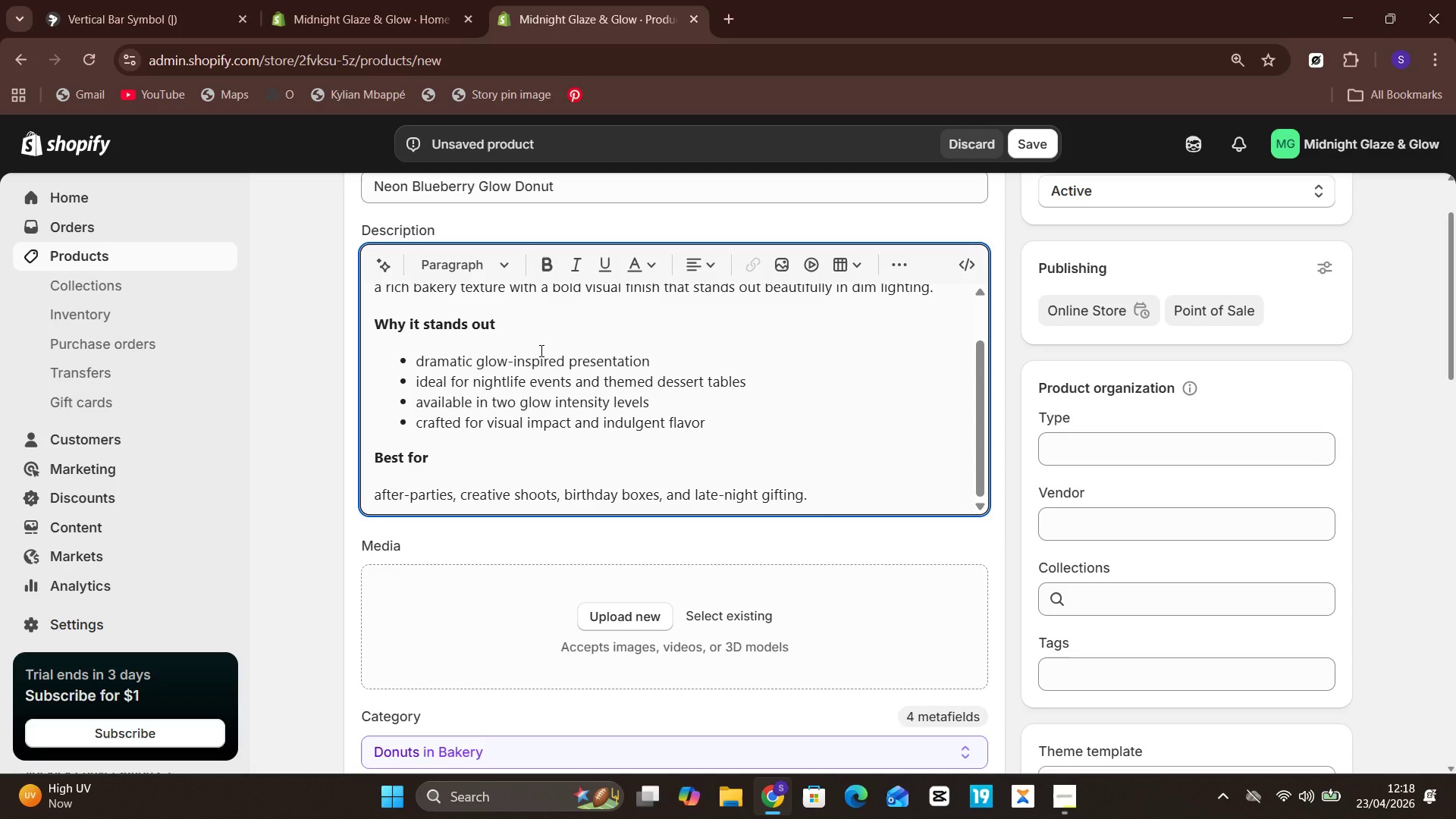 
left_click([464, 519])
 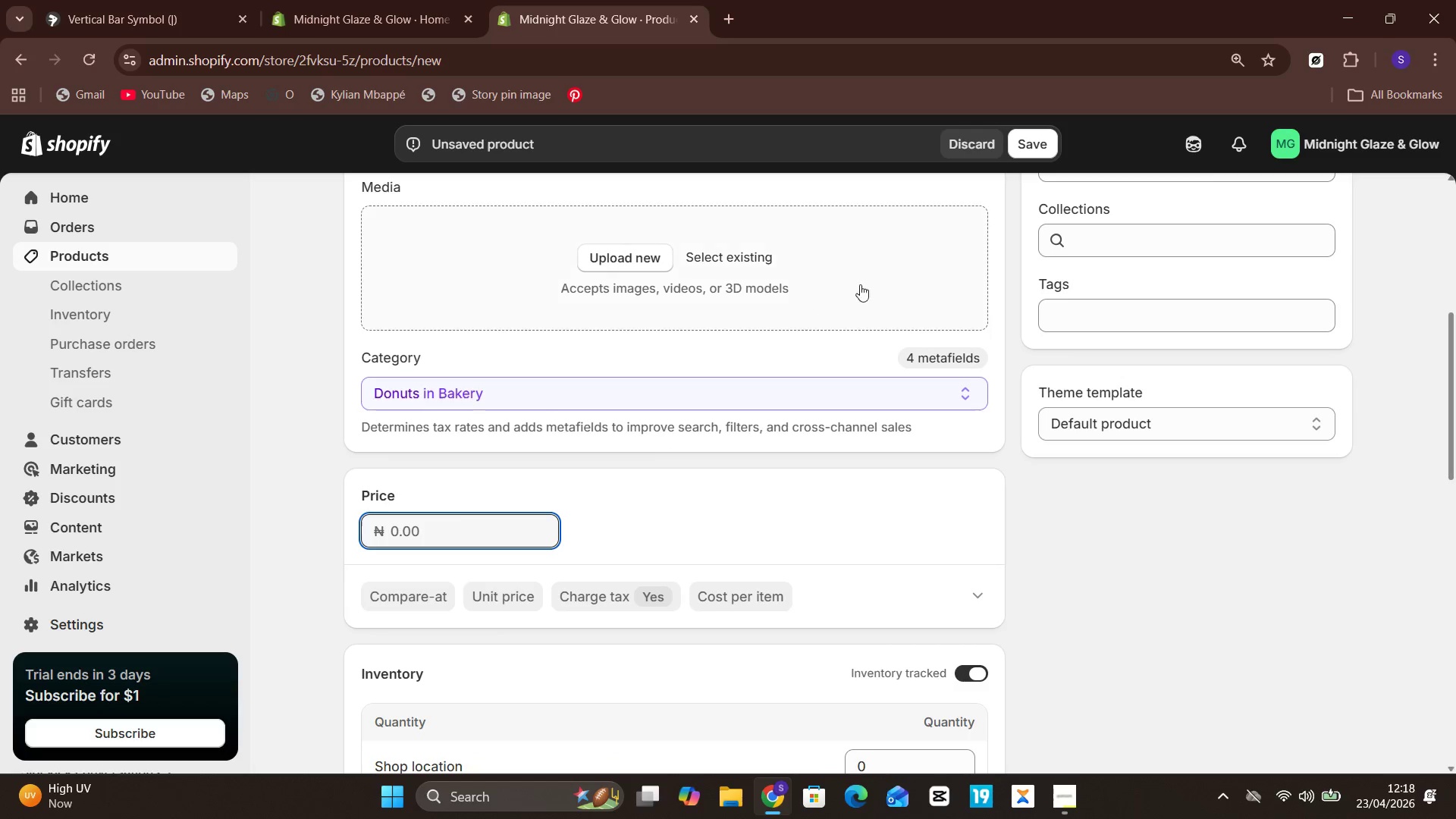 
left_click([1040, 138])
 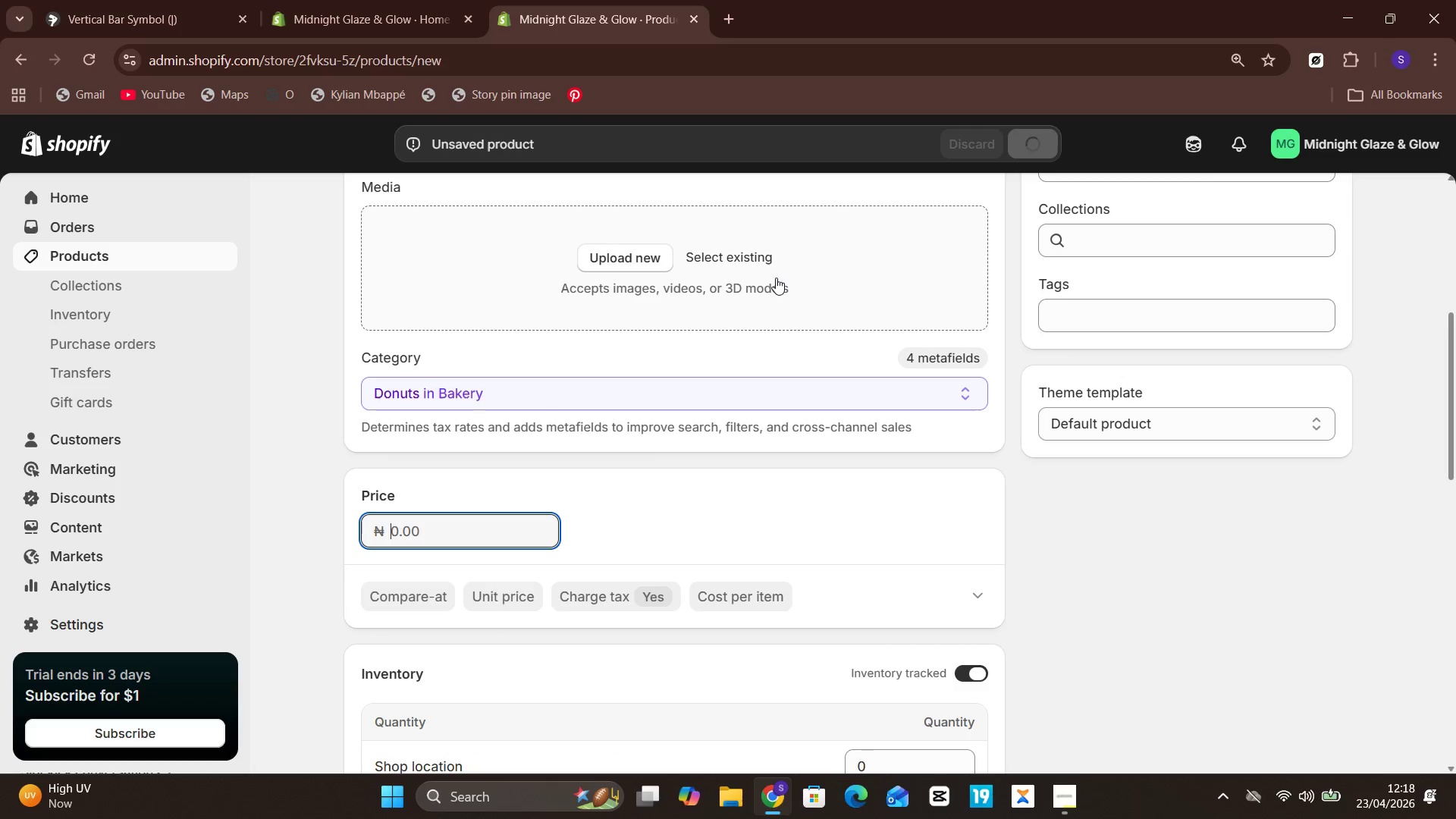 
mouse_move([378, 477])
 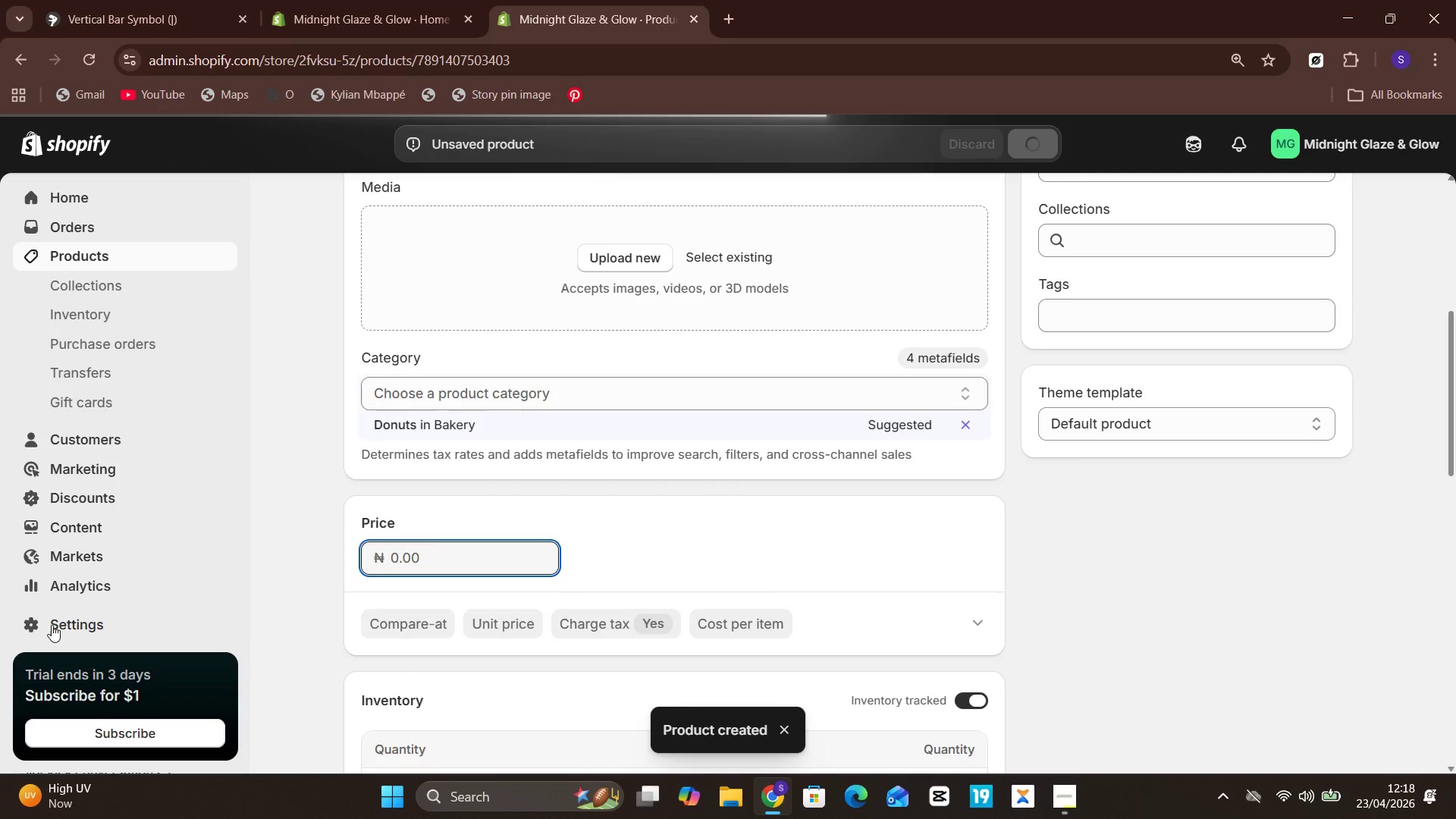 
left_click([52, 625])
 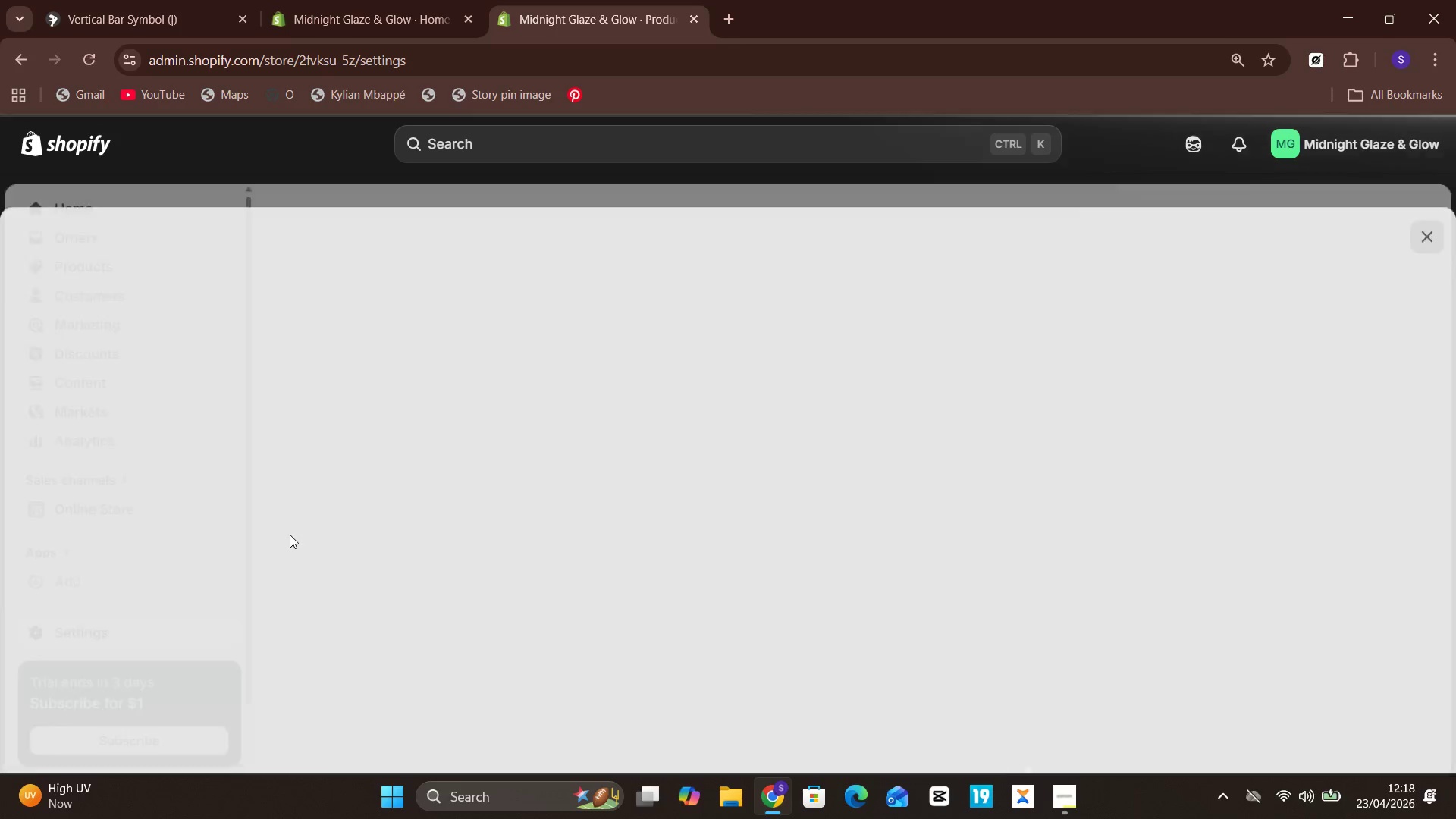 
mouse_move([579, 438])
 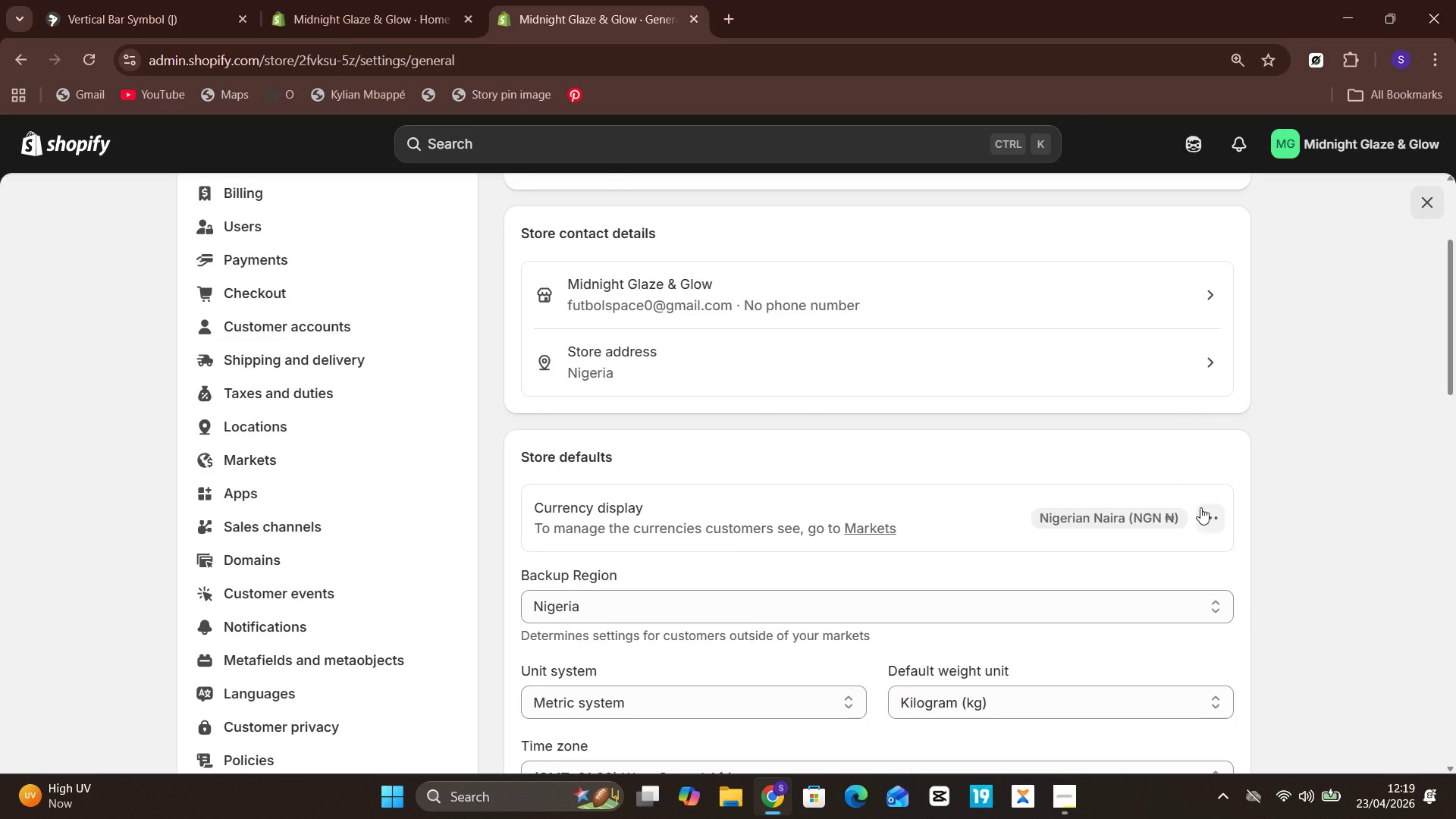 
left_click([1222, 522])
 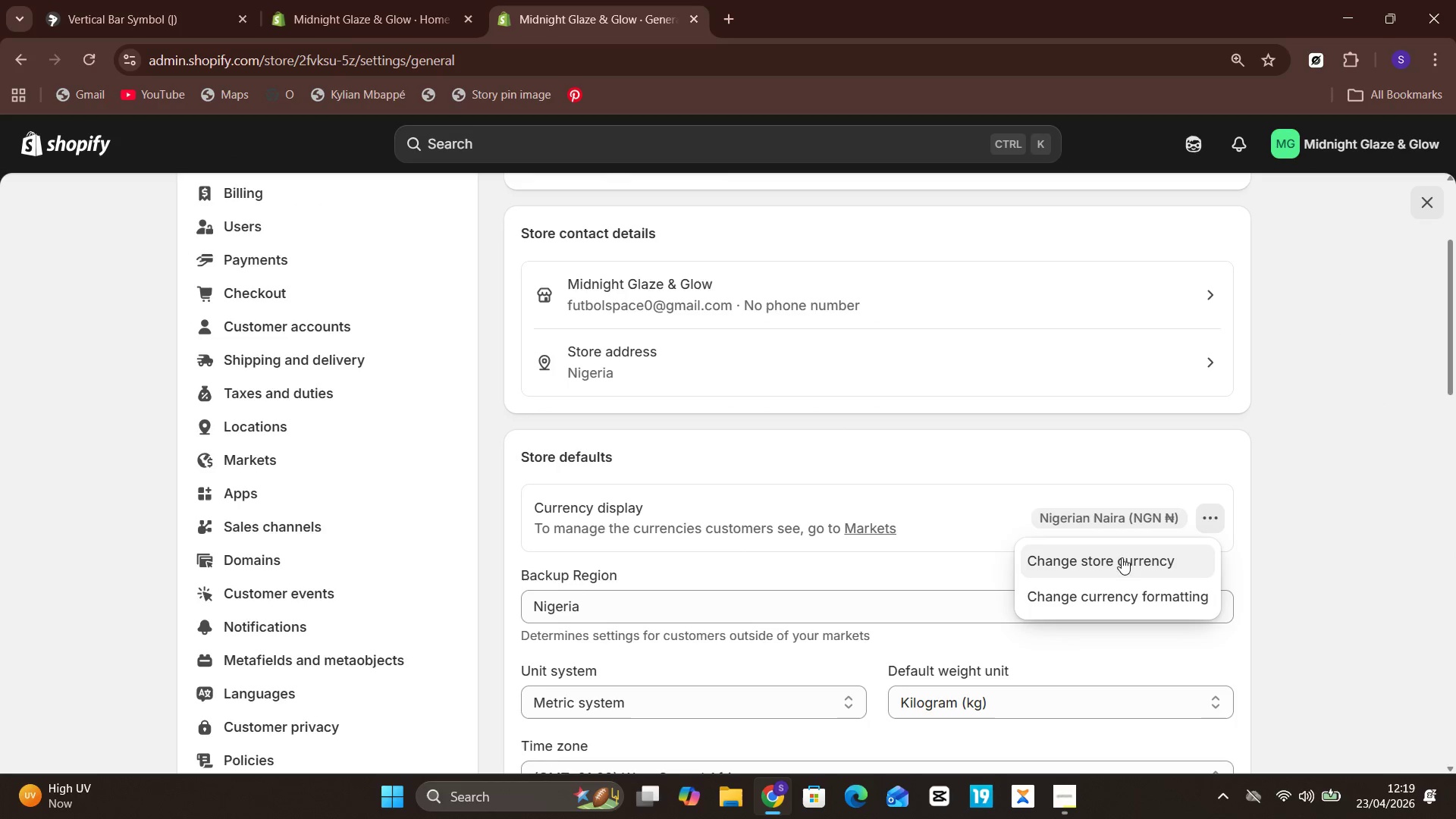 
left_click([1106, 569])
 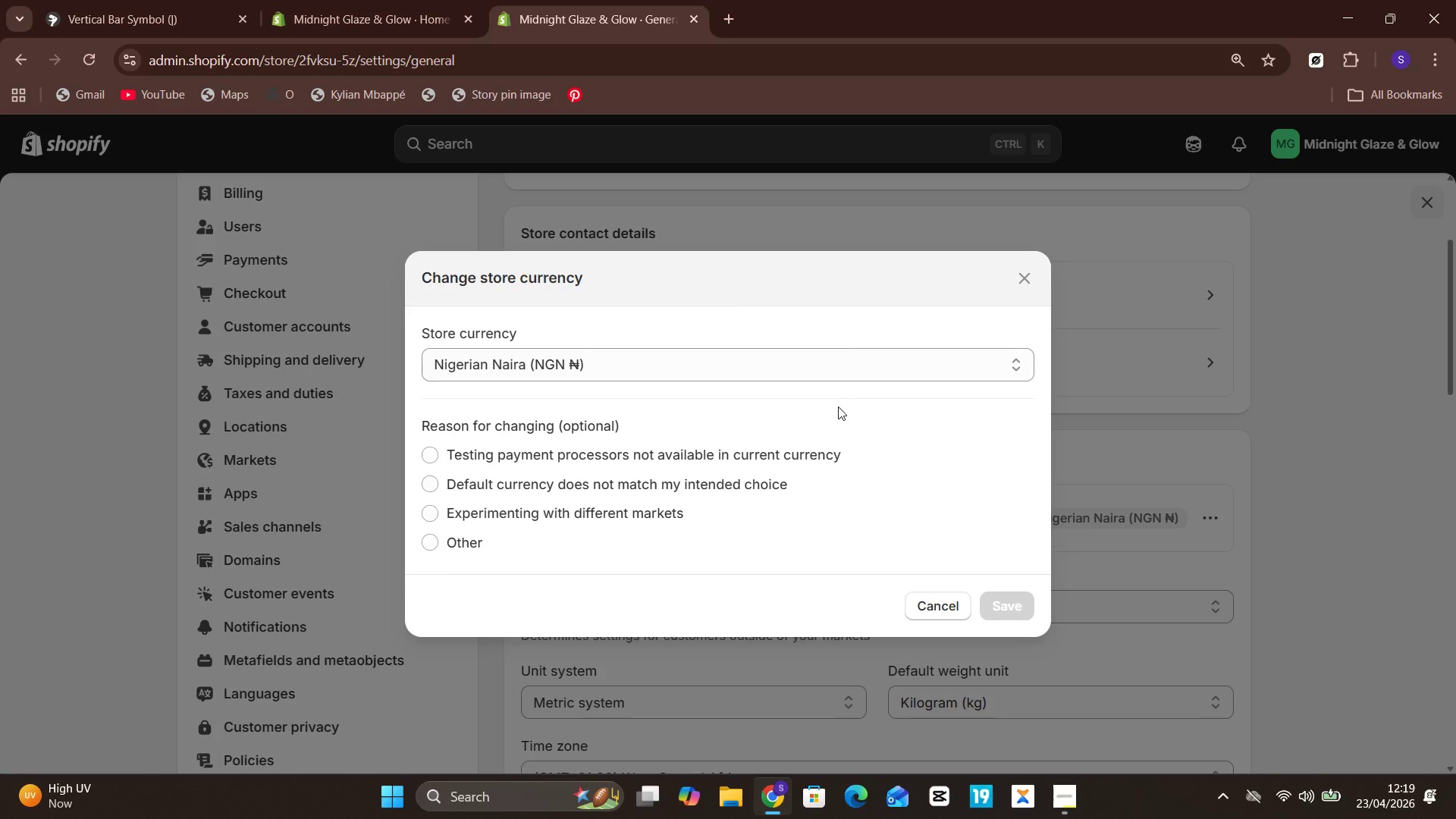 
left_click([917, 355])
 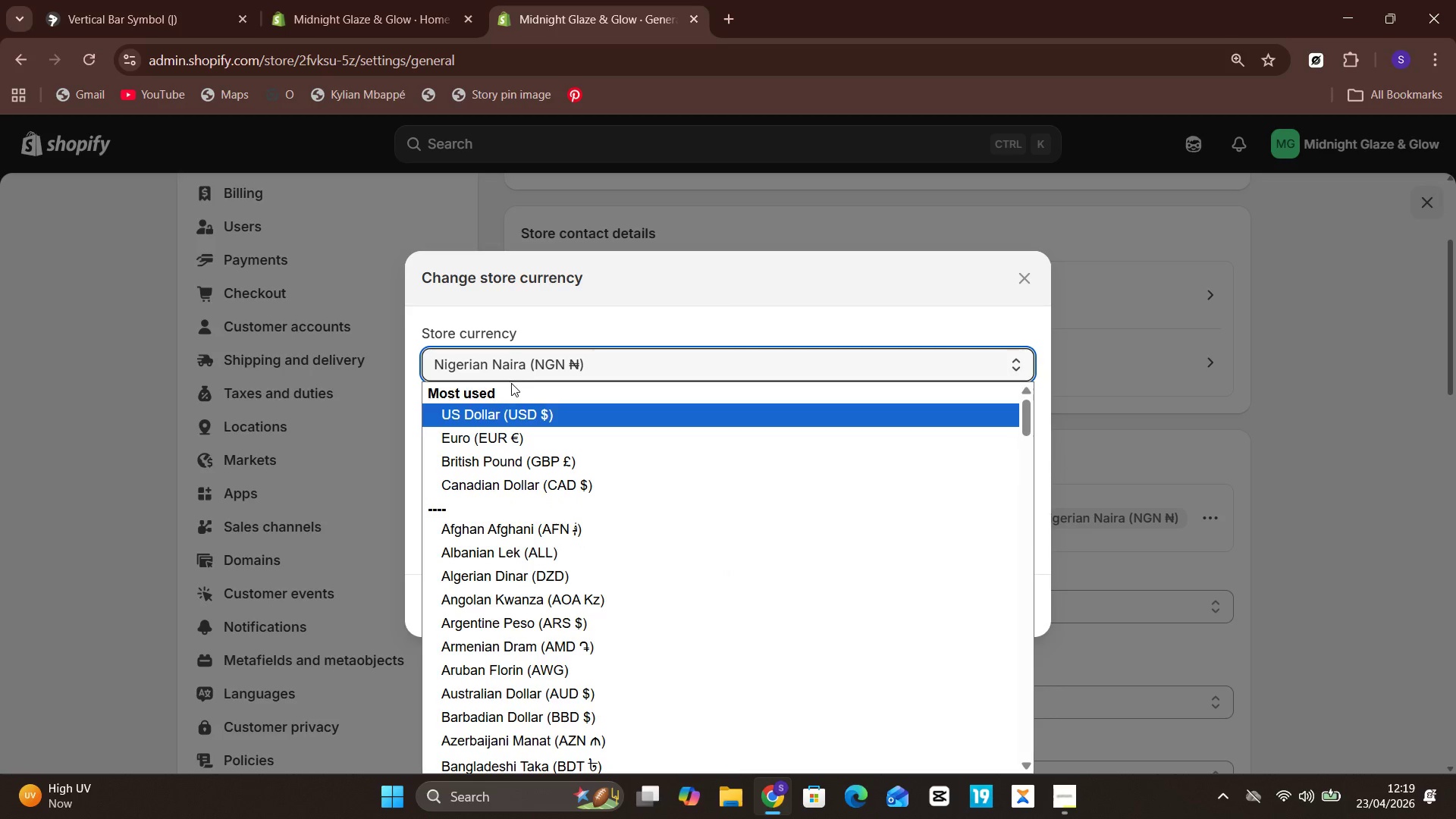 
left_click([506, 409])
 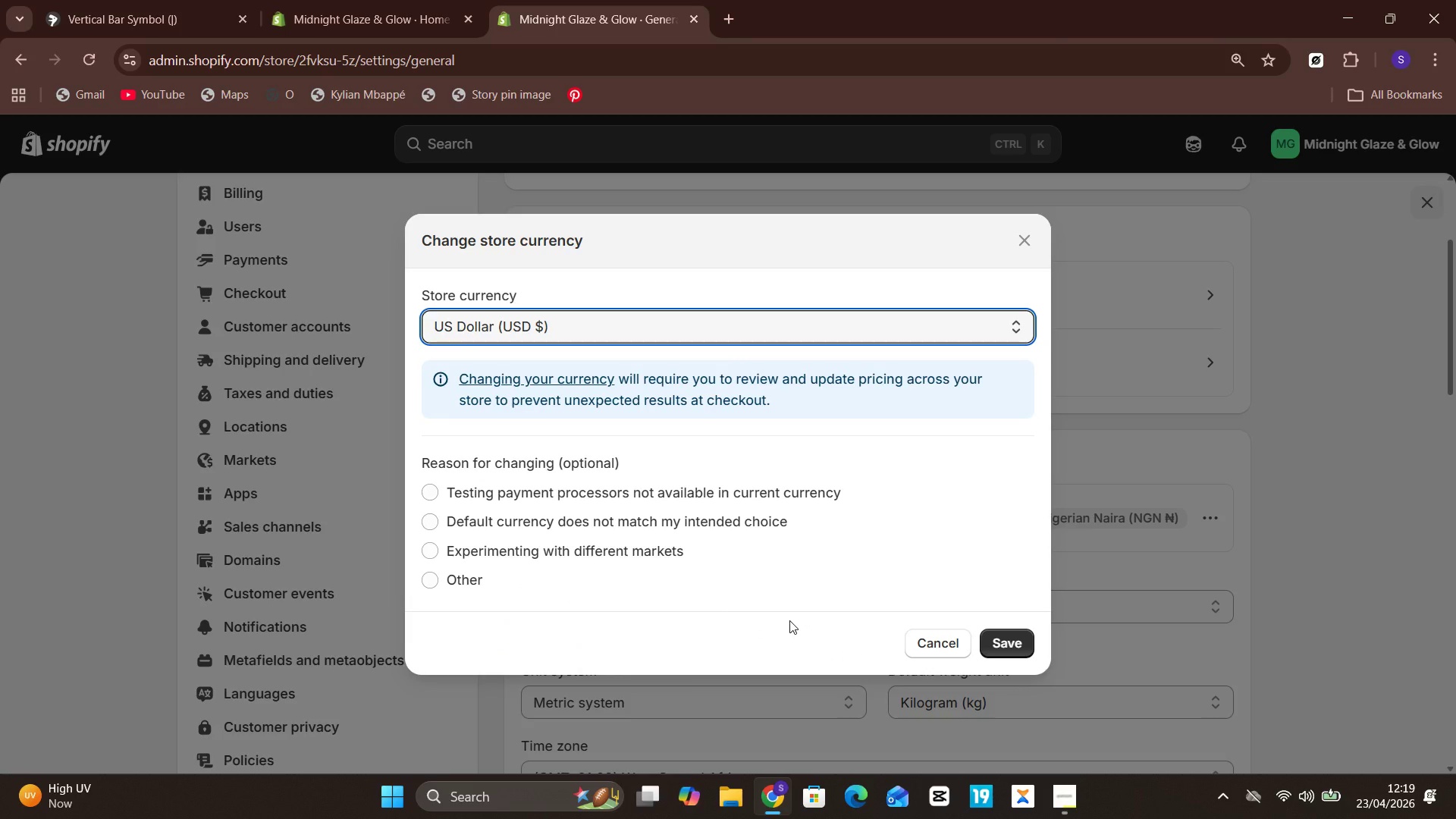 
wait(6.25)
 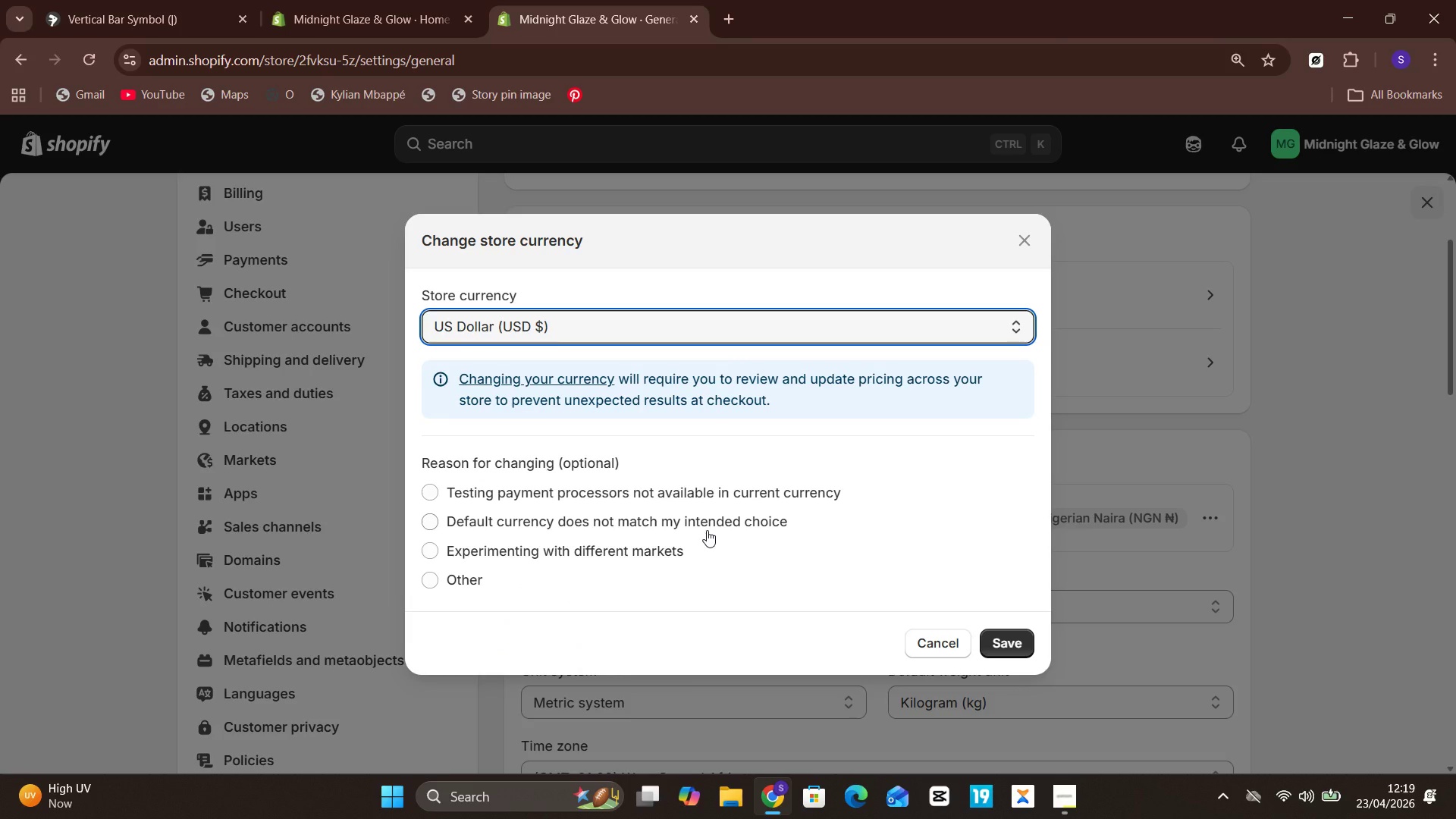 
left_click([1006, 639])
 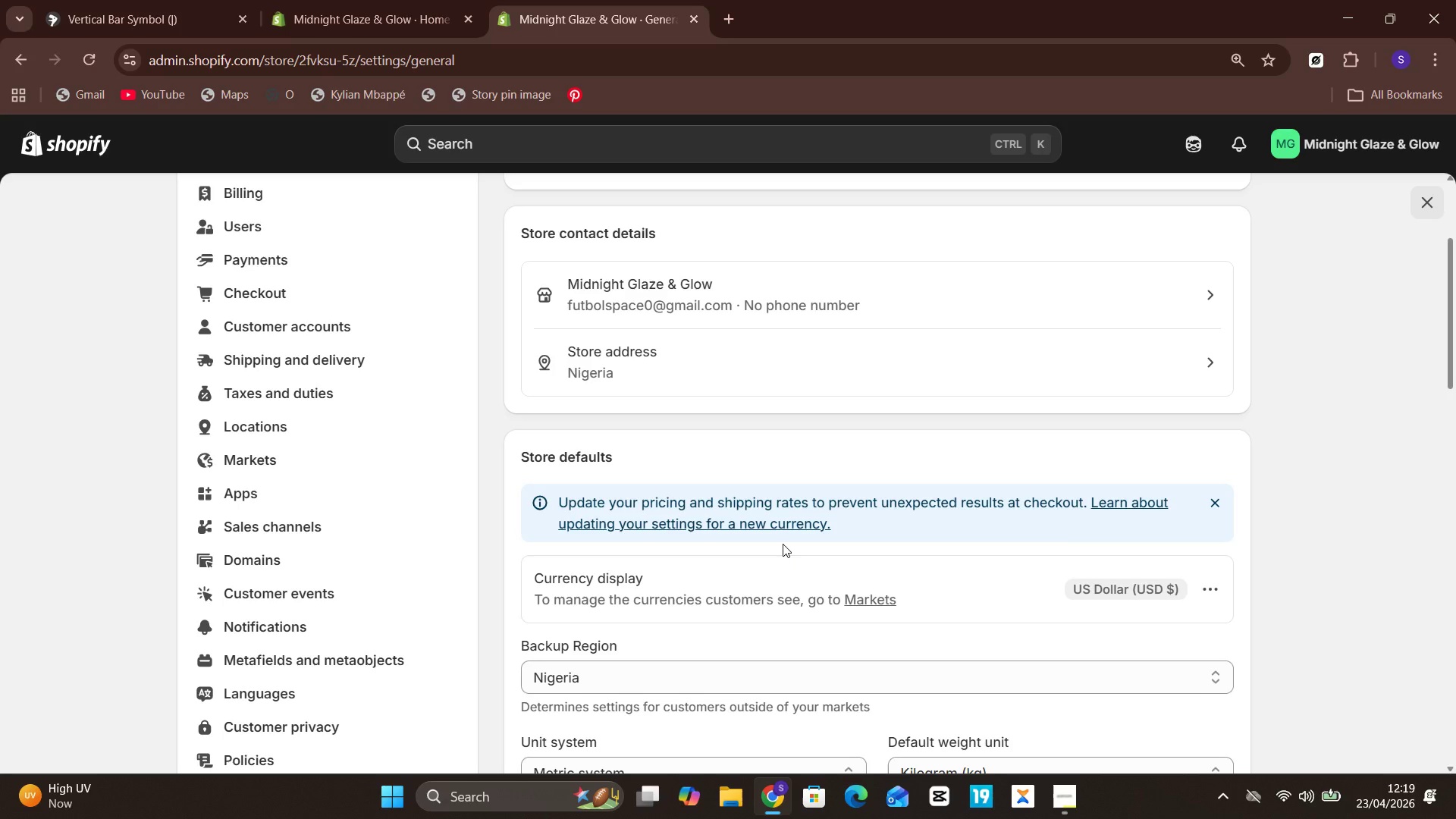 
mouse_move([338, 478])
 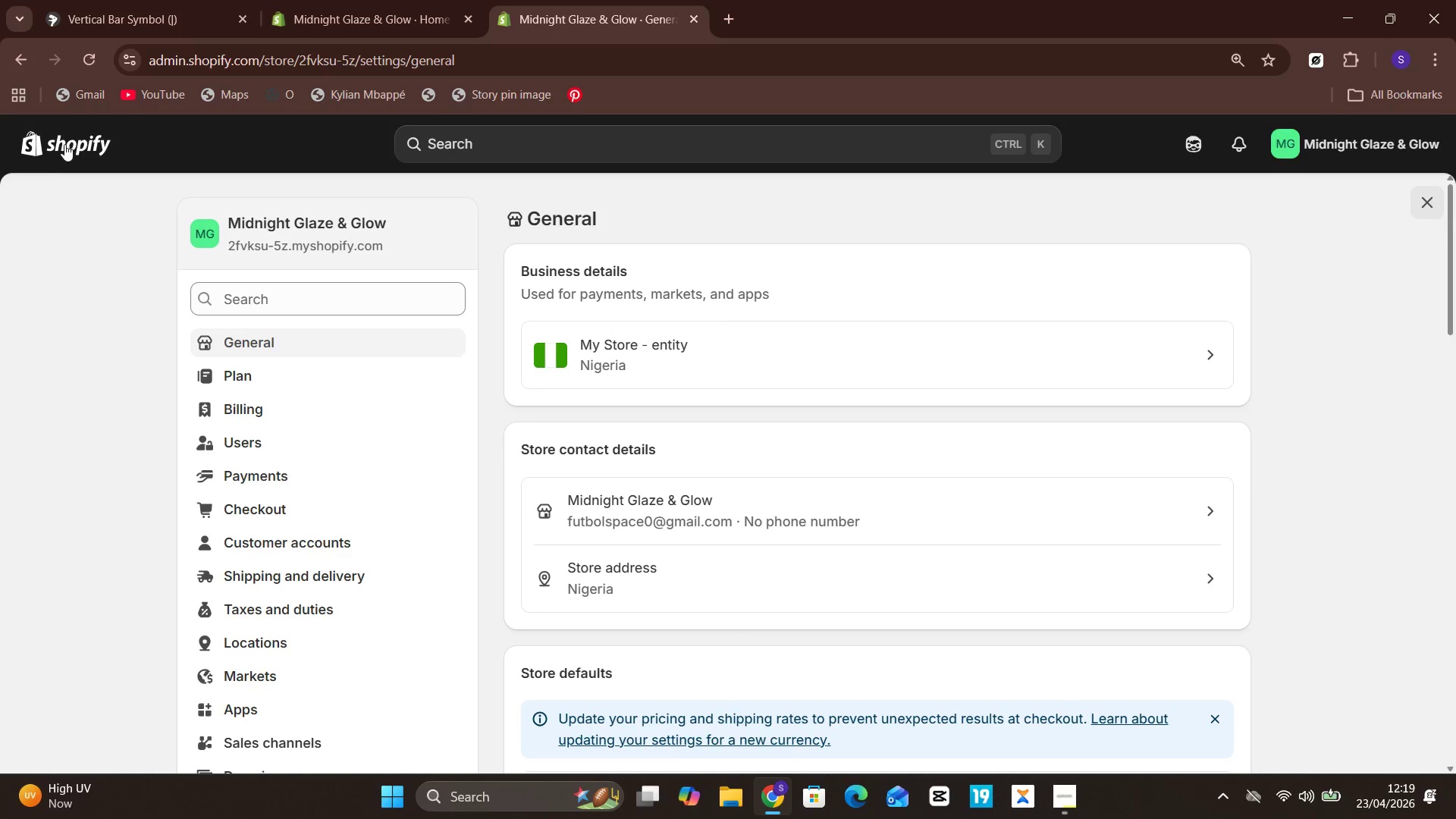 
left_click([64, 141])
 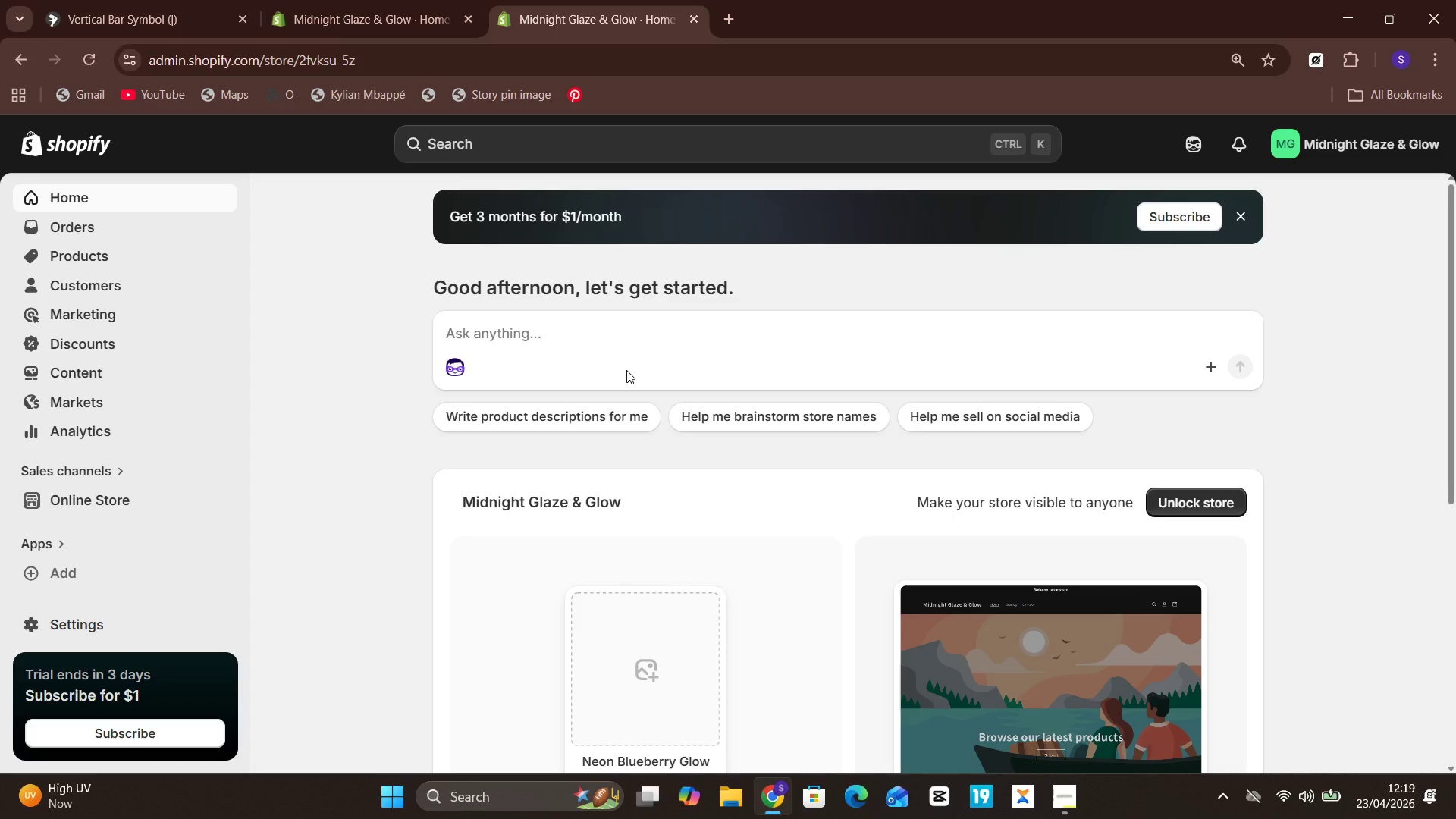 
wait(10.14)
 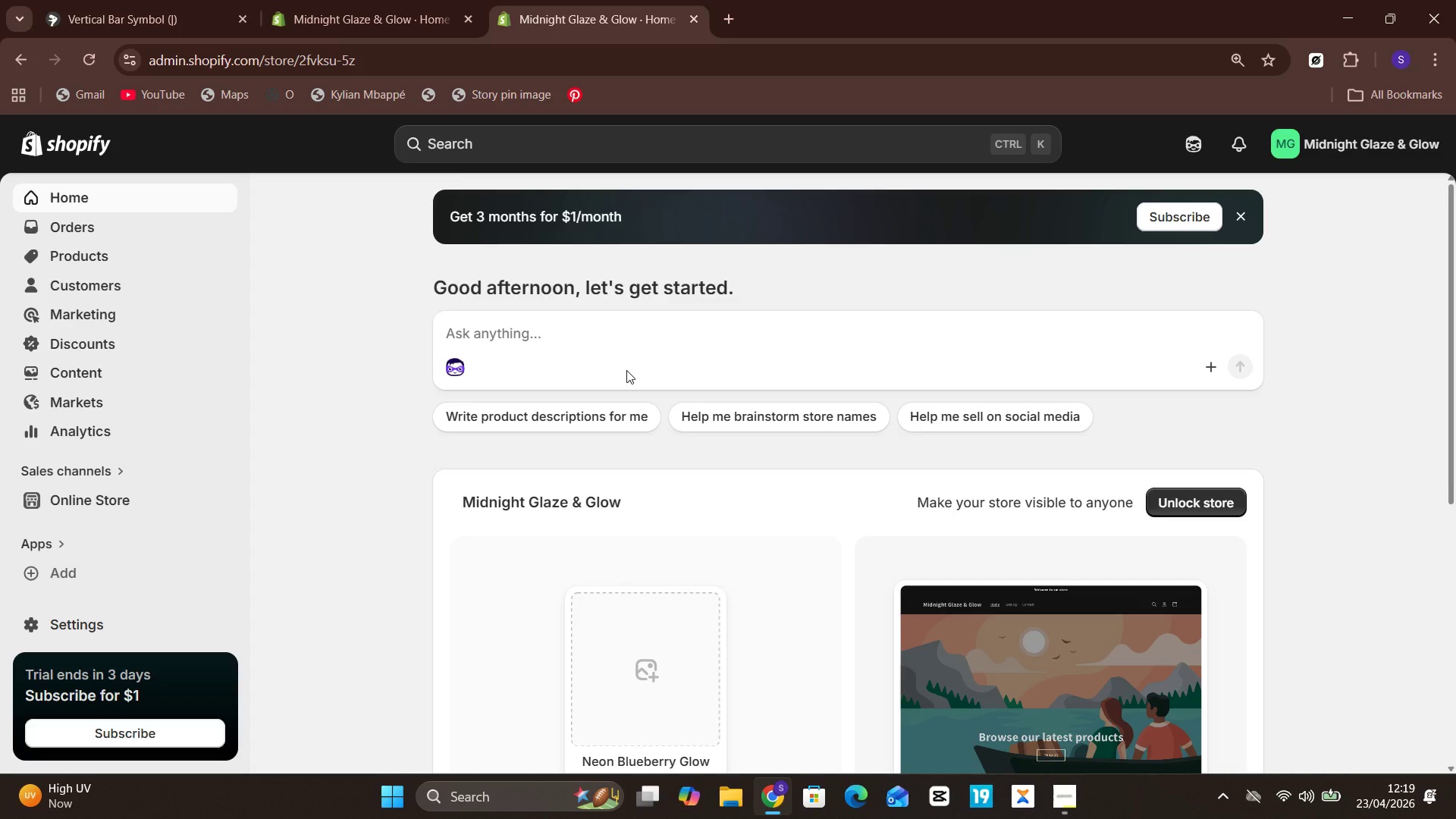 
left_click([102, 265])
 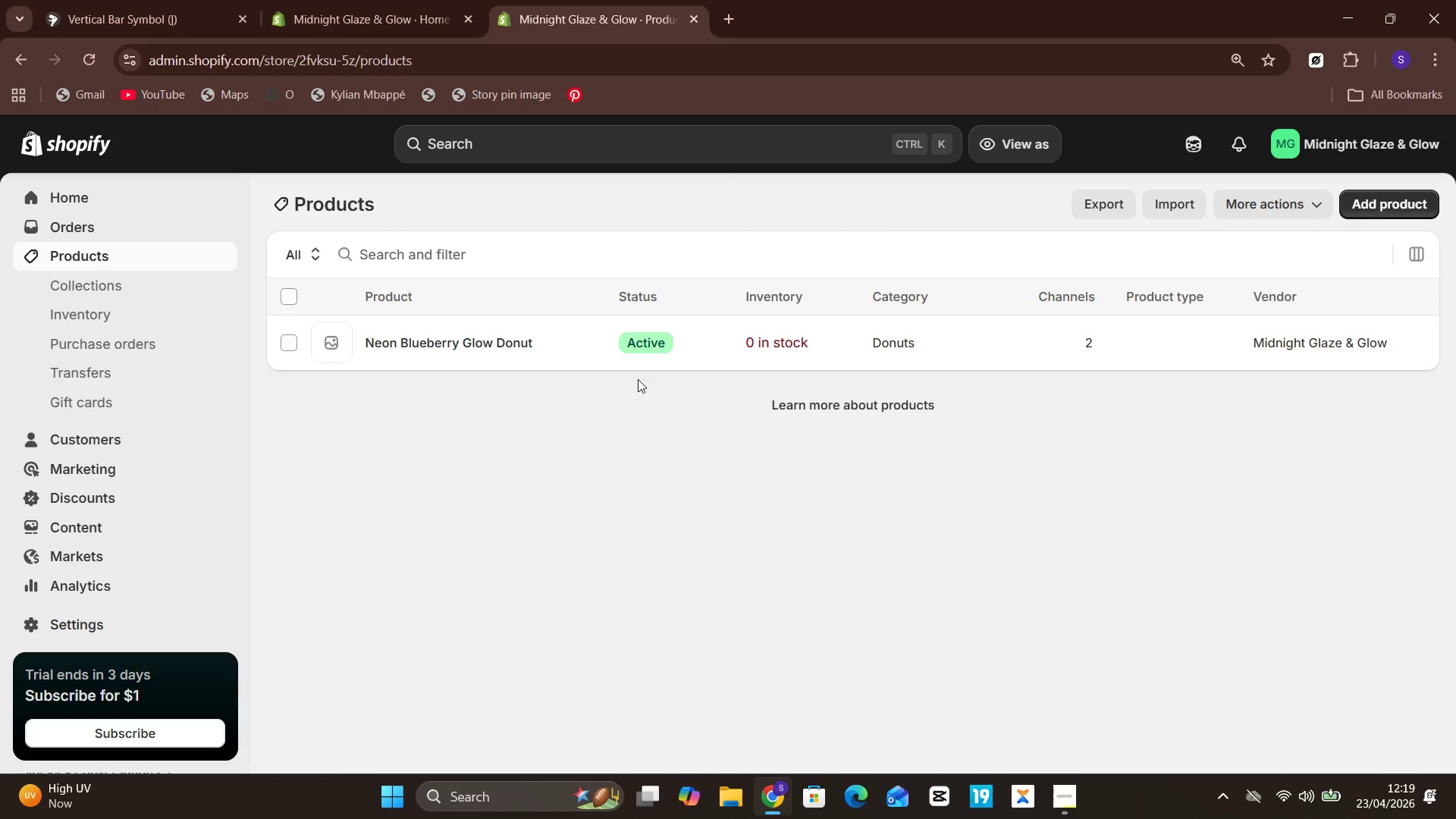 
left_click([475, 340])
 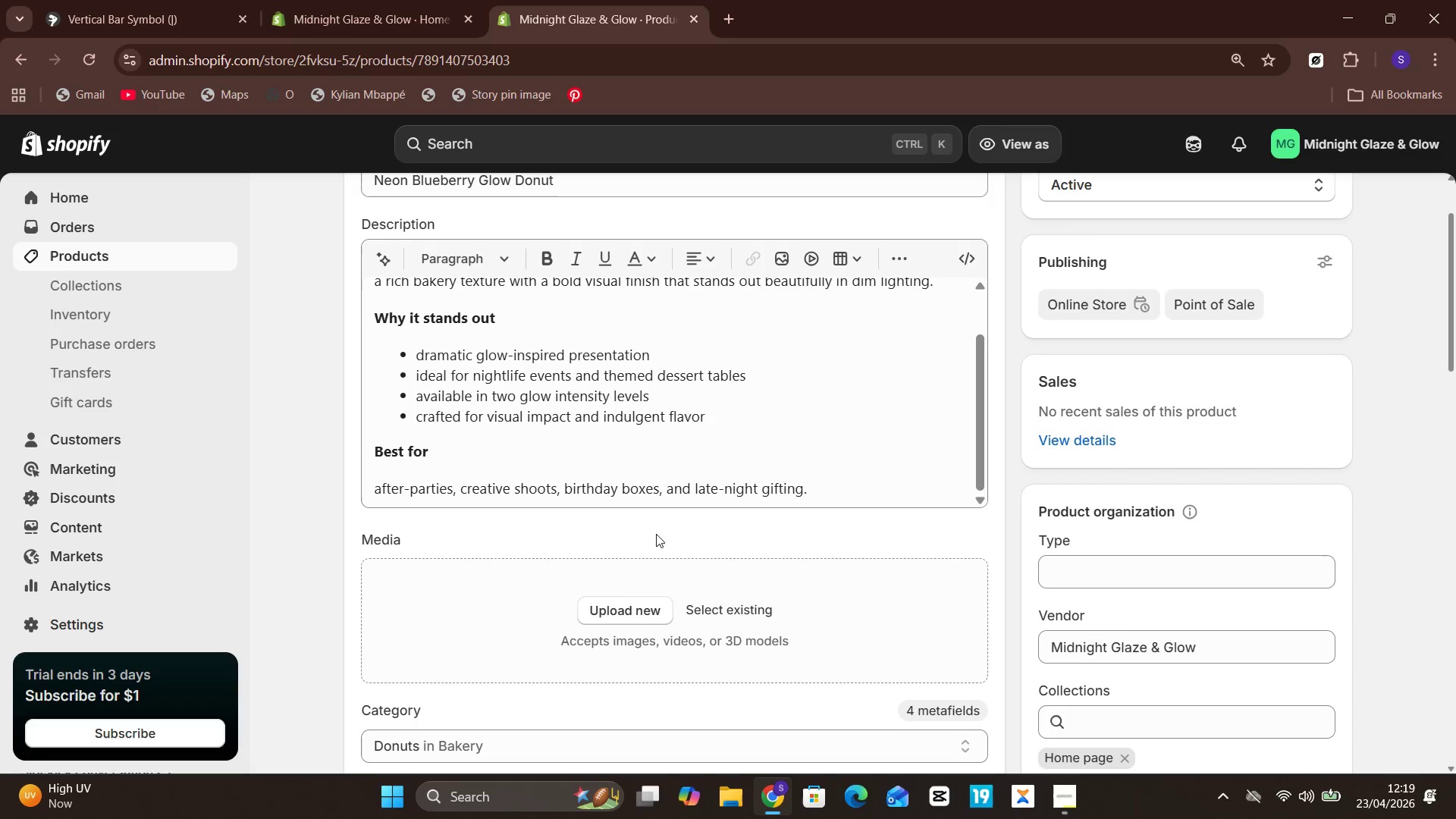 
wait(8.78)
 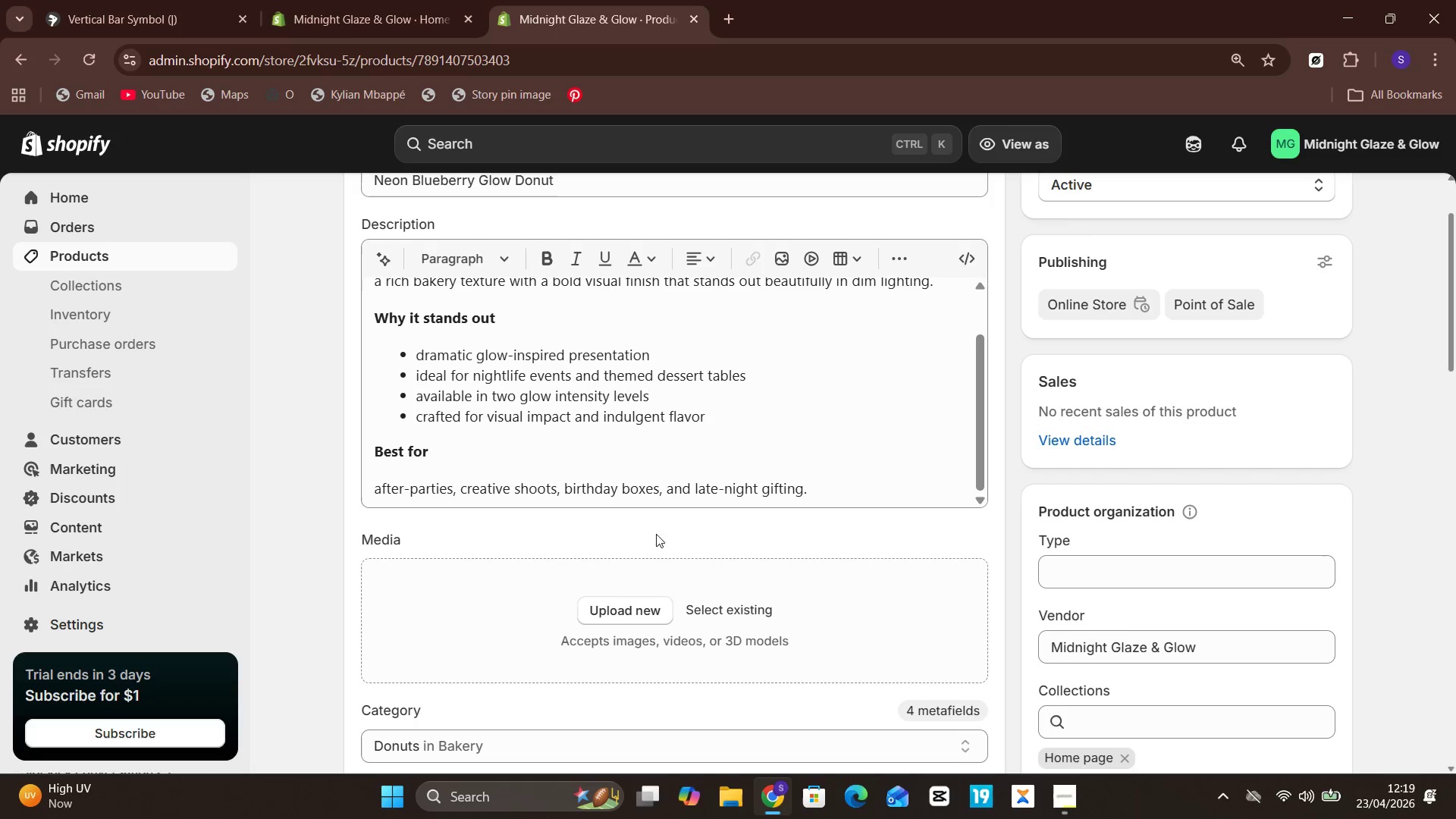 
left_click([484, 591])
 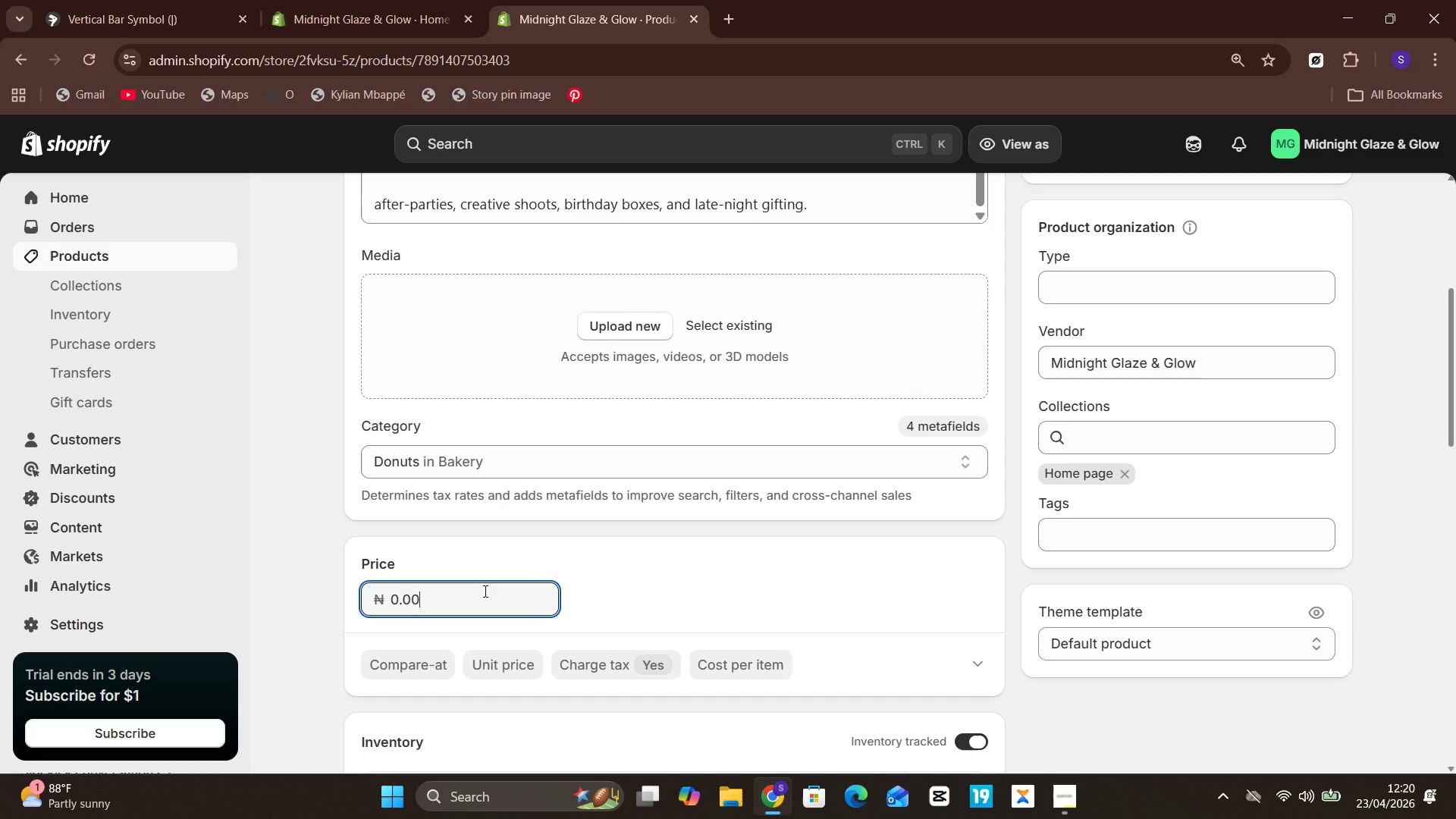 
wait(63.52)
 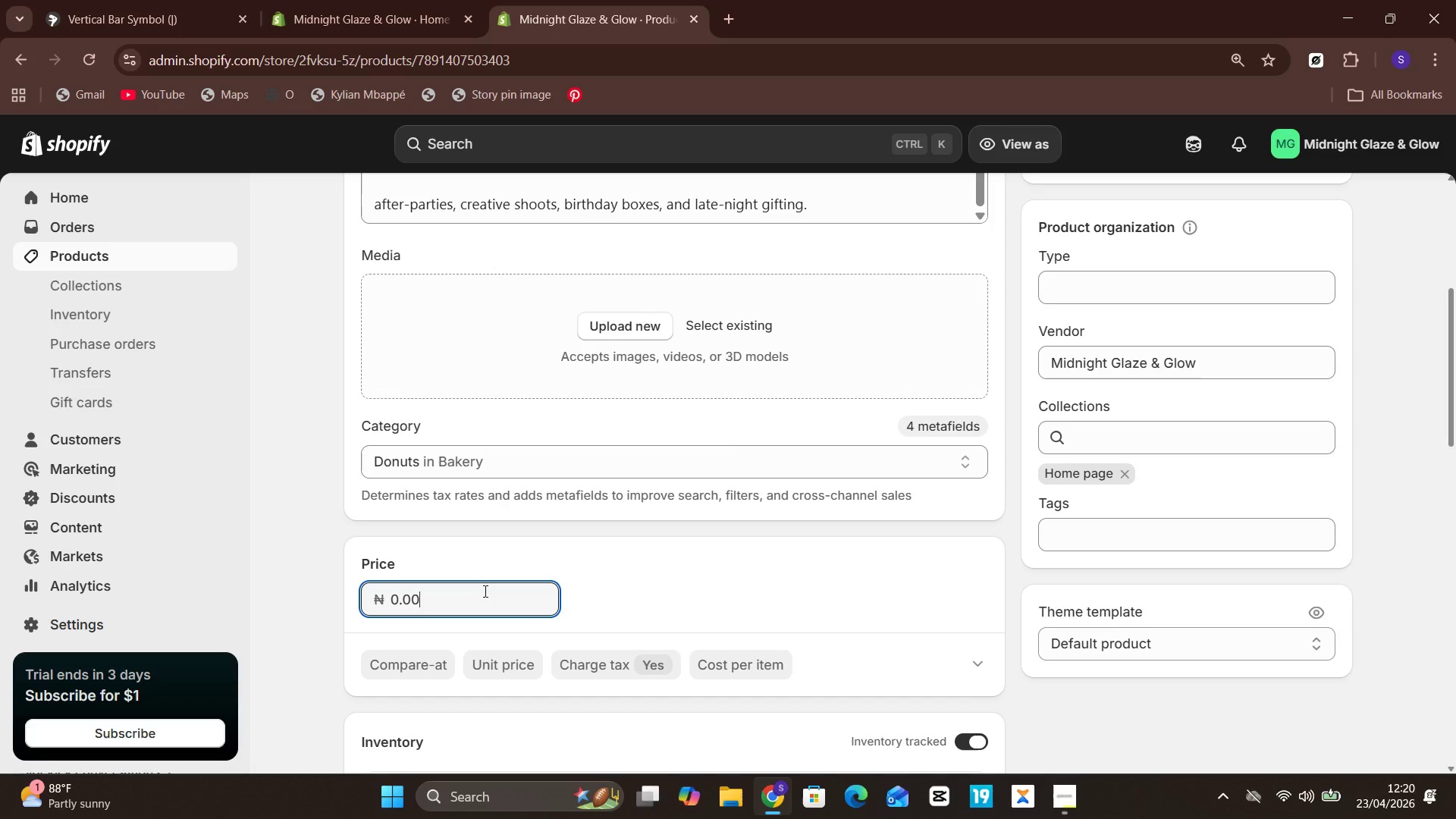 
key(Backspace)
key(Backspace)
key(Backspace)
key(Backspace)
key(Backspace)
type(12.99)
 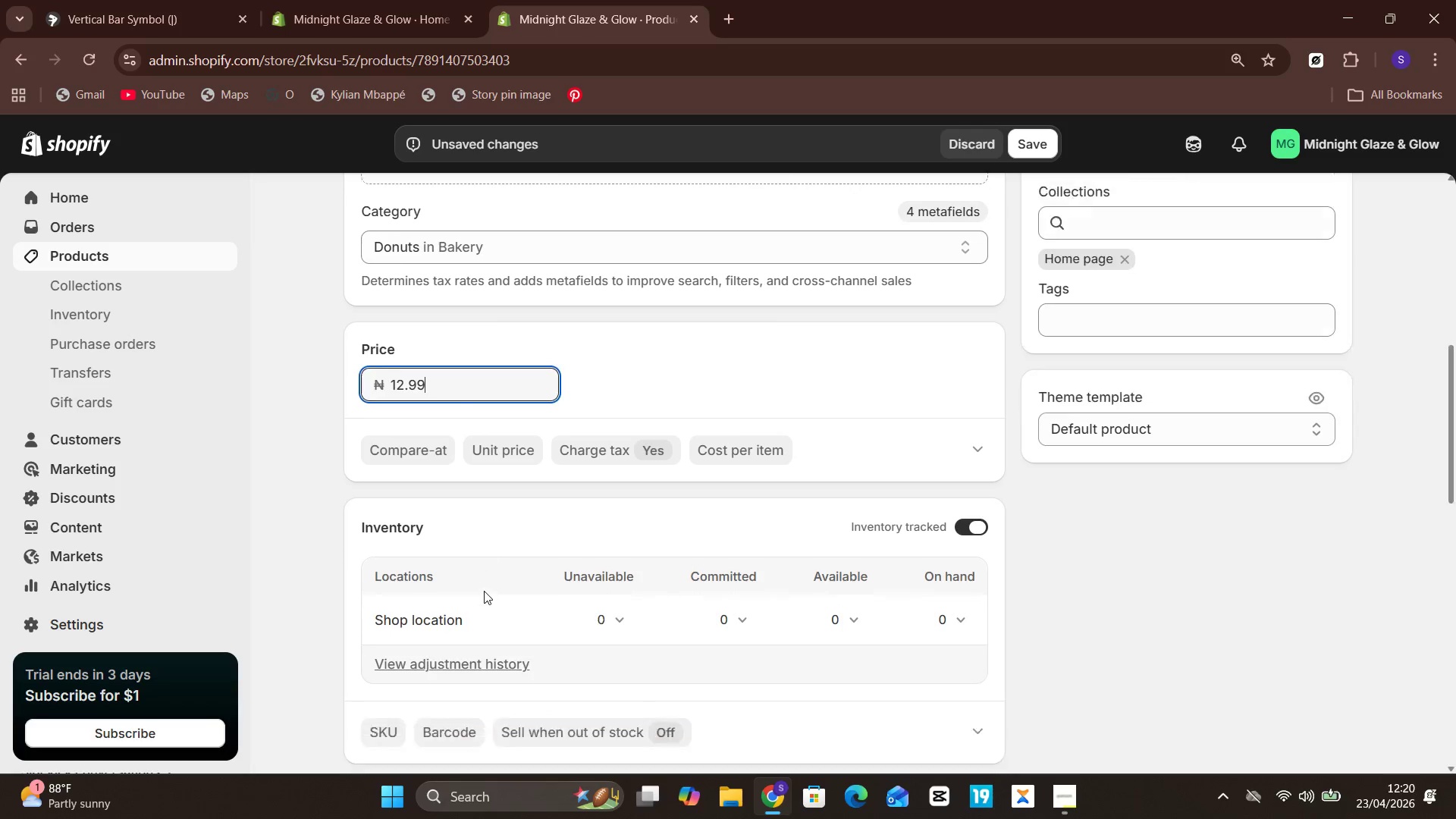 
wait(10.75)
 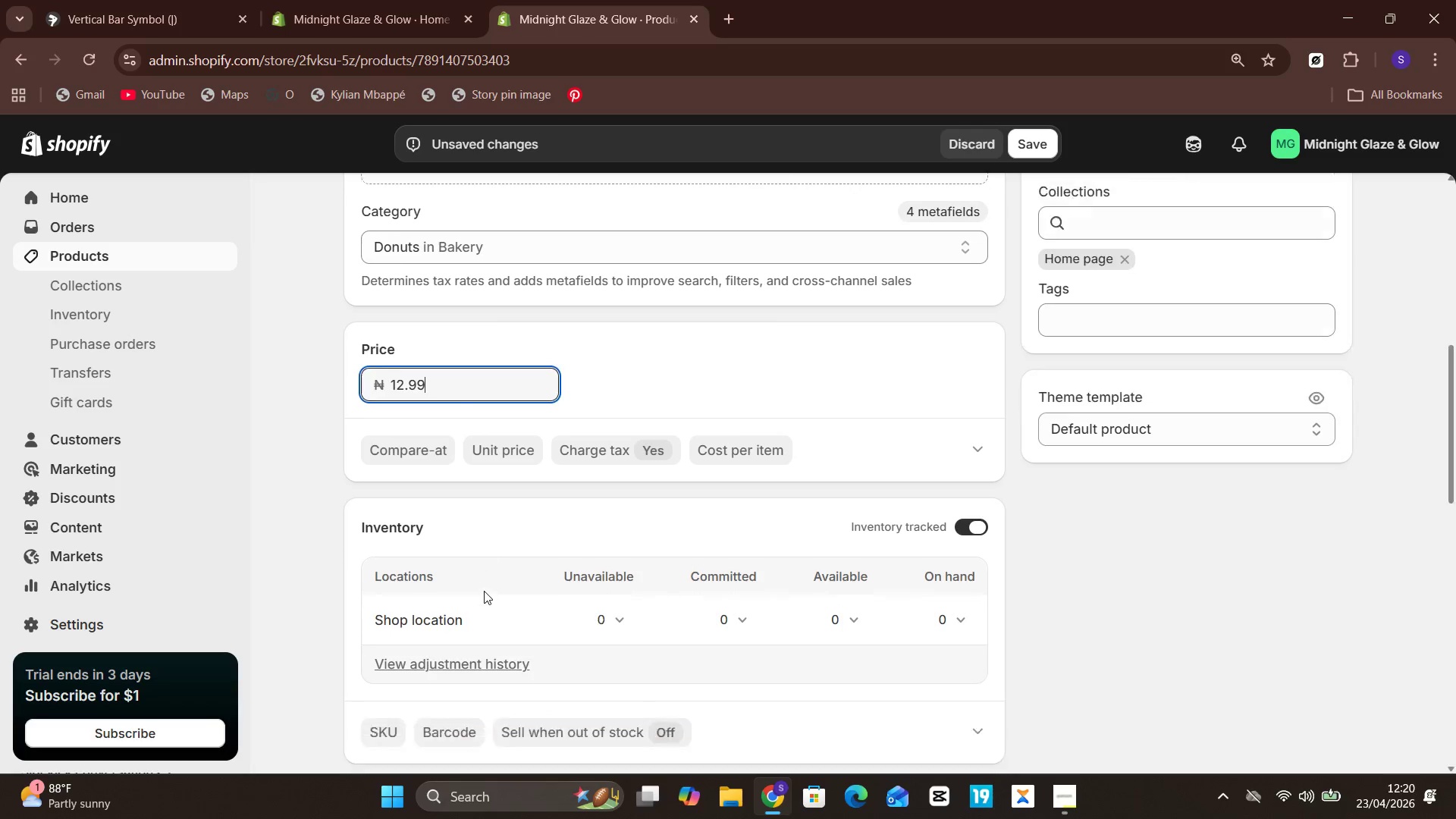 
left_click([372, 607])
 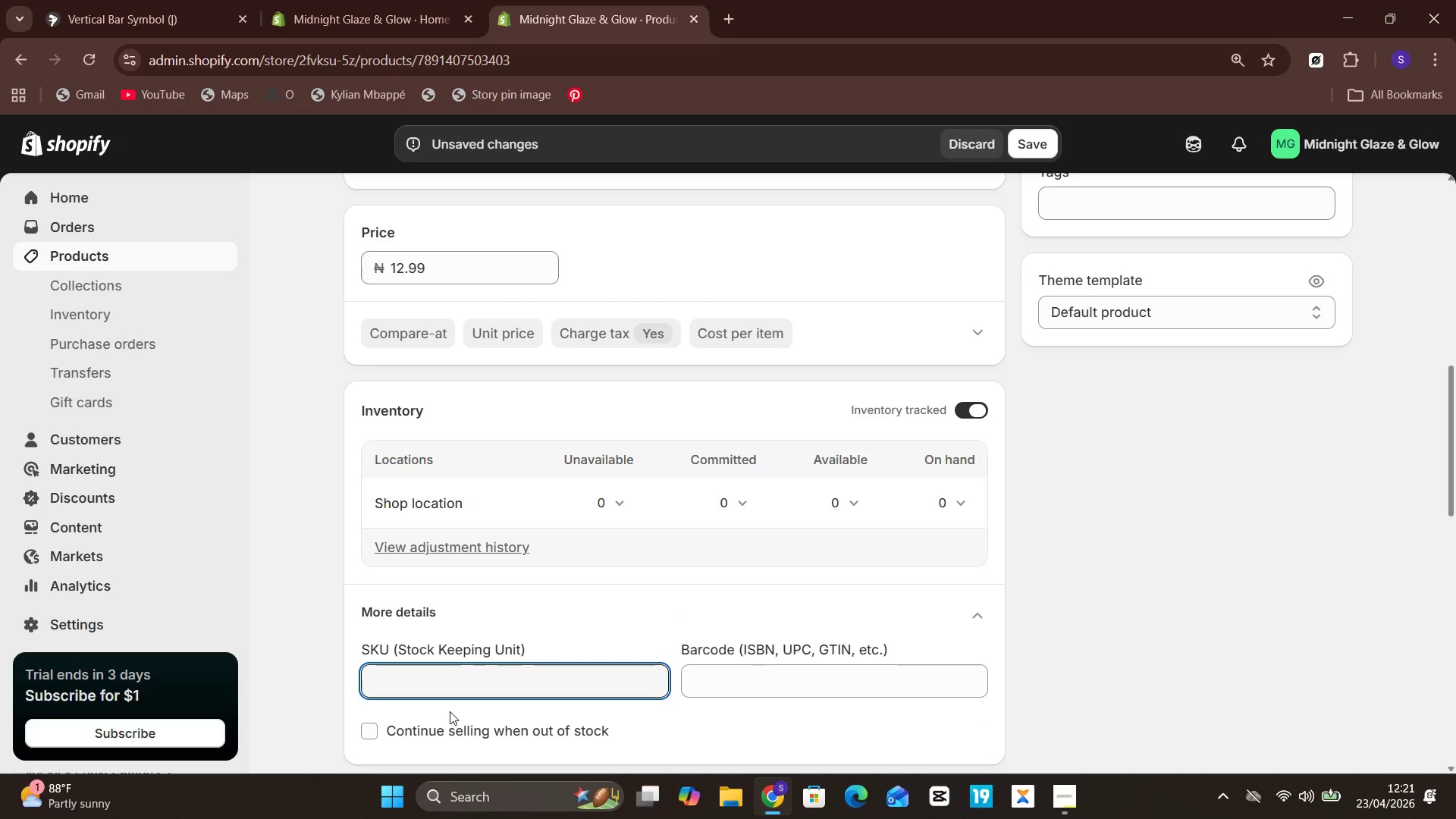 
type(NBGD-001)
 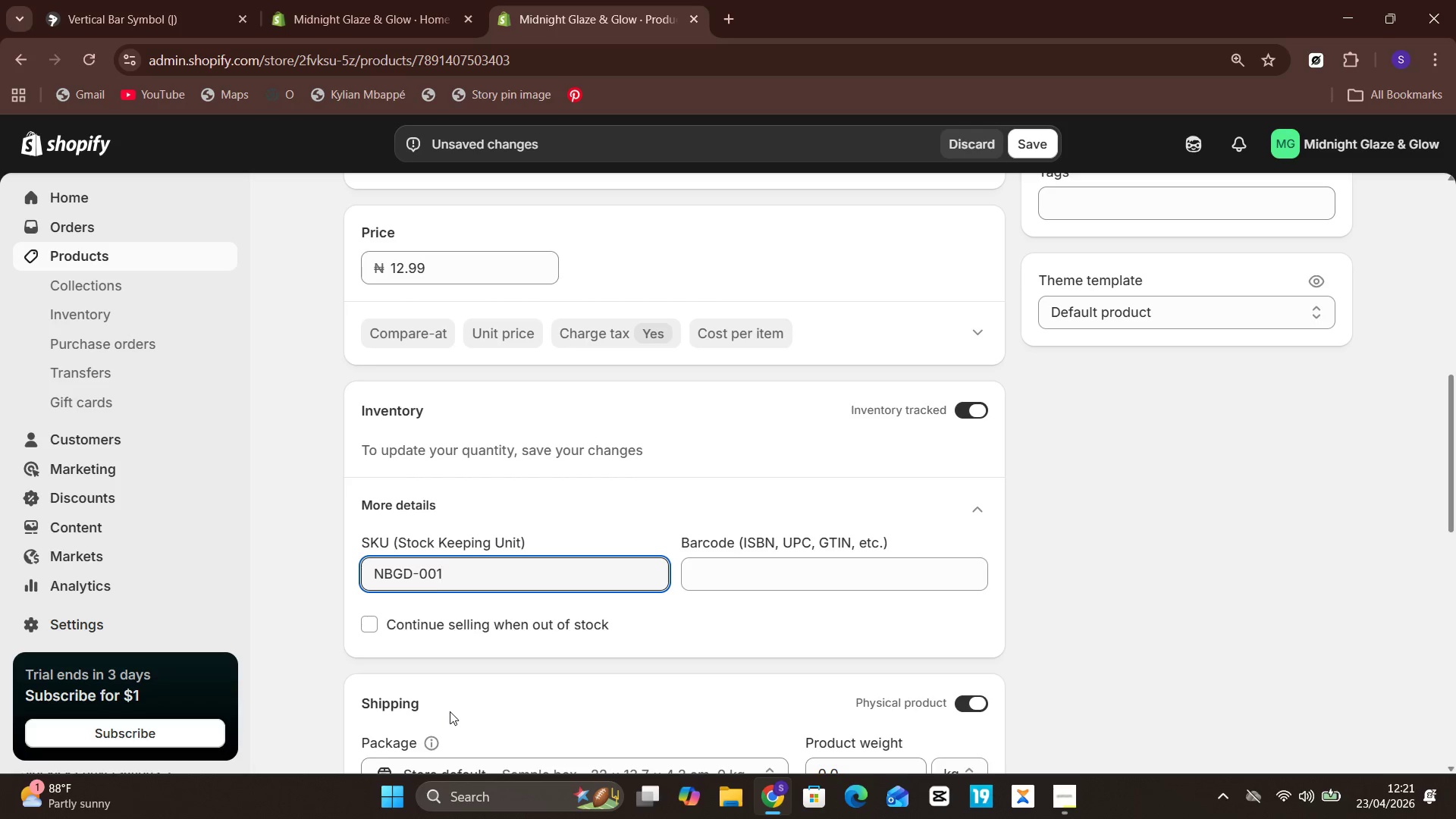 
mouse_move([673, 602])
 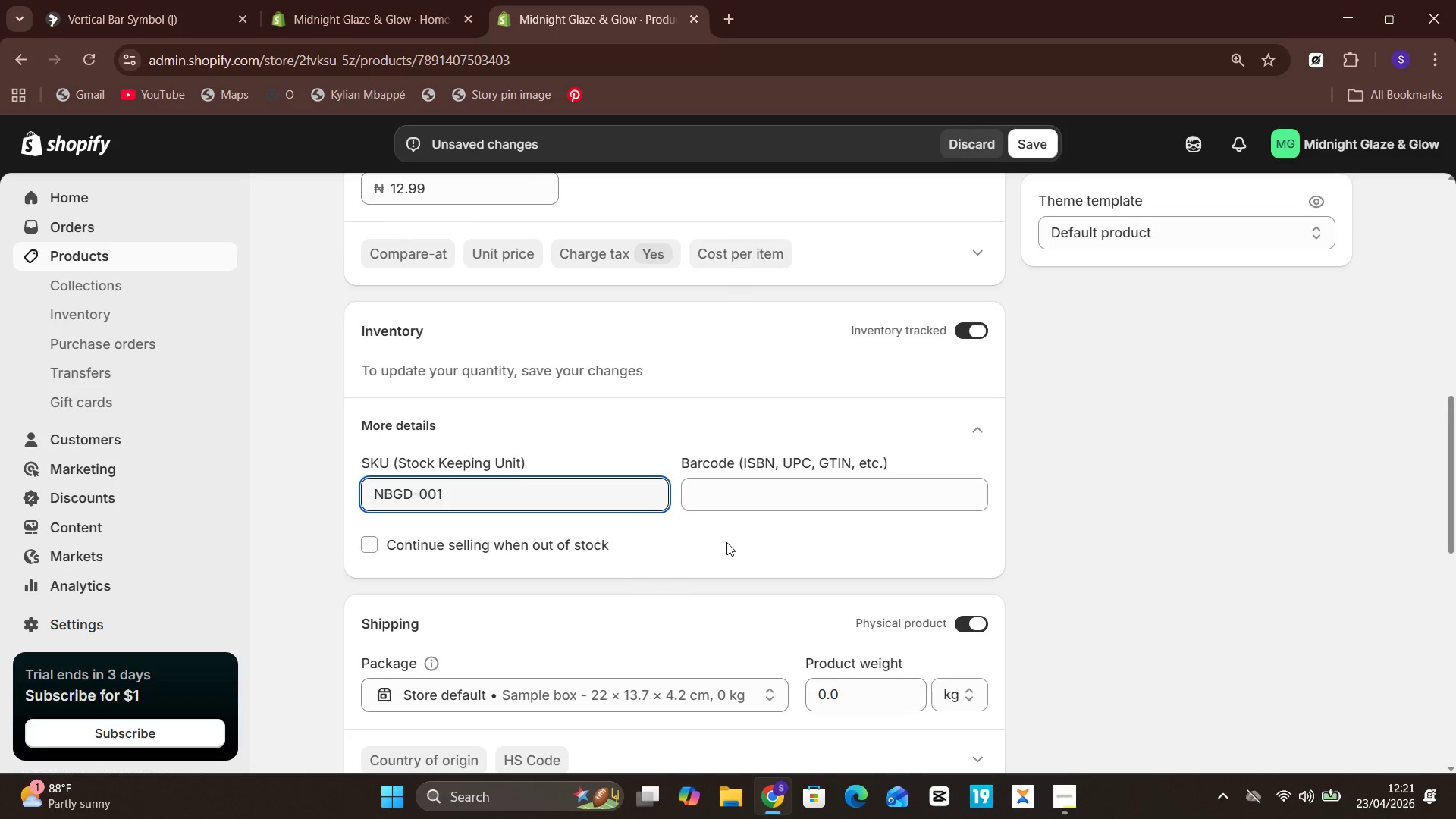 
left_click([730, 544])
 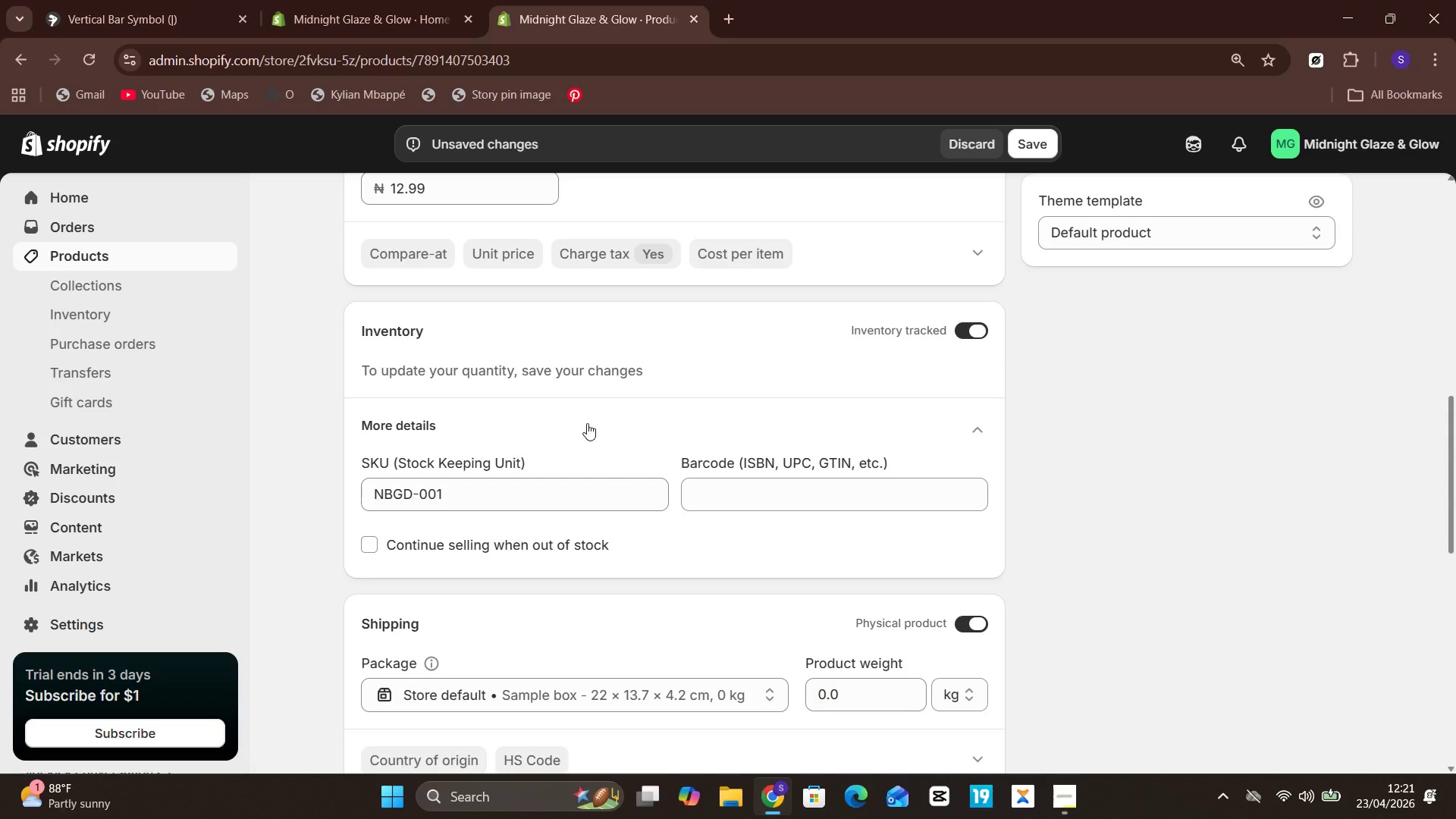 
wait(12.34)
 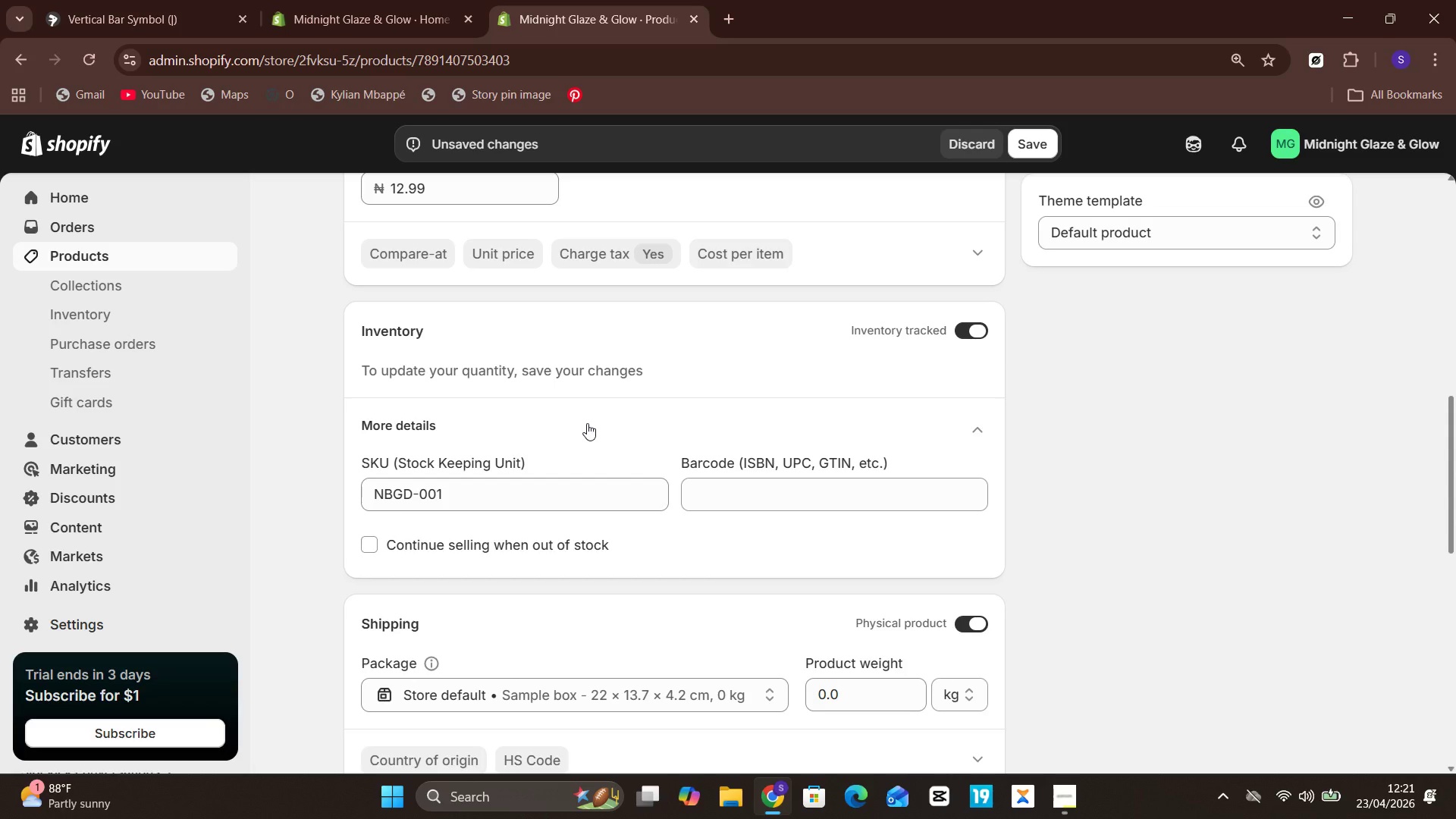 
left_click([1028, 149])
 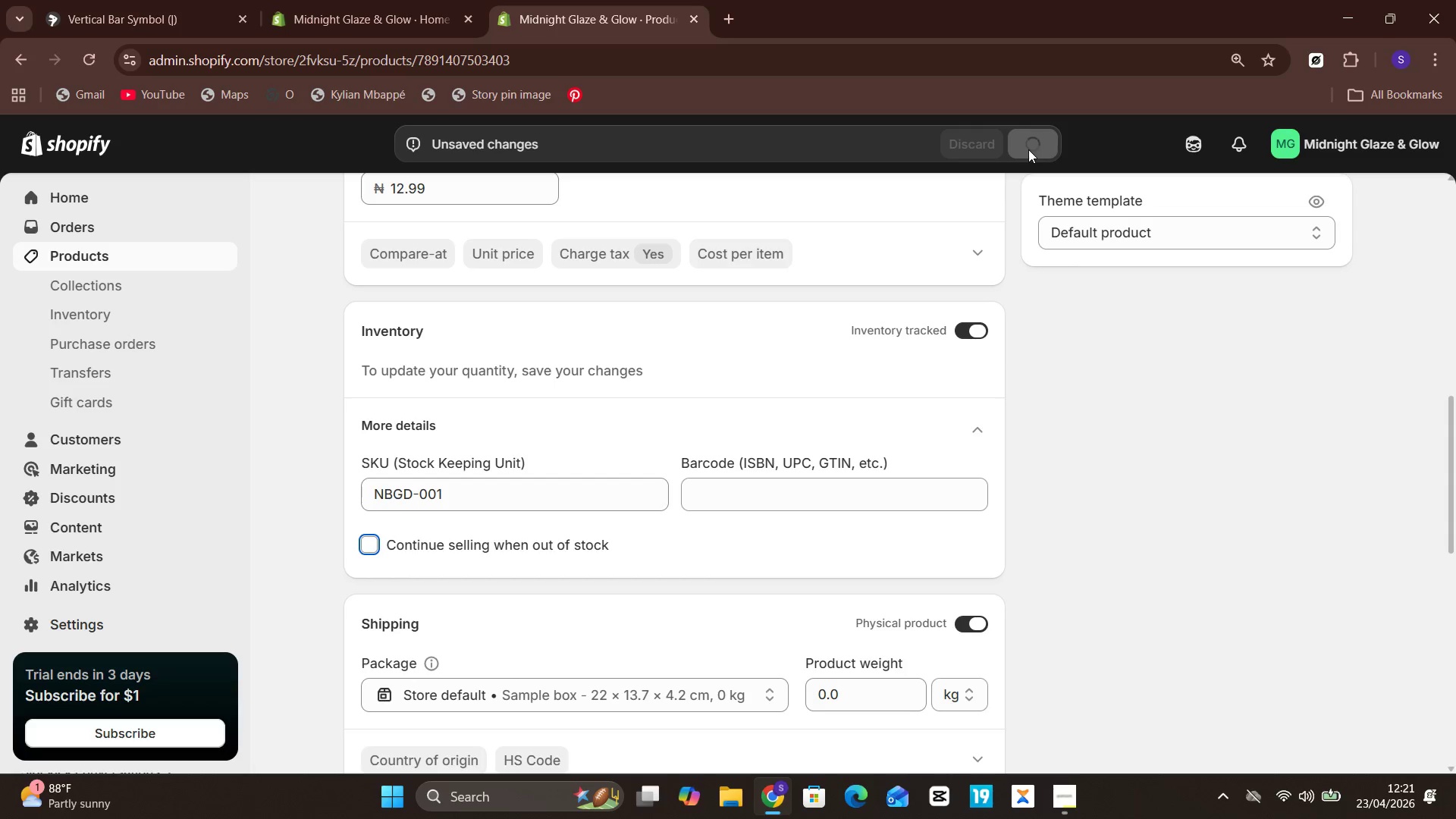 
mouse_move([835, 398])
 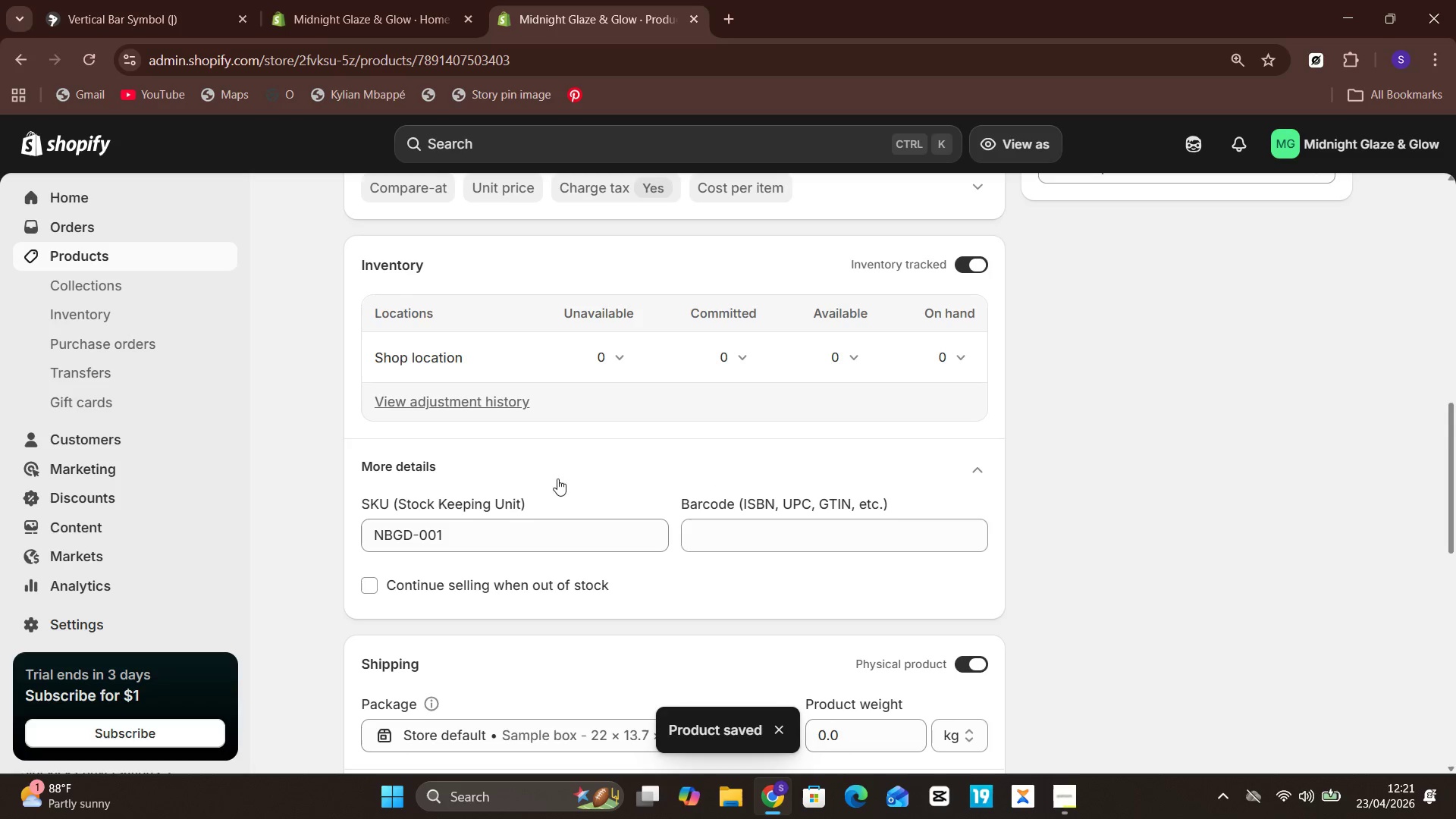 
wait(5.16)
 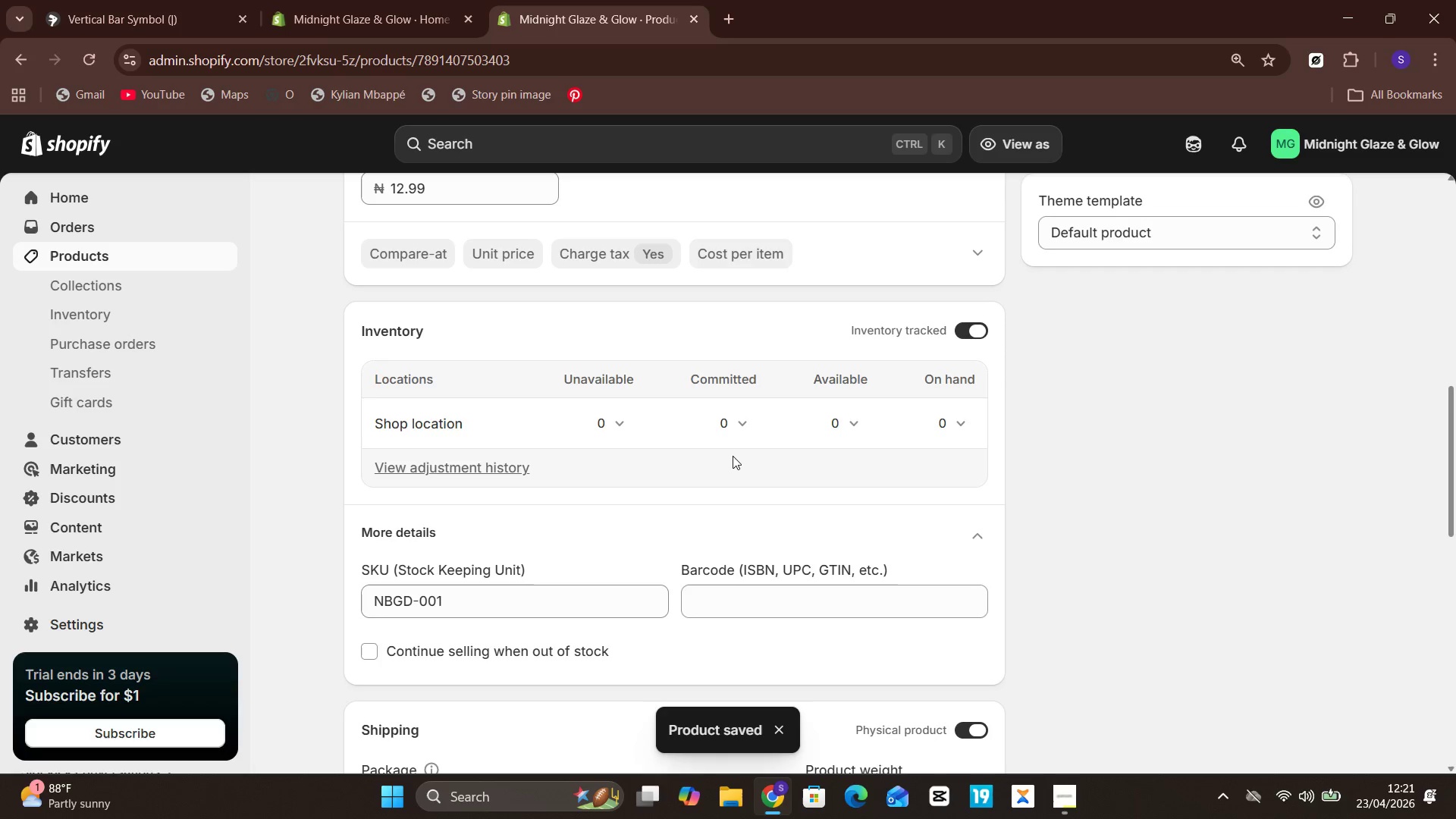 
left_click([777, 475])
 